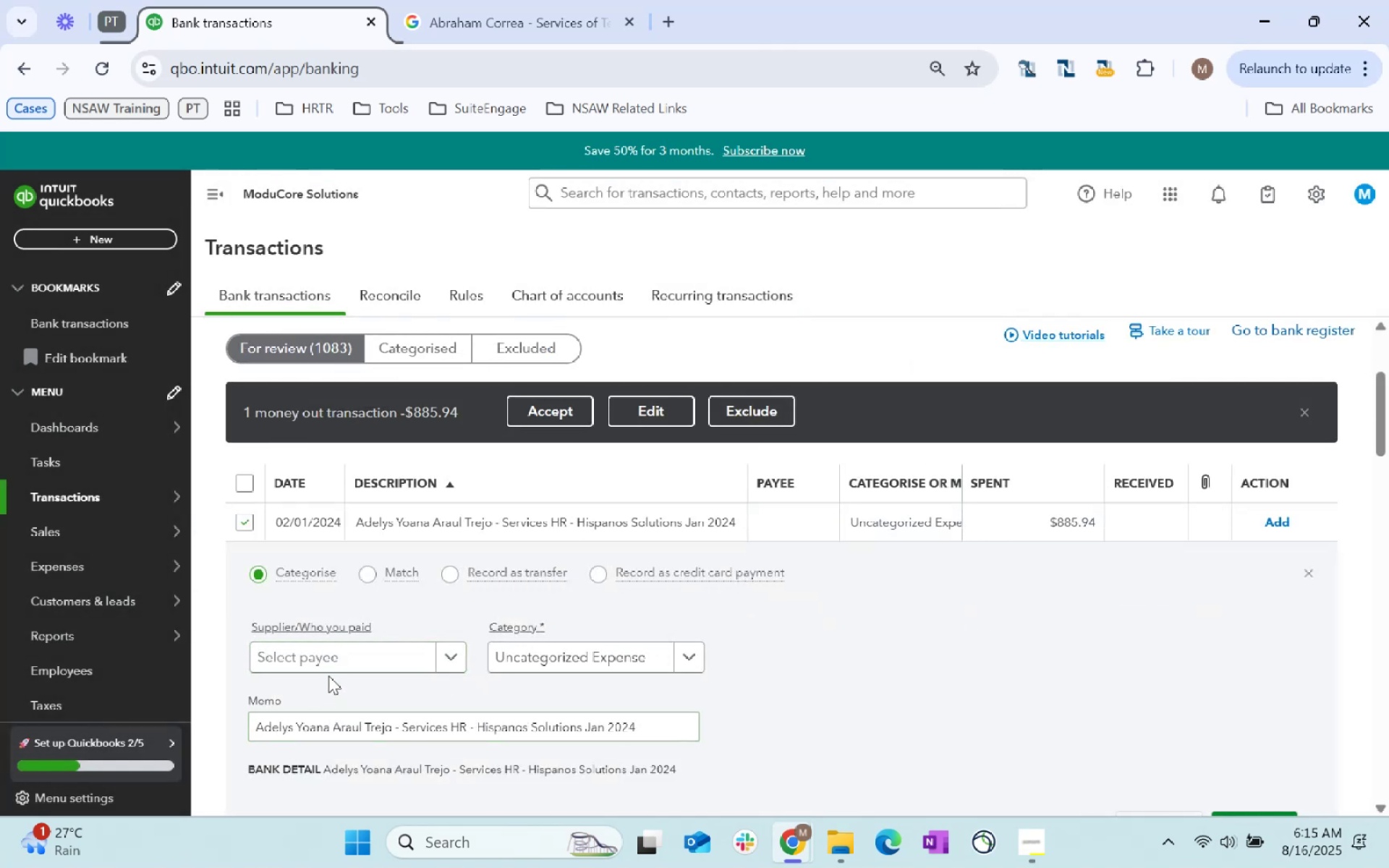 
type(Adelys Yoana)
key(Tab)
 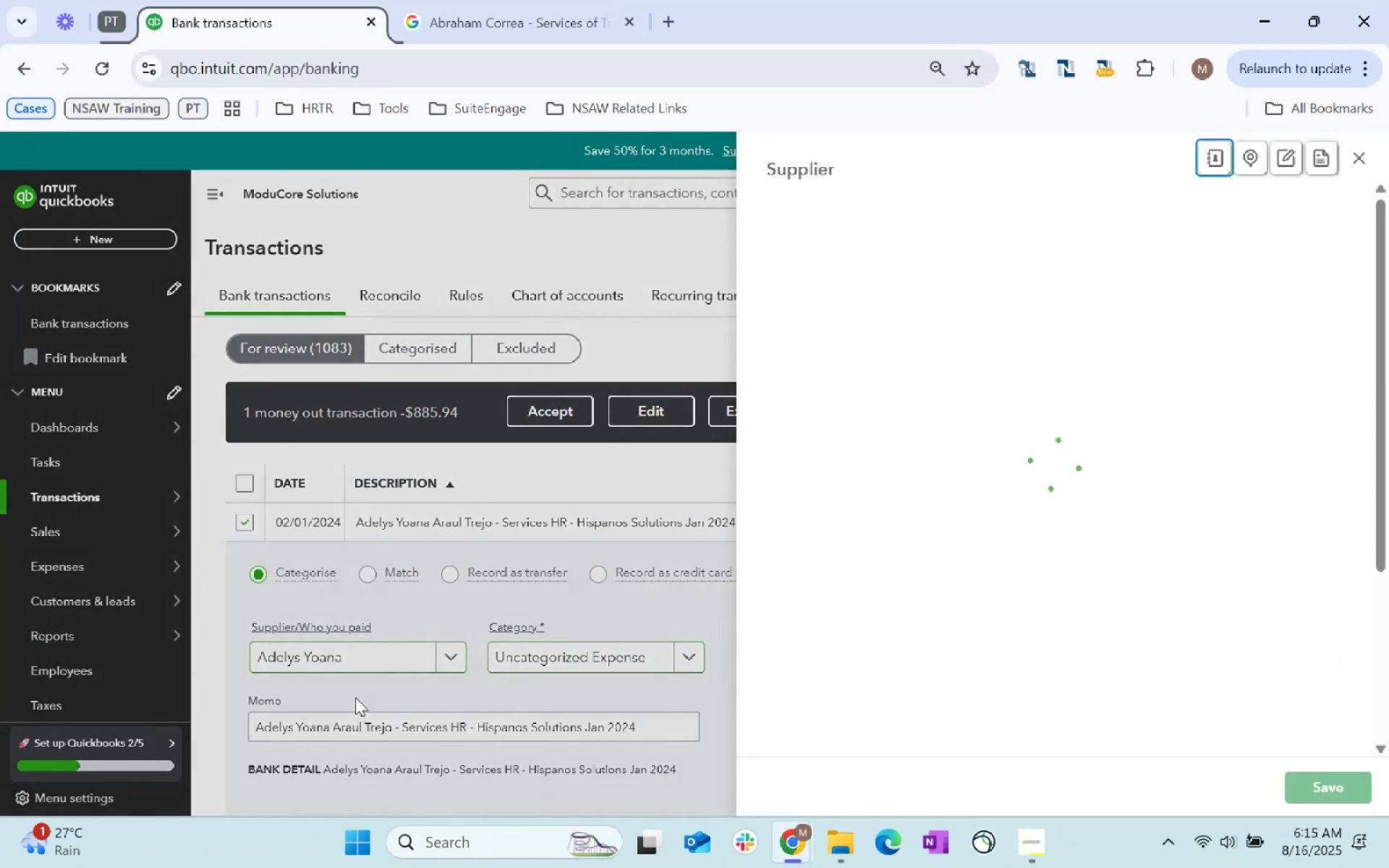 
left_click([1325, 778])
 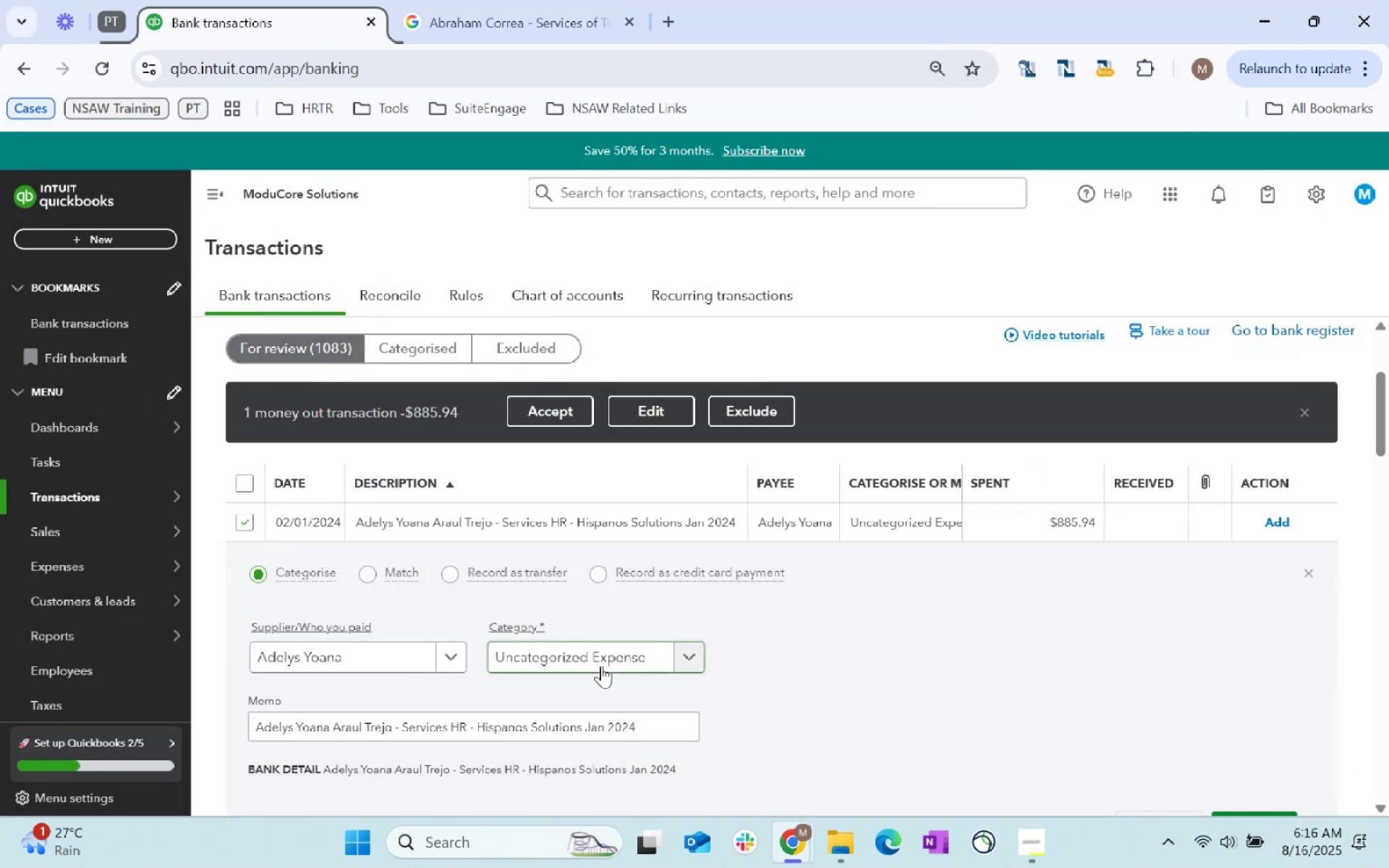 
key(Tab)
type(HR Services Fee)
 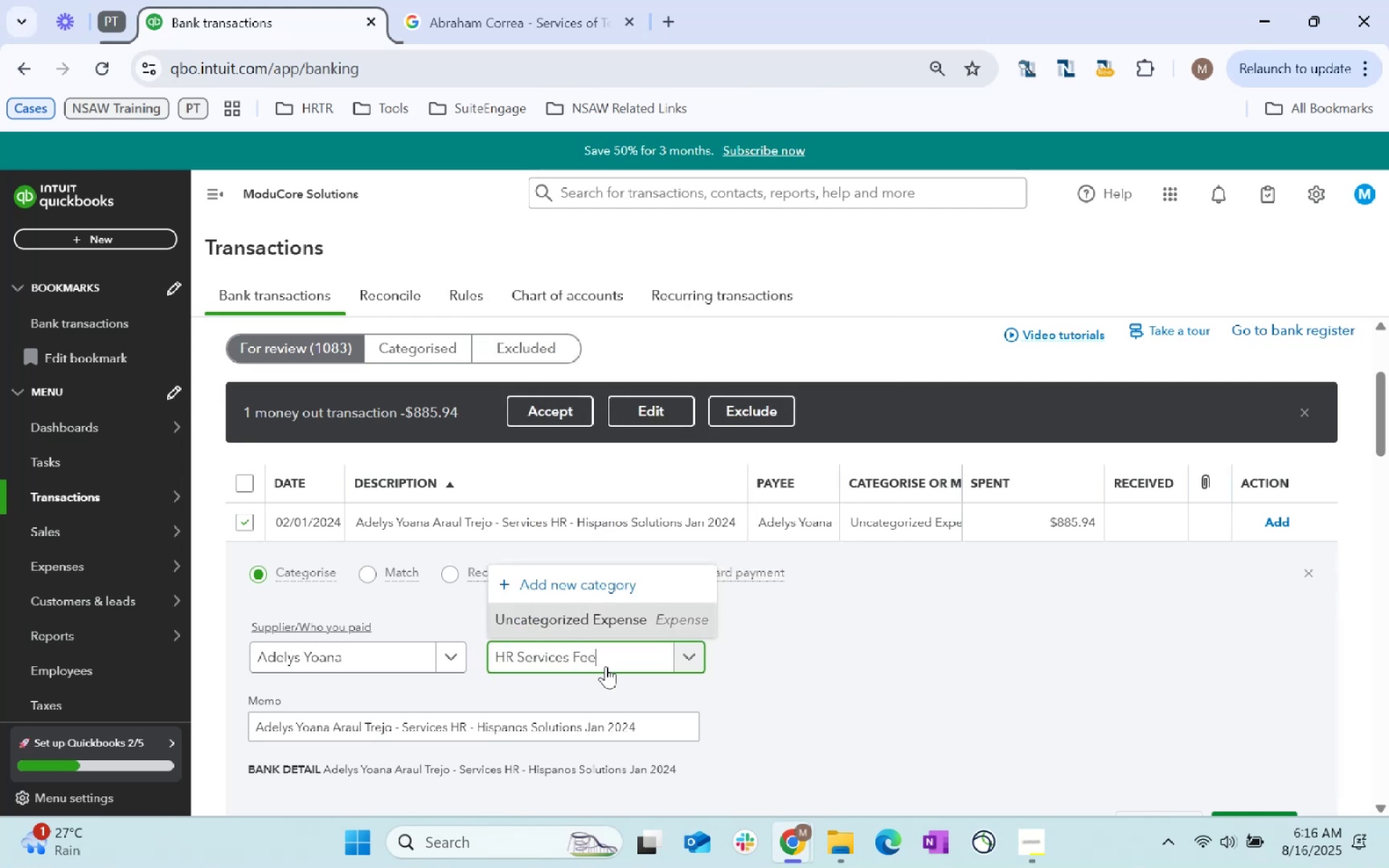 
left_click([995, 226])
 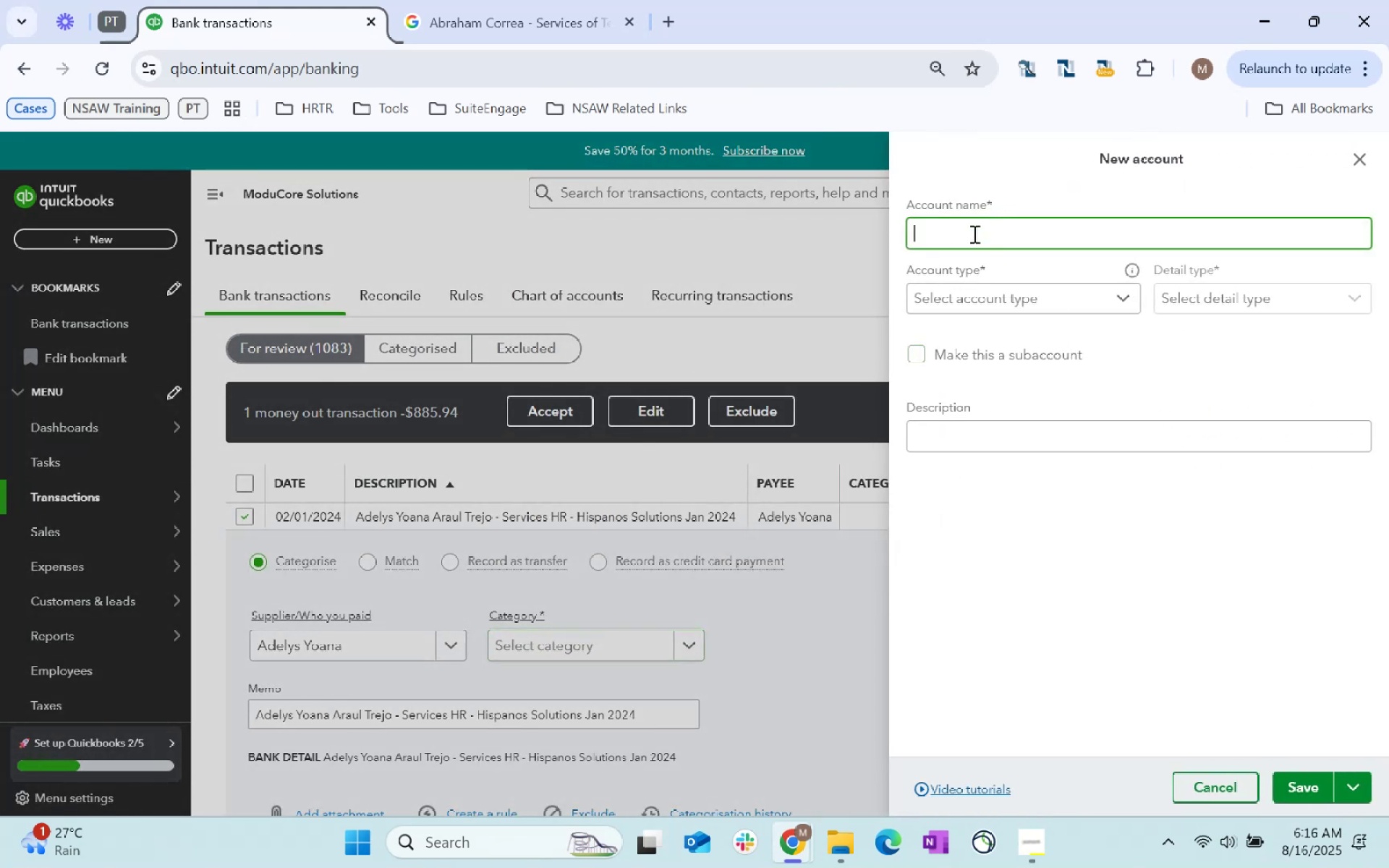 
type(HR Professional)
 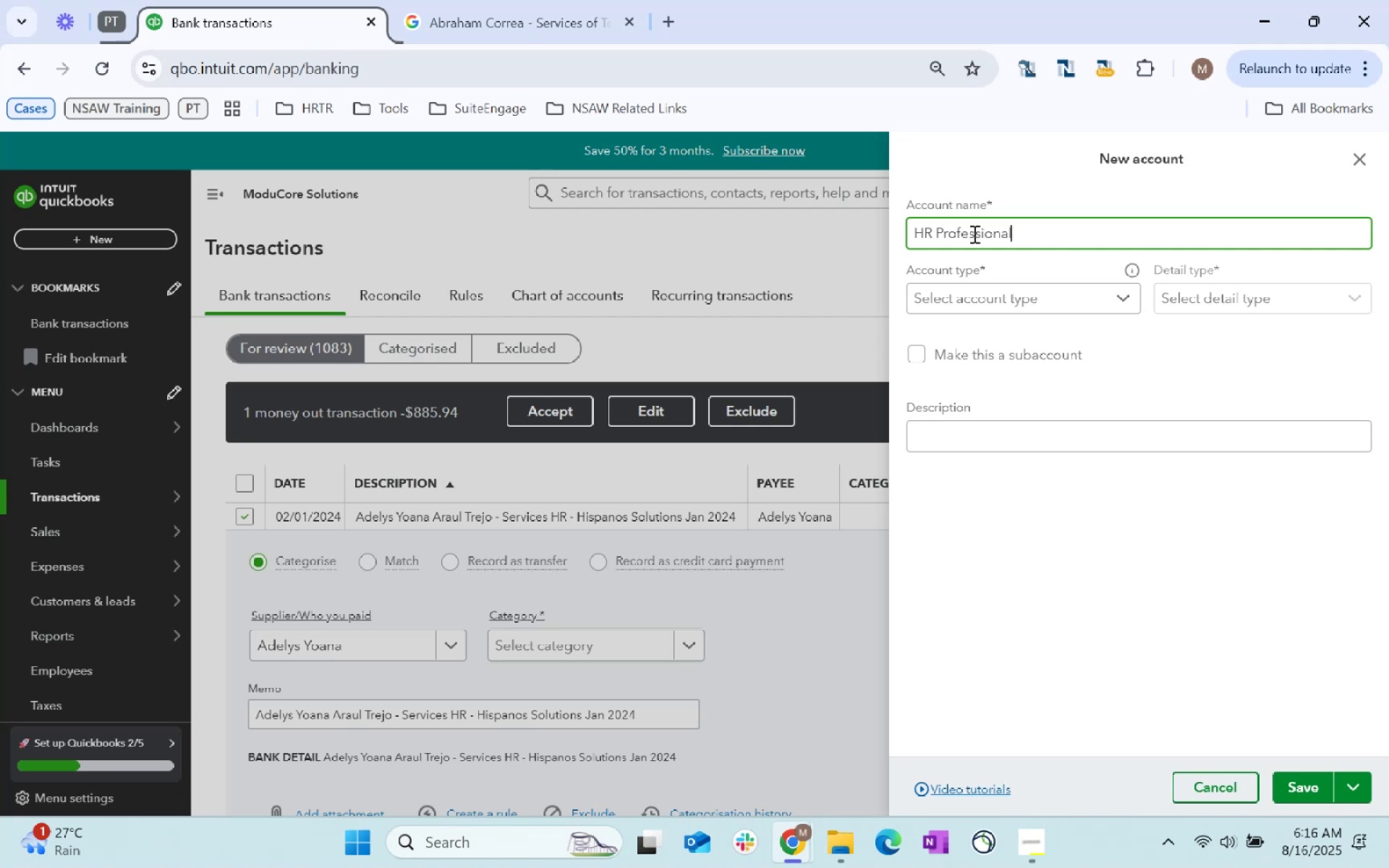 
left_click([1011, 303])
 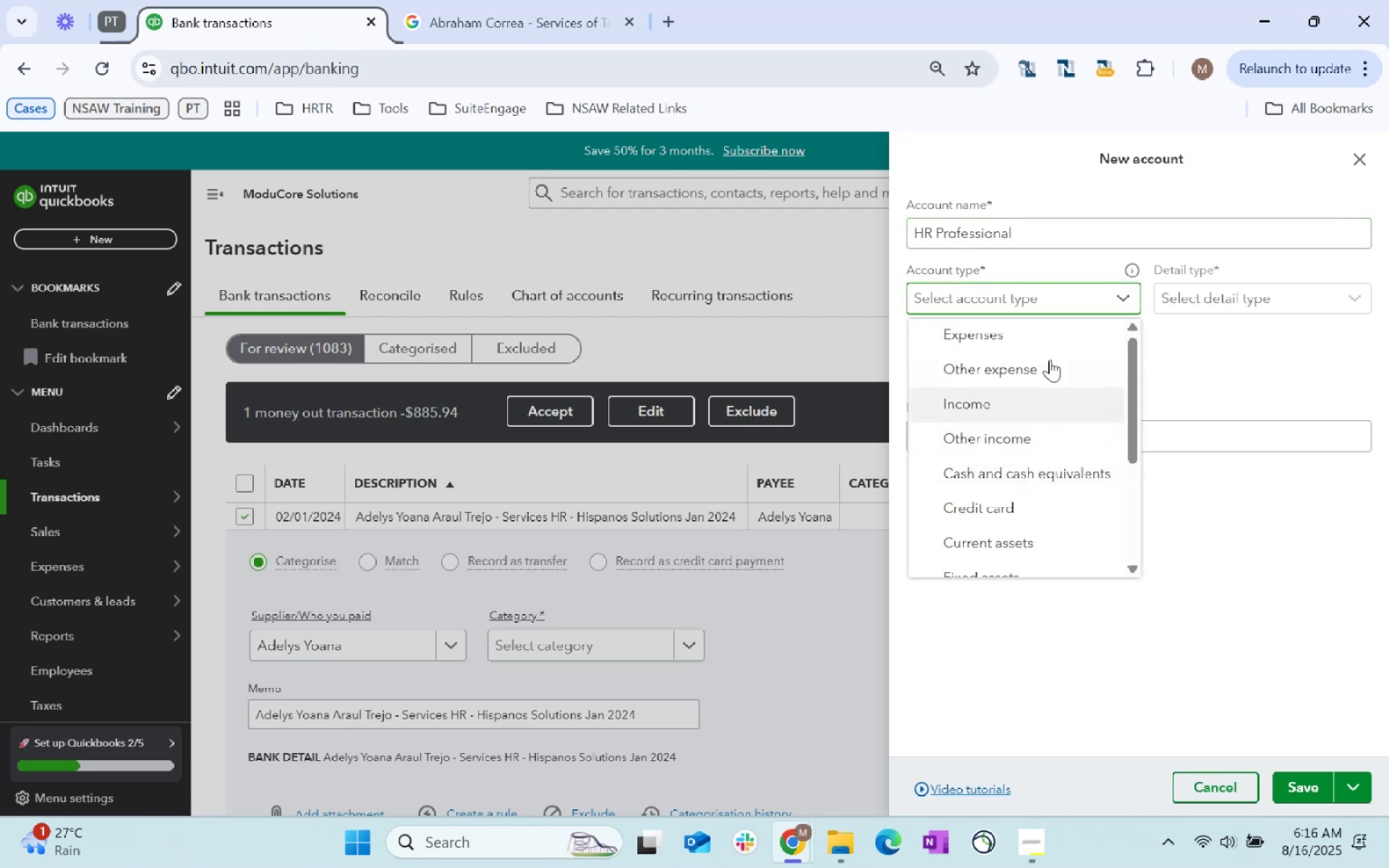 
left_click([1044, 340])
 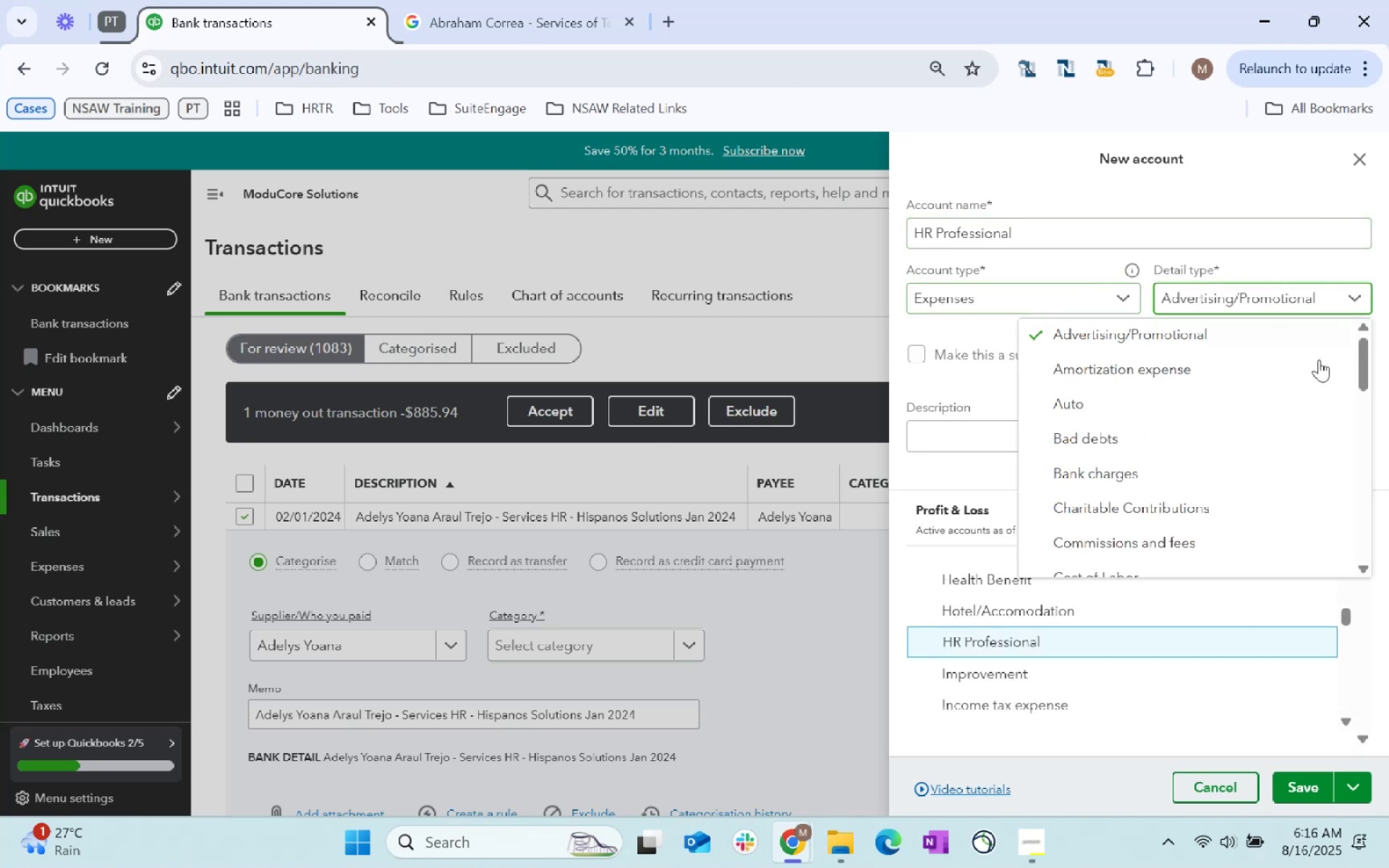 
scroll: coordinate [1237, 519], scroll_direction: down, amount: 7.0
 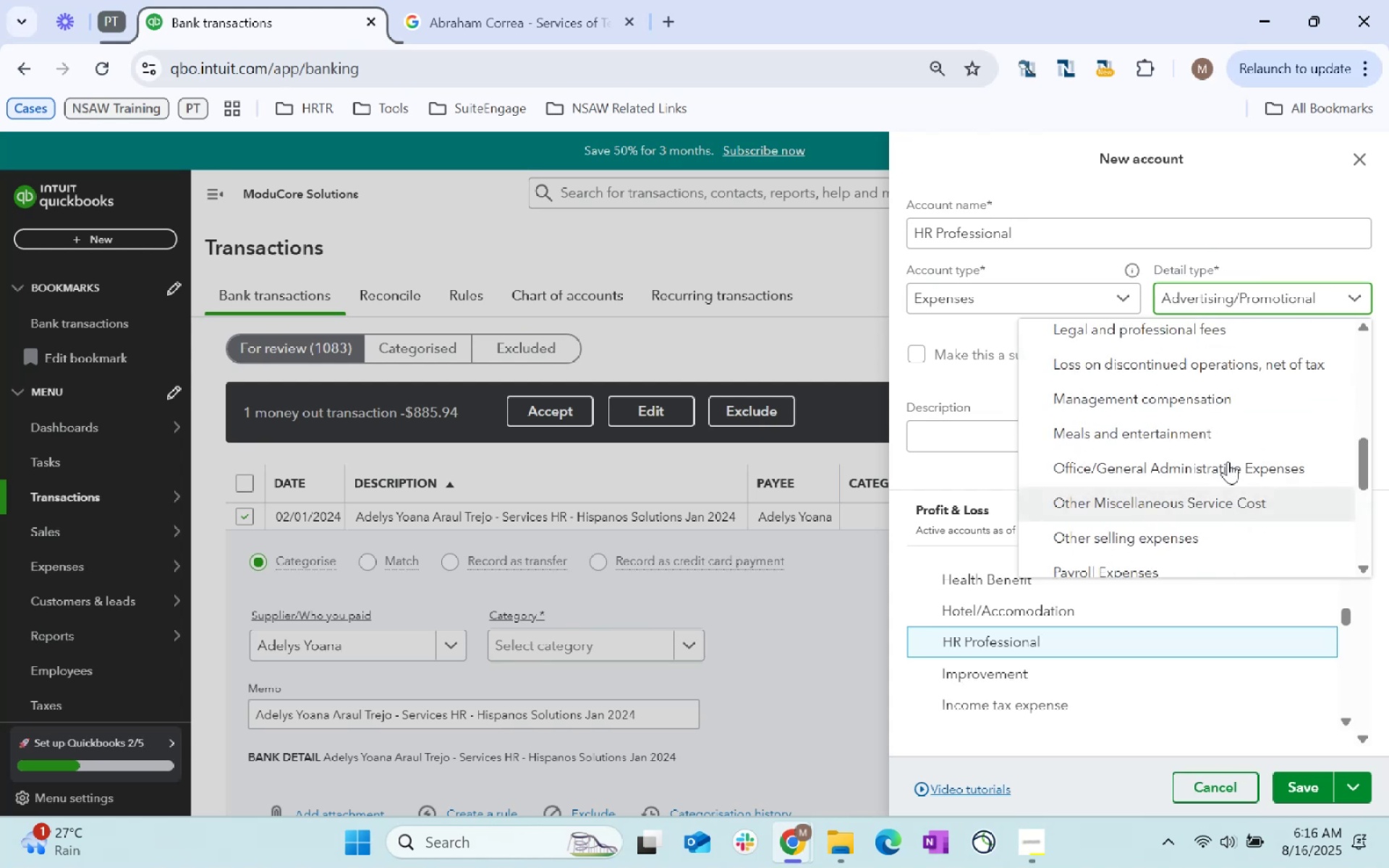 
left_click([1229, 470])
 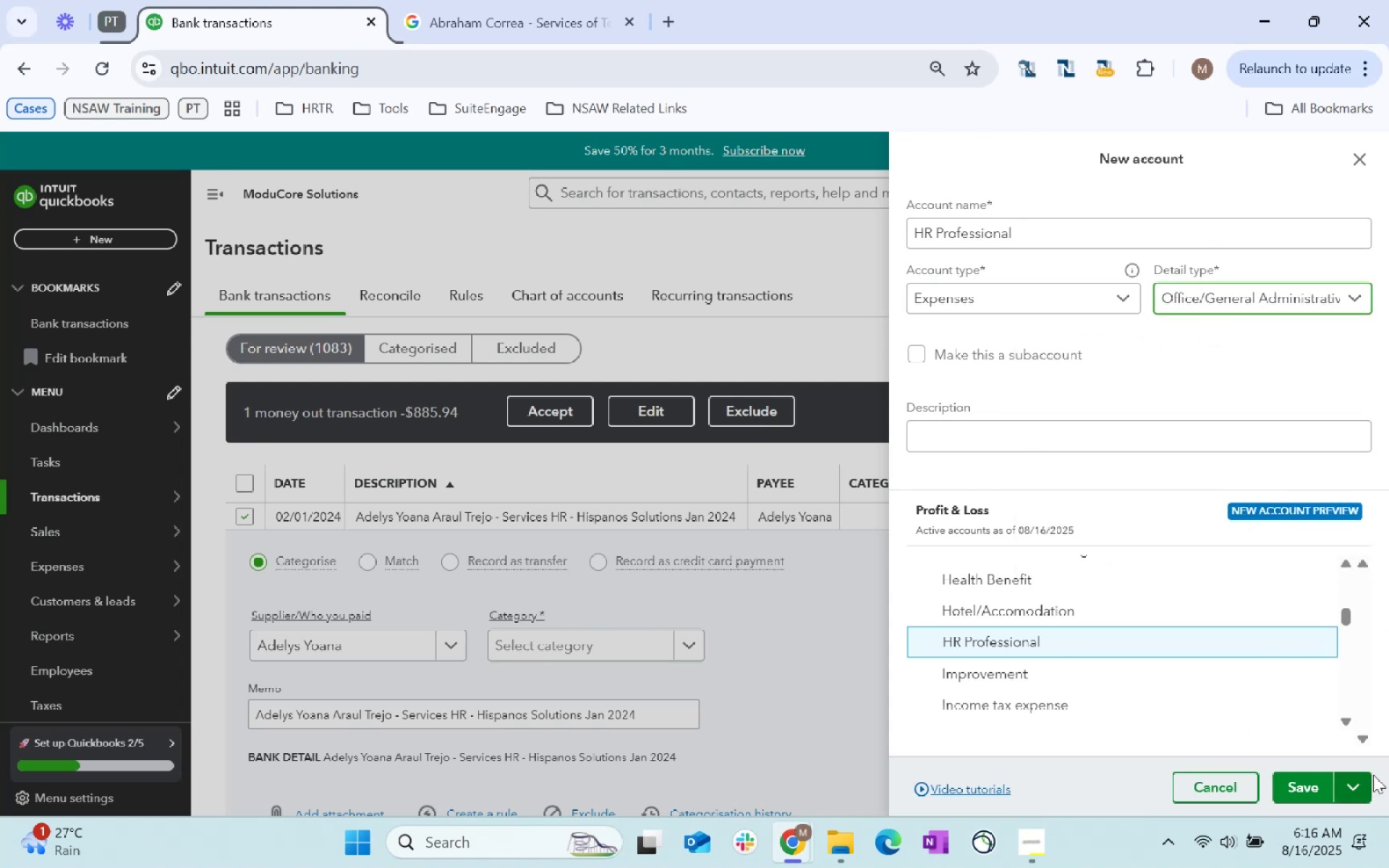 
left_click([1317, 781])
 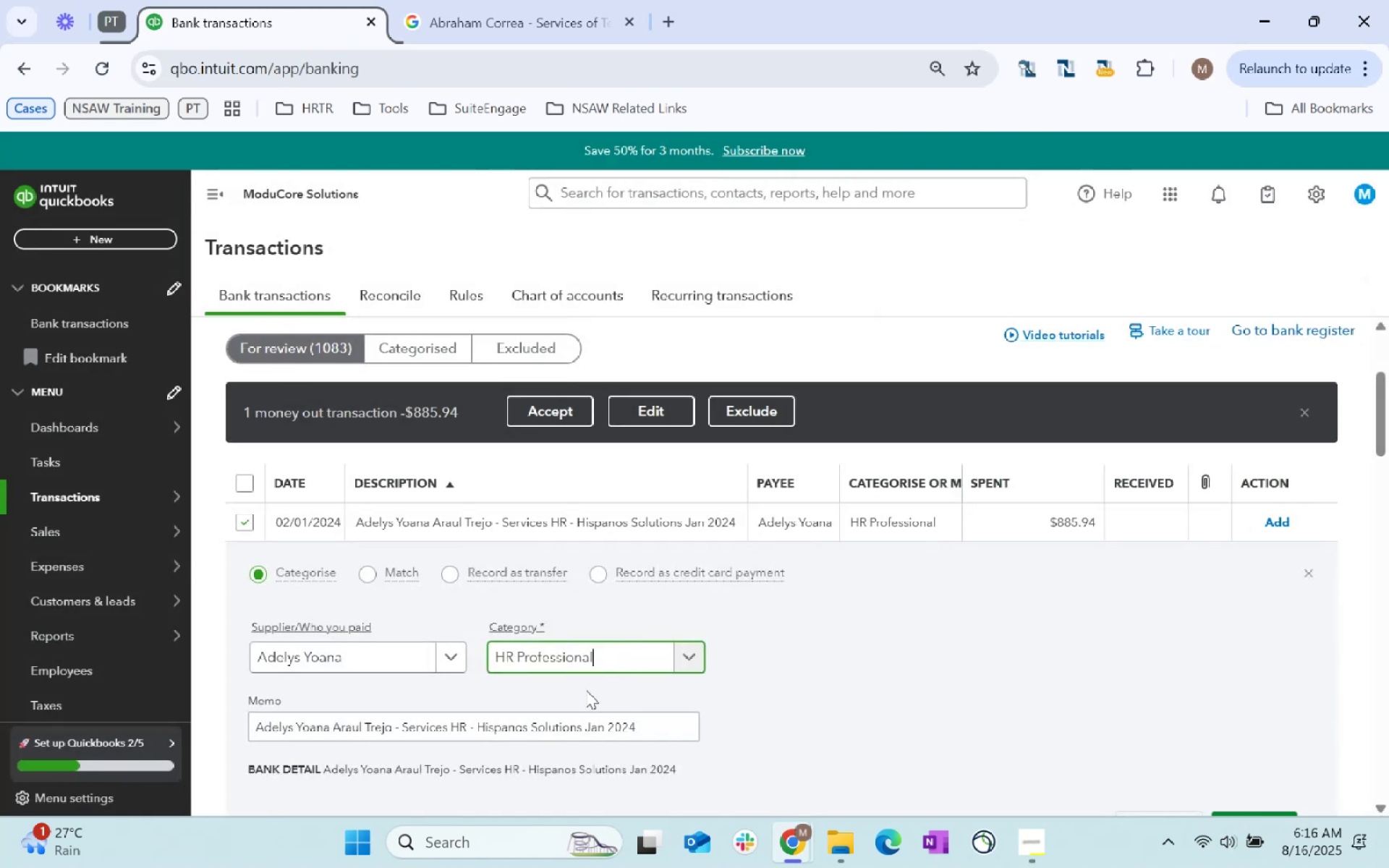 
left_click_drag(start_coordinate=[959, 694], to_coordinate=[962, 701])
 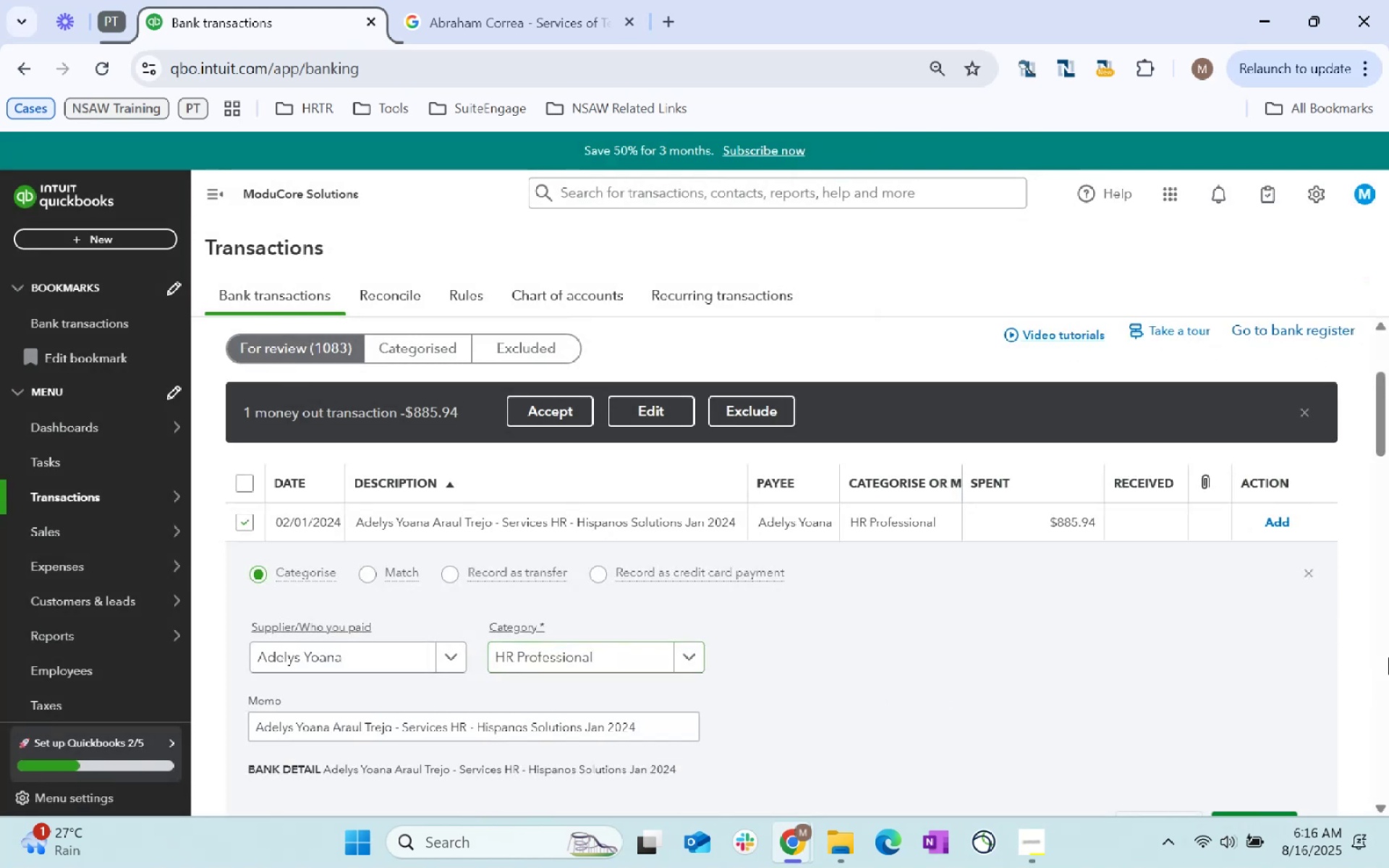 
scroll: coordinate [1292, 620], scroll_direction: down, amount: 3.0
 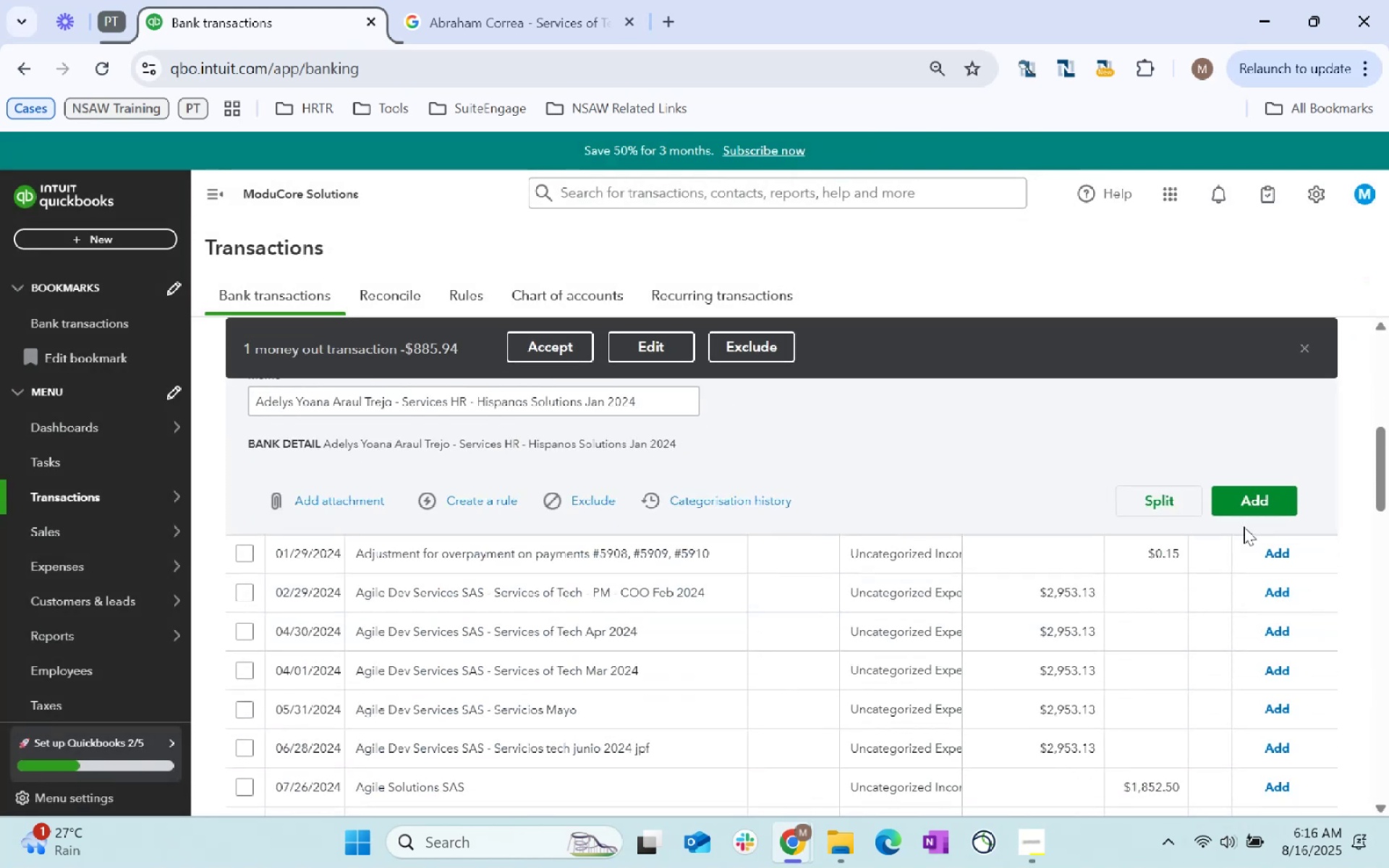 
left_click([1267, 500])
 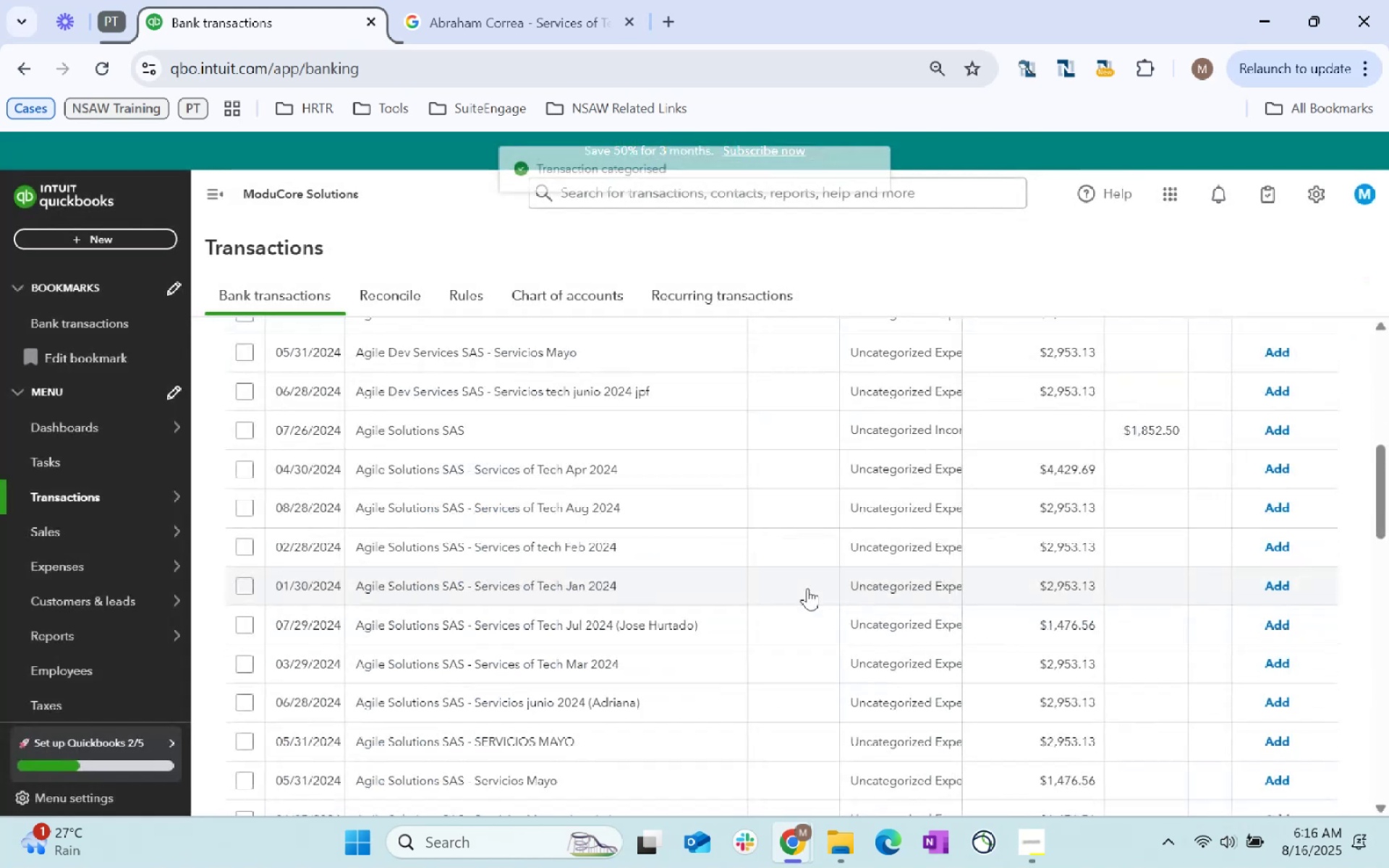 
scroll: coordinate [711, 631], scroll_direction: up, amount: 3.0
 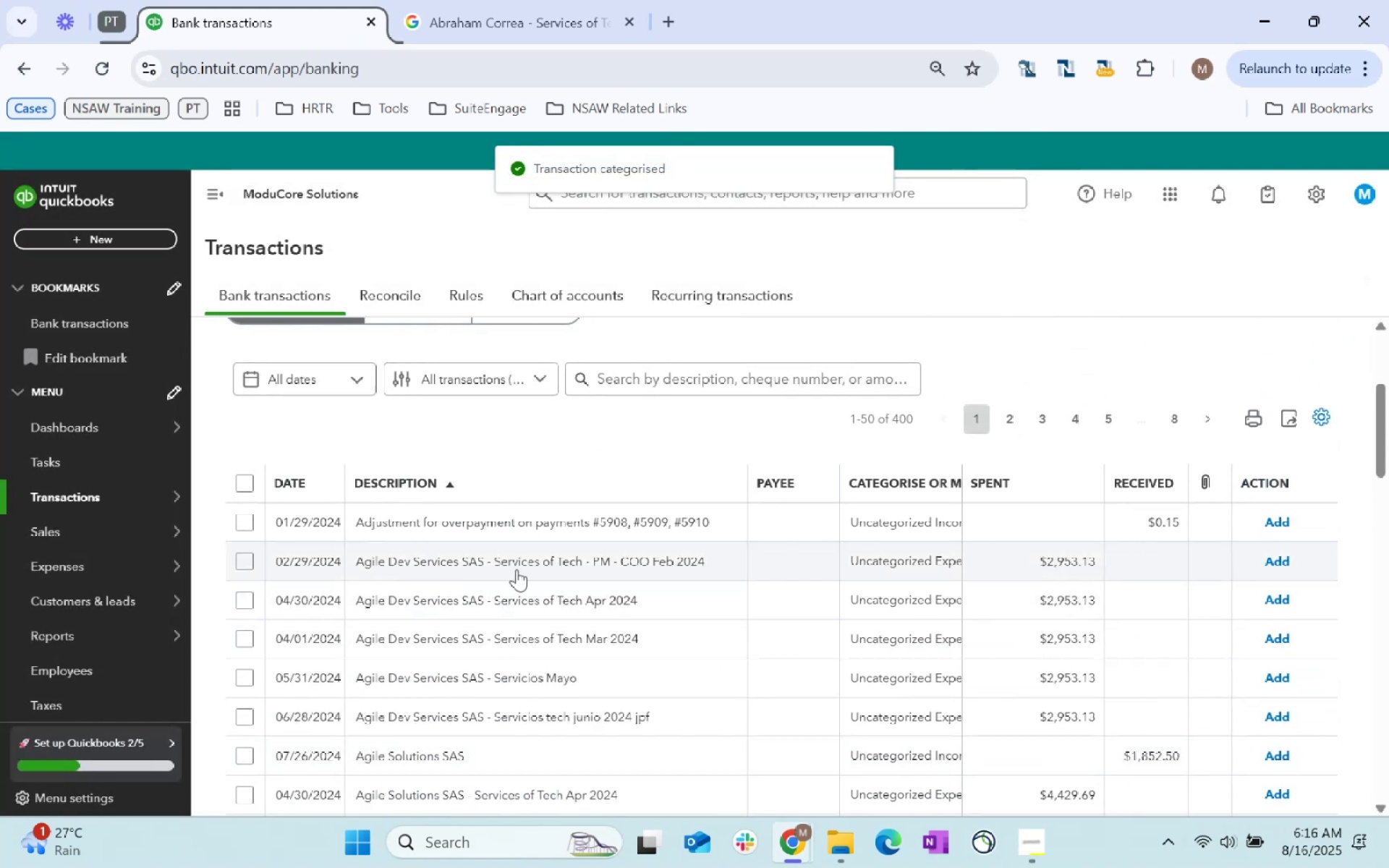 
left_click_drag(start_coordinate=[715, 556], to_coordinate=[349, 576])
 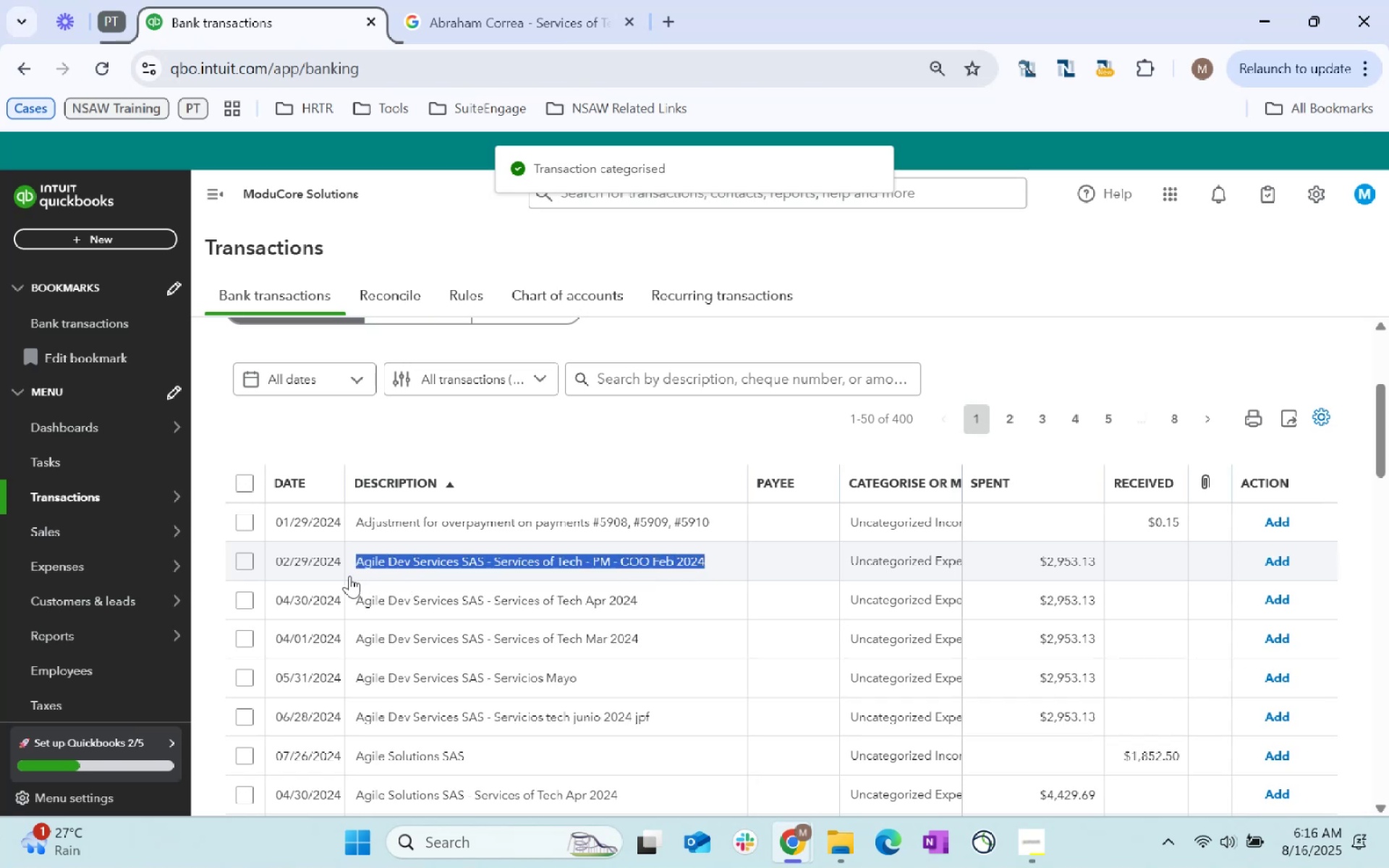 
hold_key(key=ControlLeft, duration=1.15)
 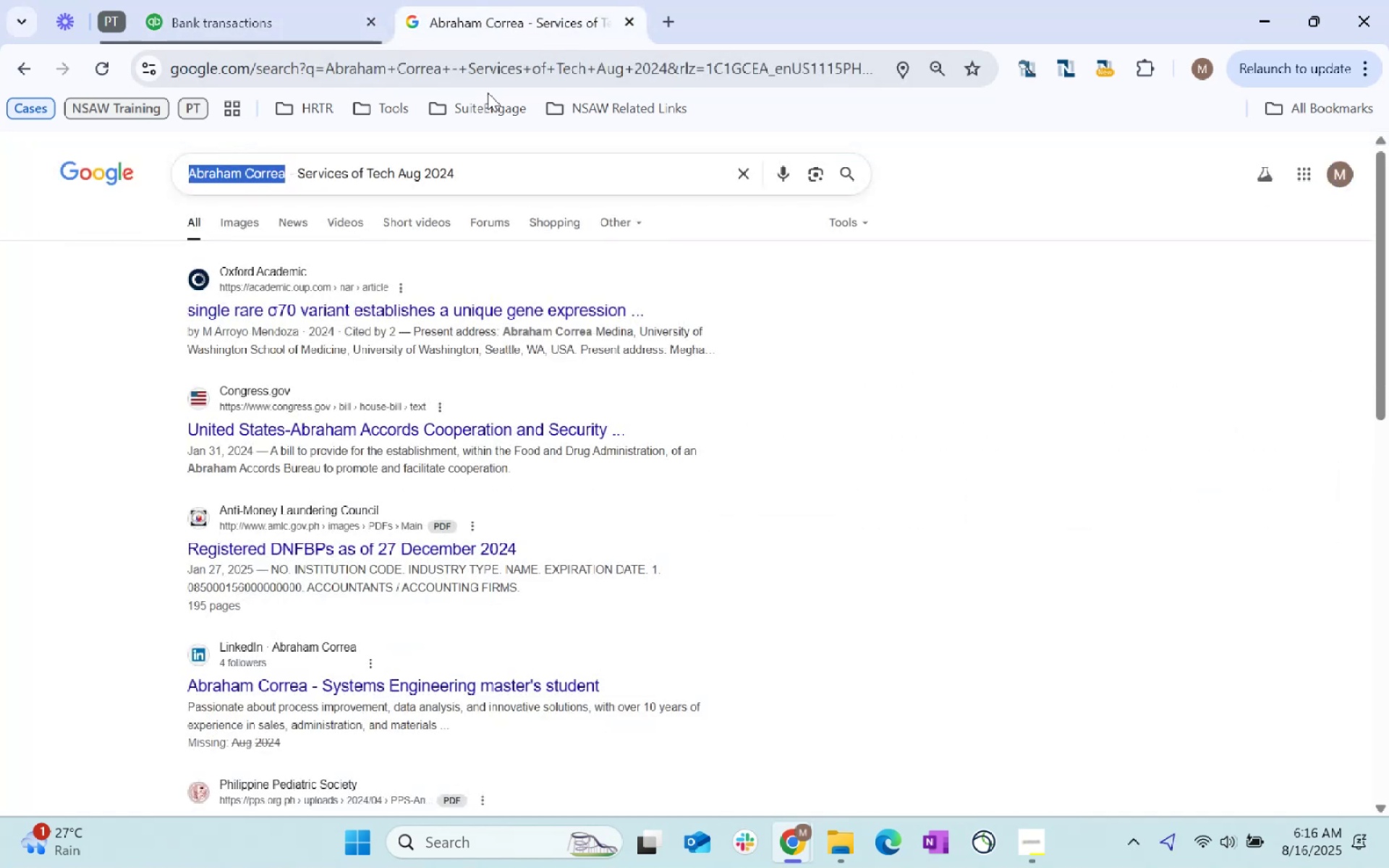 
type(Agile DEz)
key(Backspace)
key(Backspace)
key(Backspace)
type(dev)
 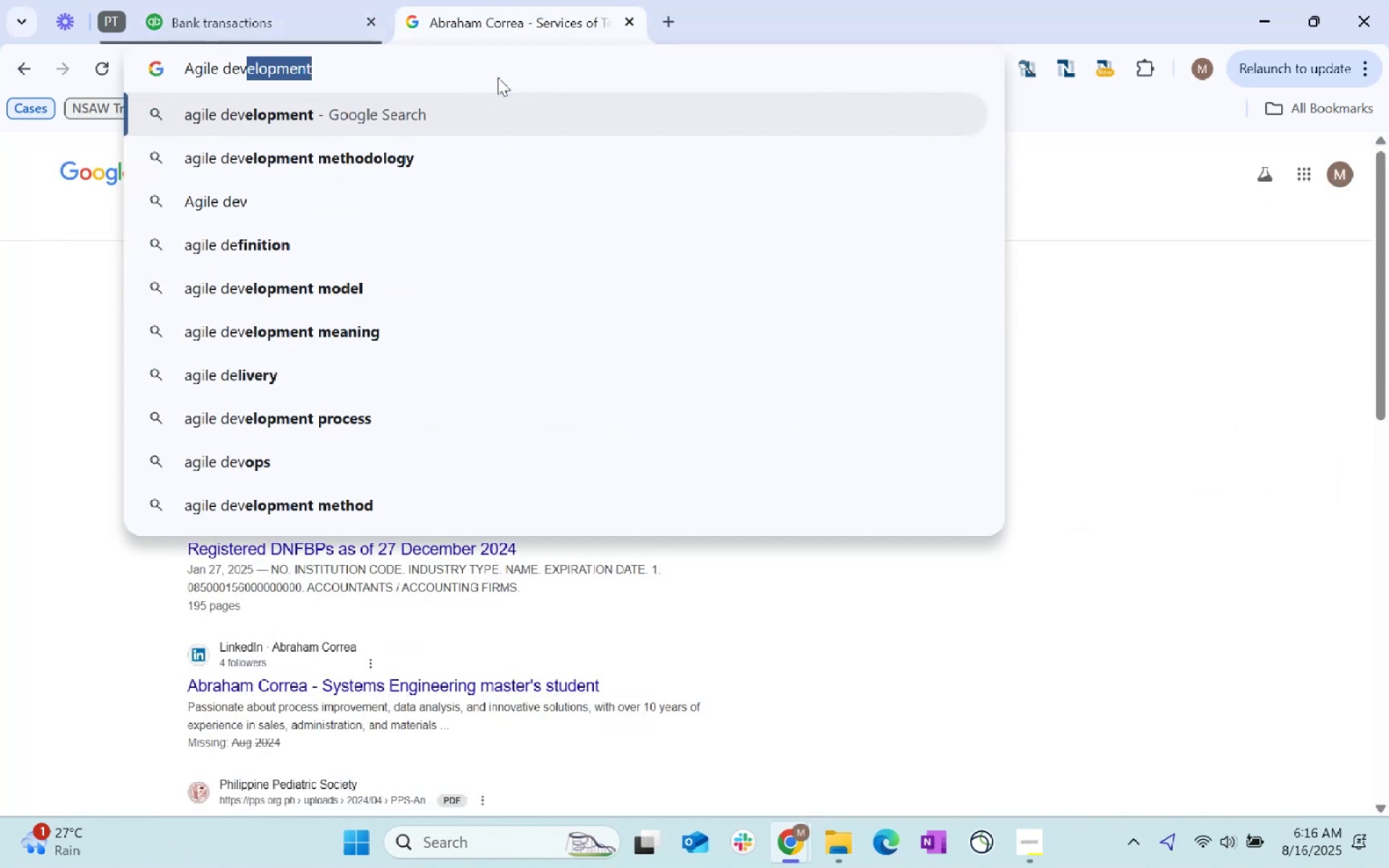 
key(Enter)
 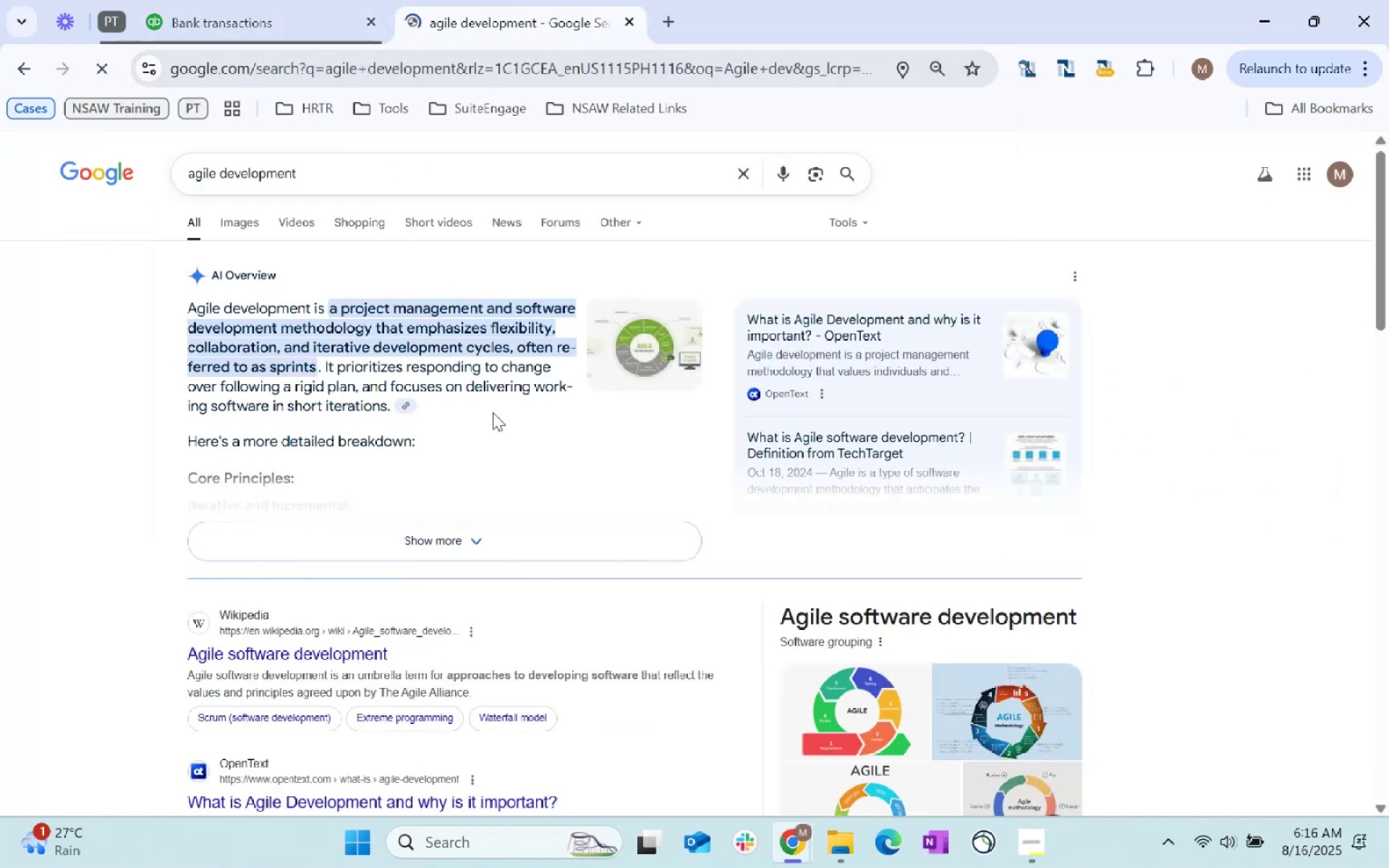 
left_click([286, 0])
 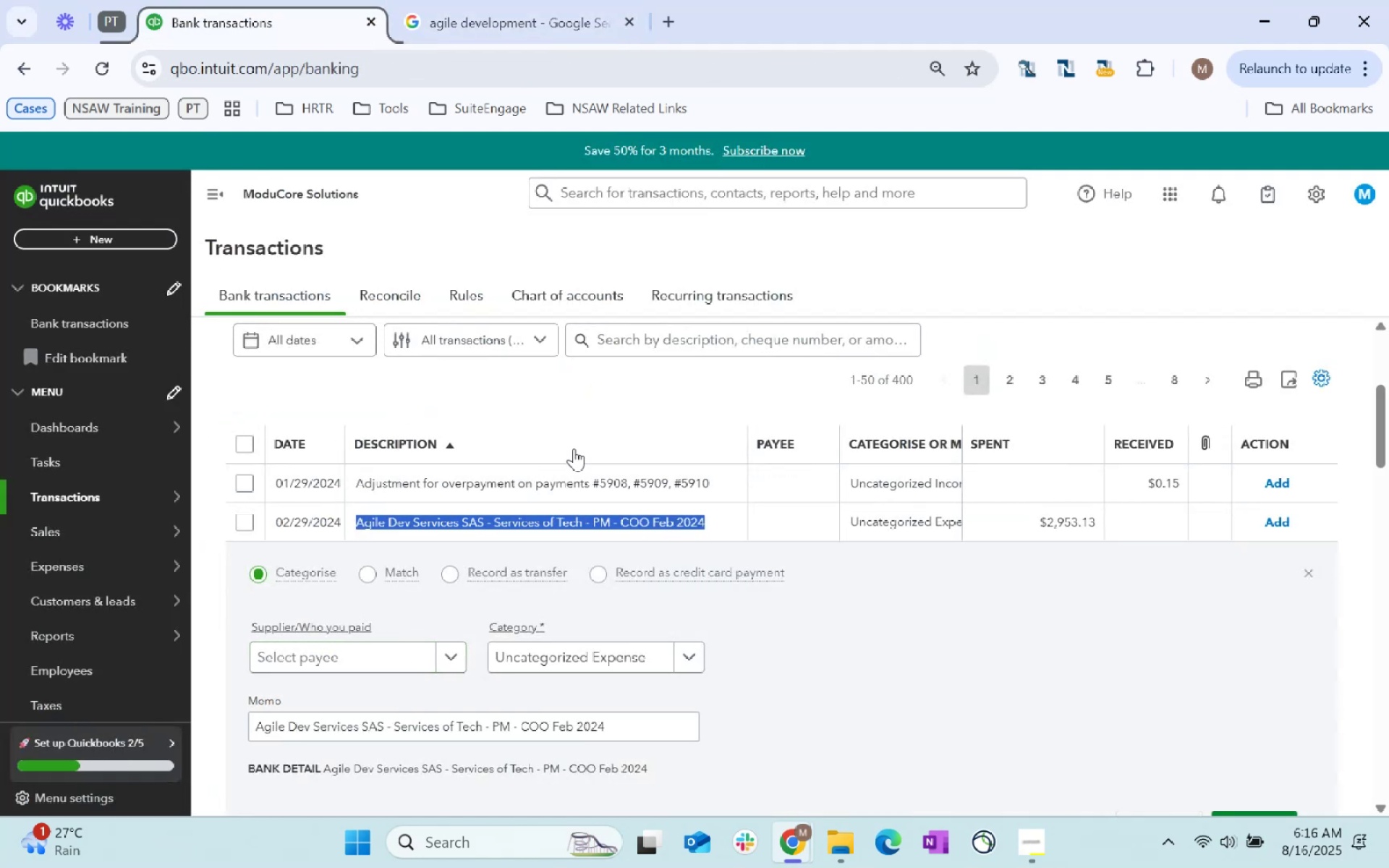 
scroll: coordinate [787, 477], scroll_direction: up, amount: 2.0
 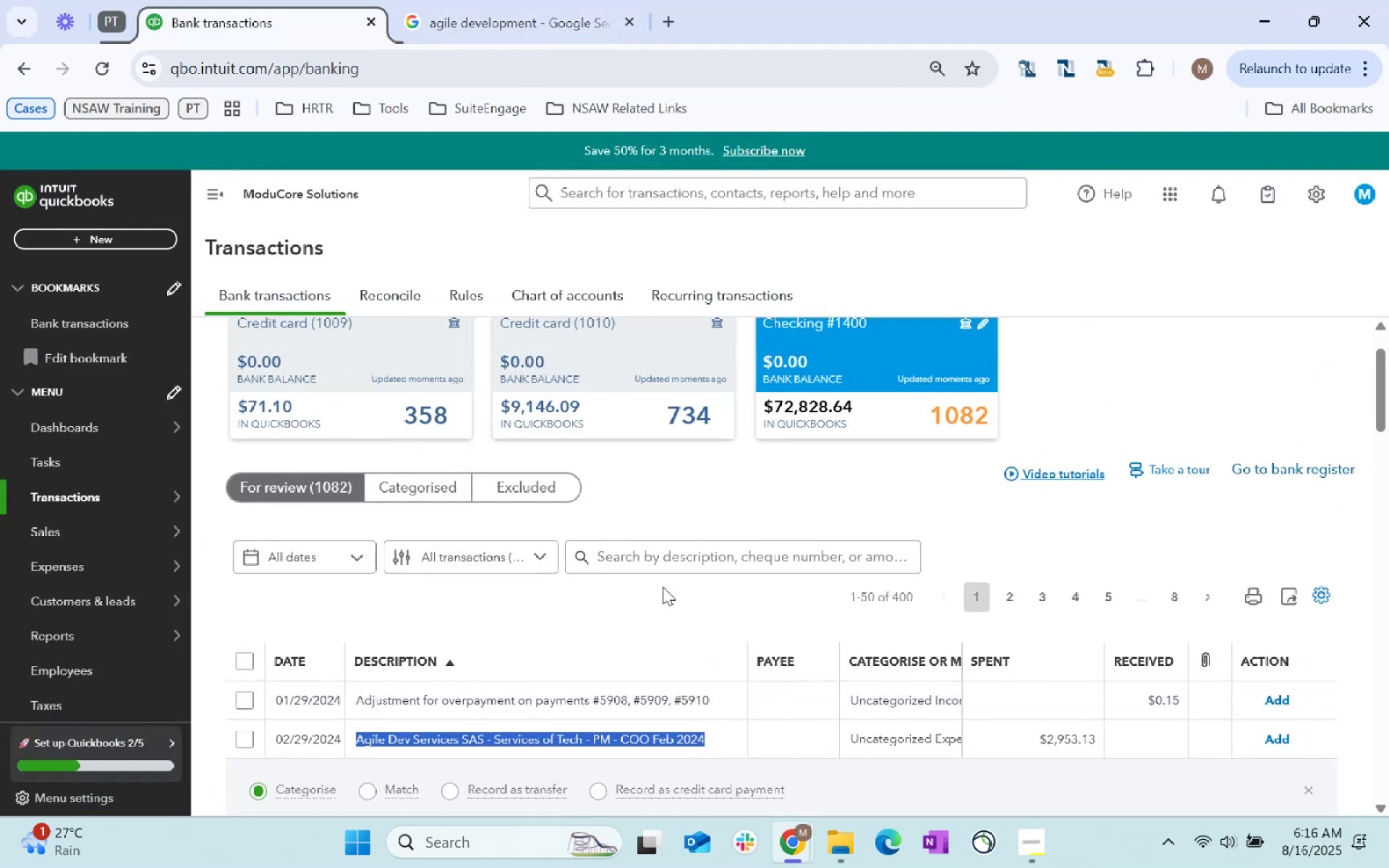 
left_click([666, 561])
 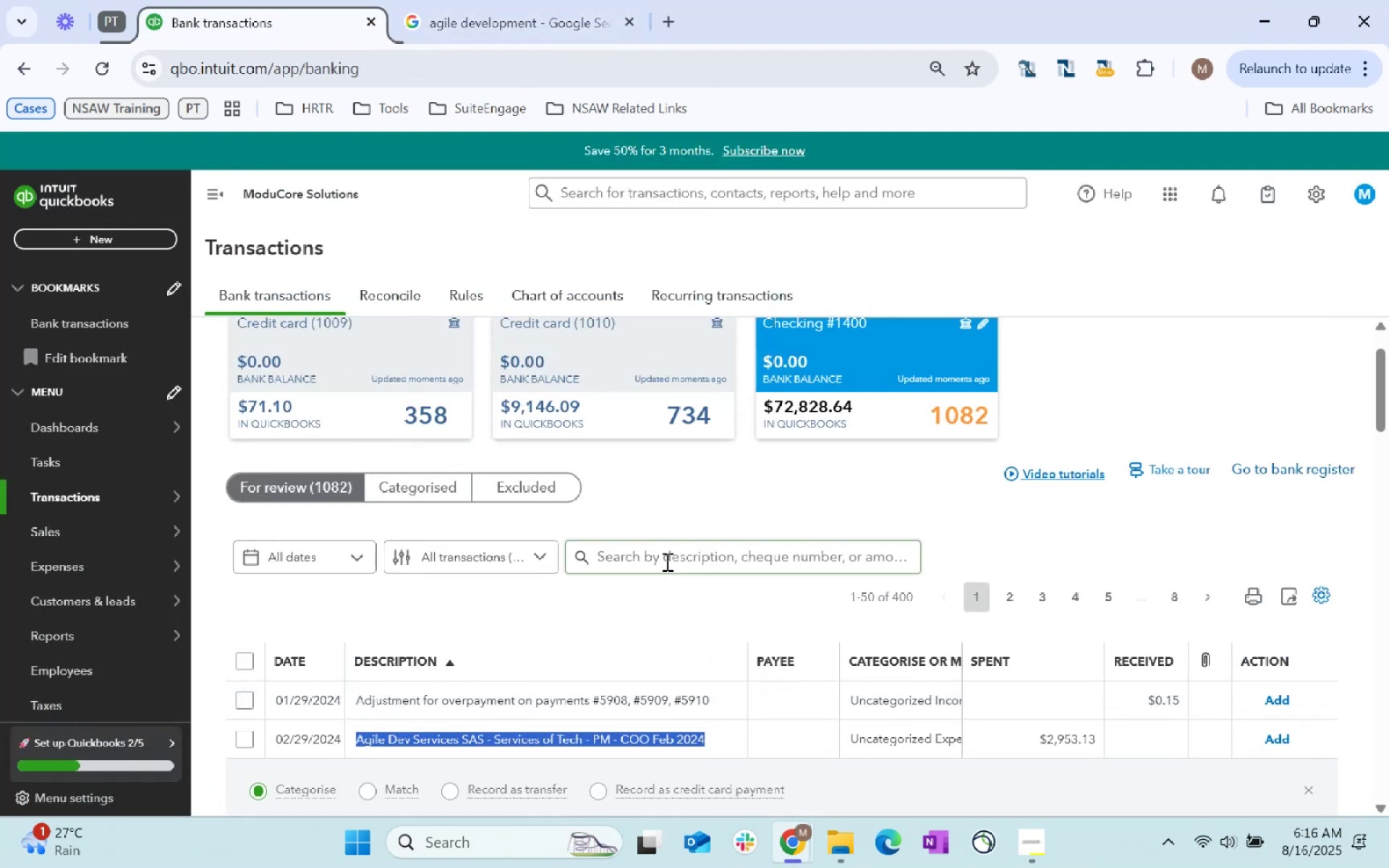 
type(Agile)
 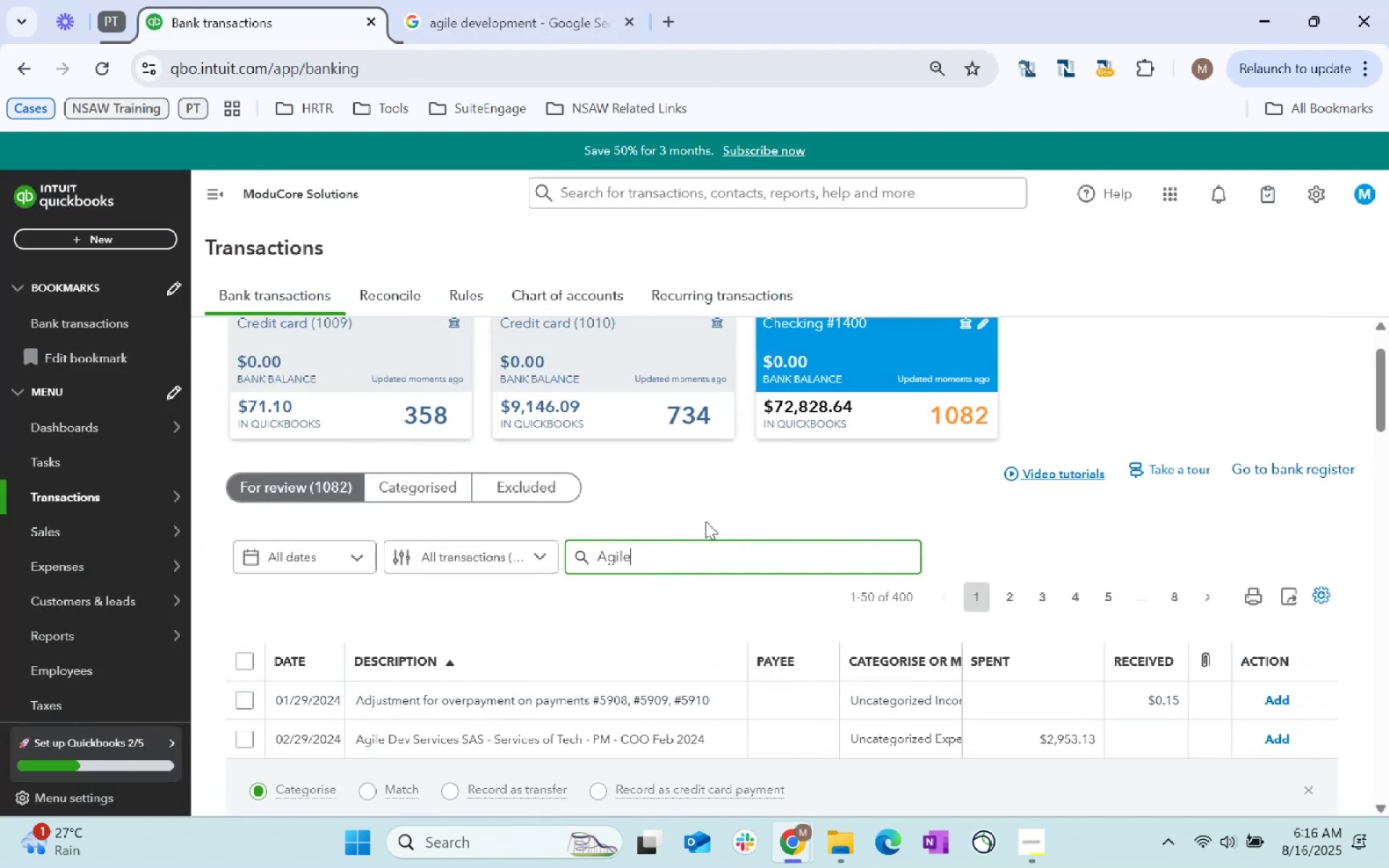 
key(Enter)
 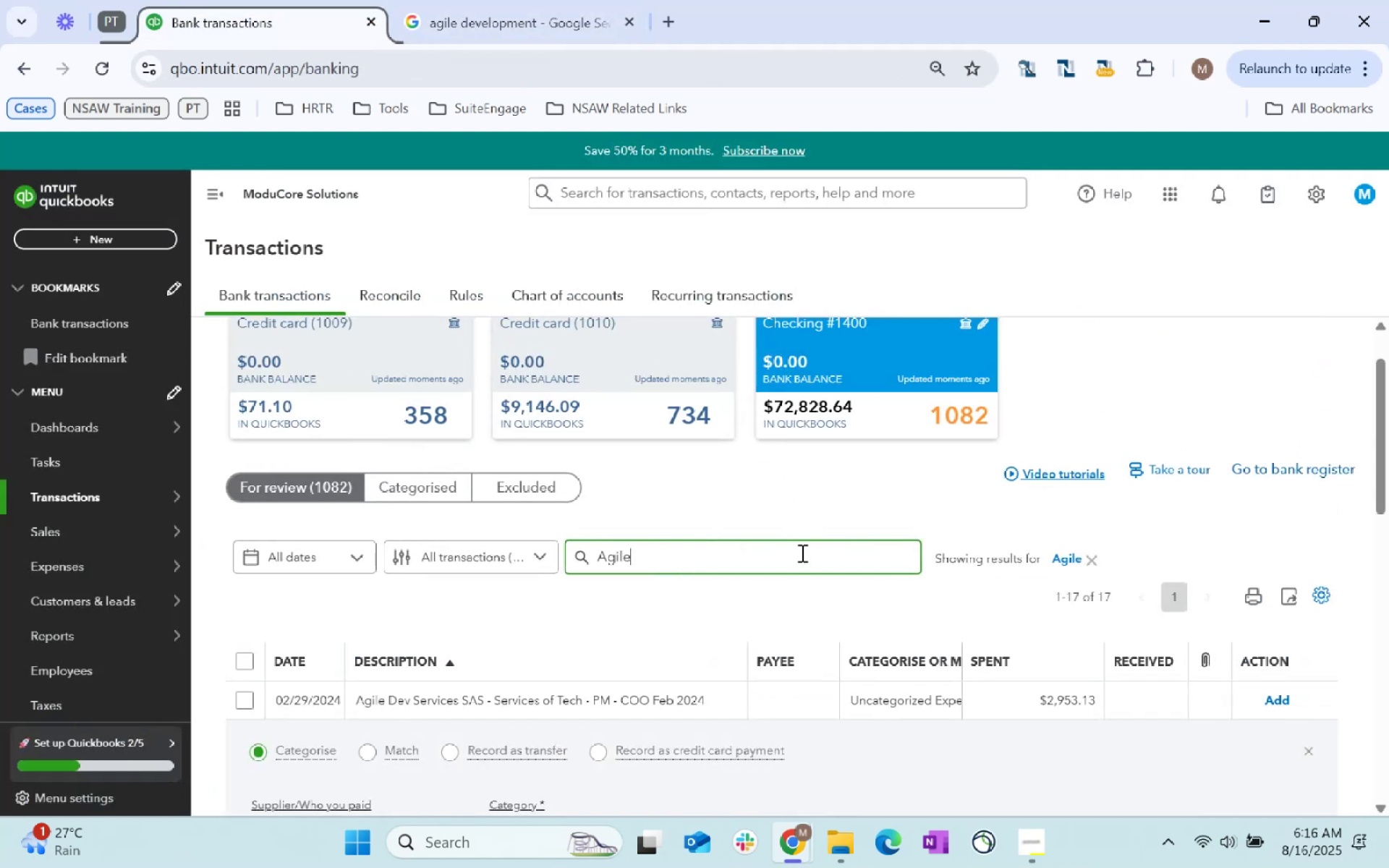 
scroll: coordinate [561, 650], scroll_direction: down, amount: 2.0
 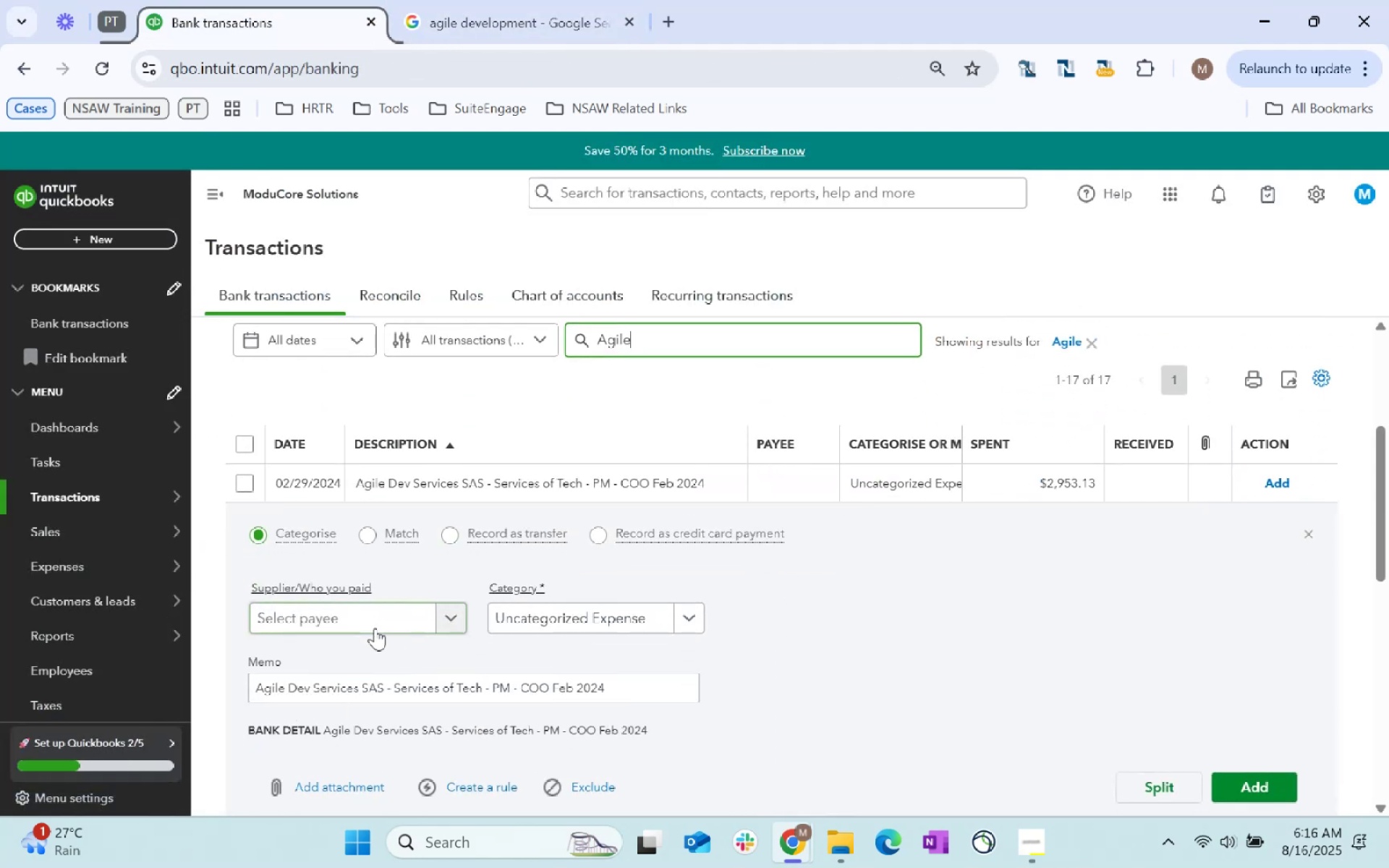 
left_click([375, 628])
 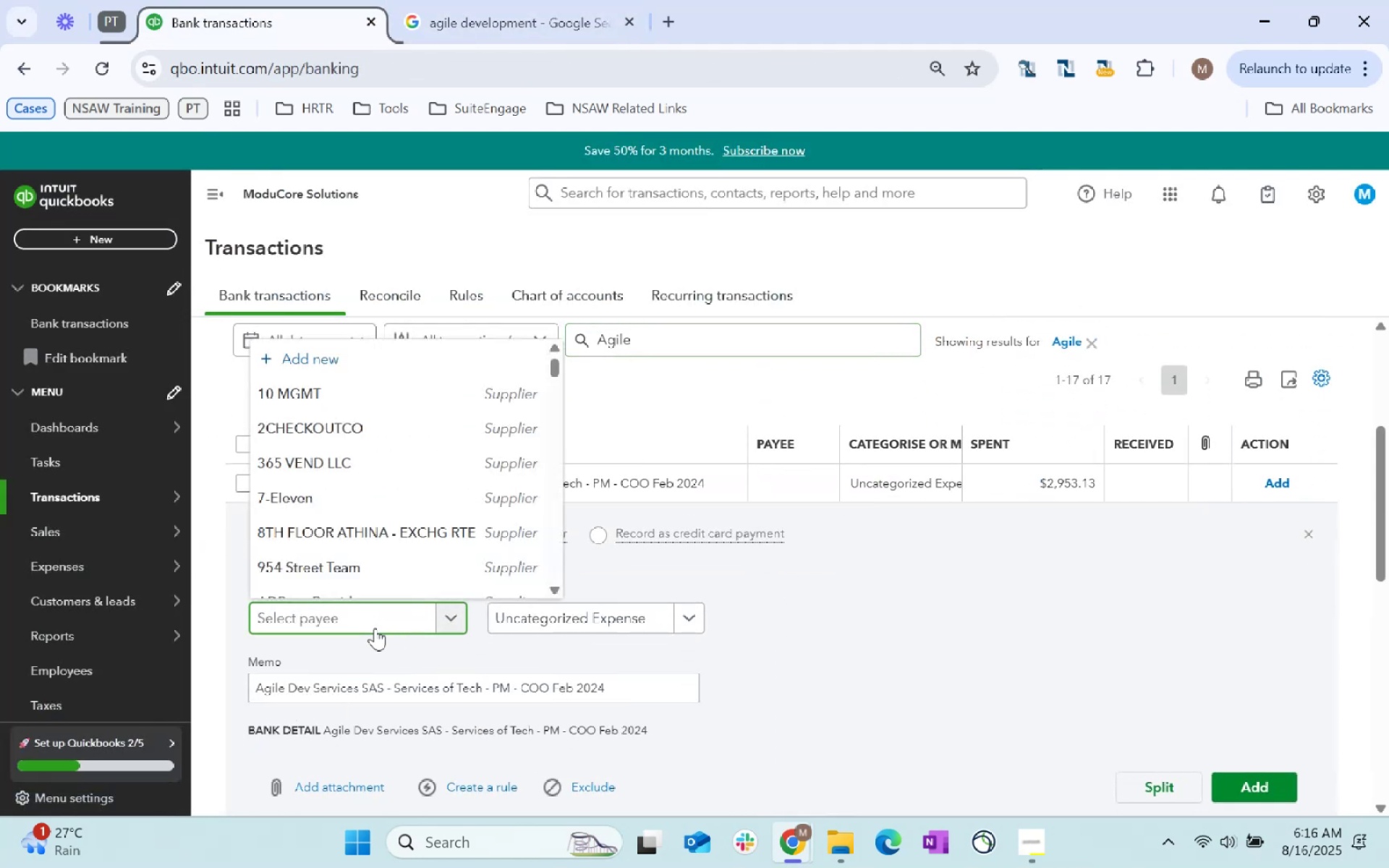 
type(Agl)
key(Backspace)
type(ile Development Services)
key(Tab)
 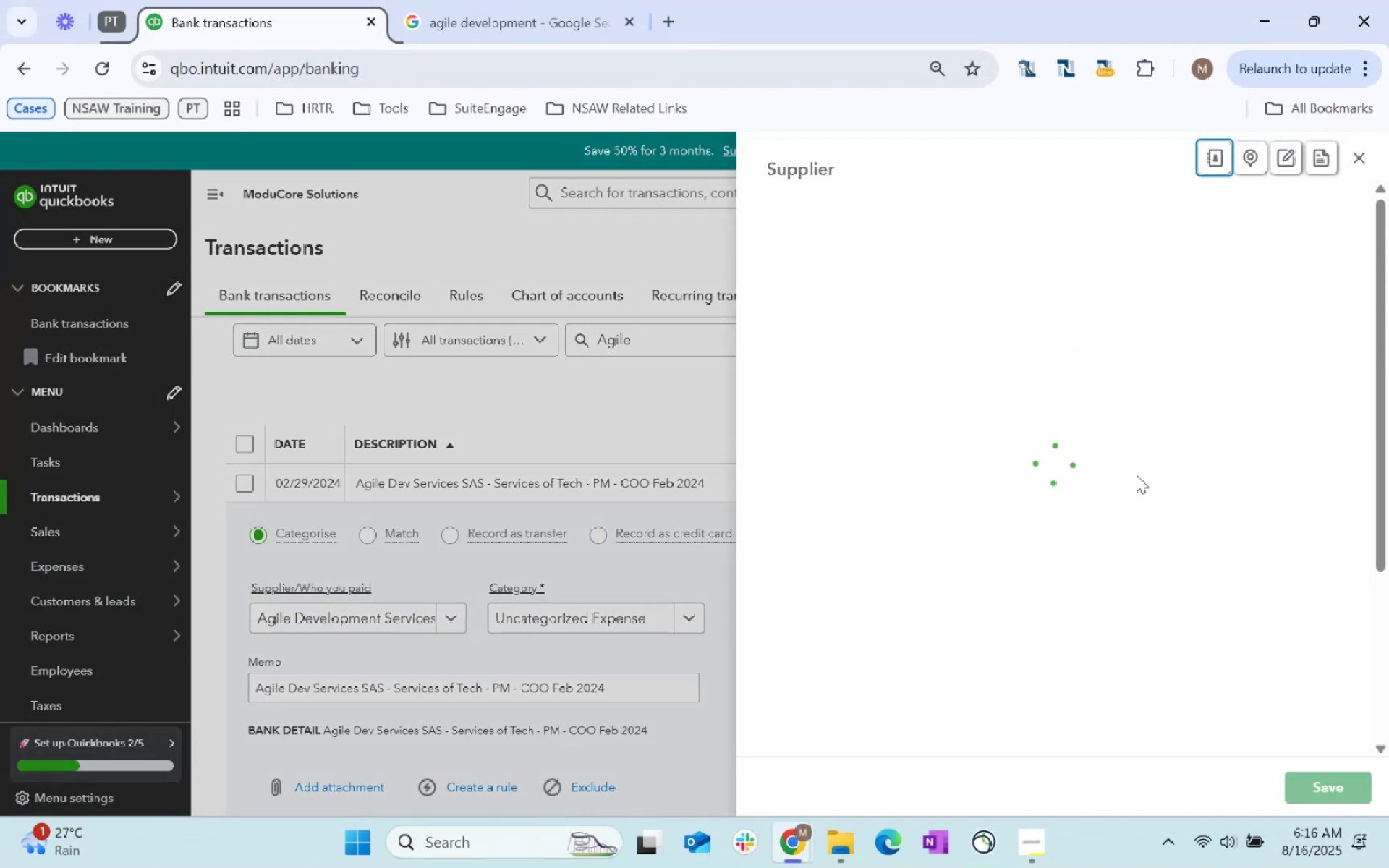 
scroll: coordinate [1011, 510], scroll_direction: down, amount: 201.0
 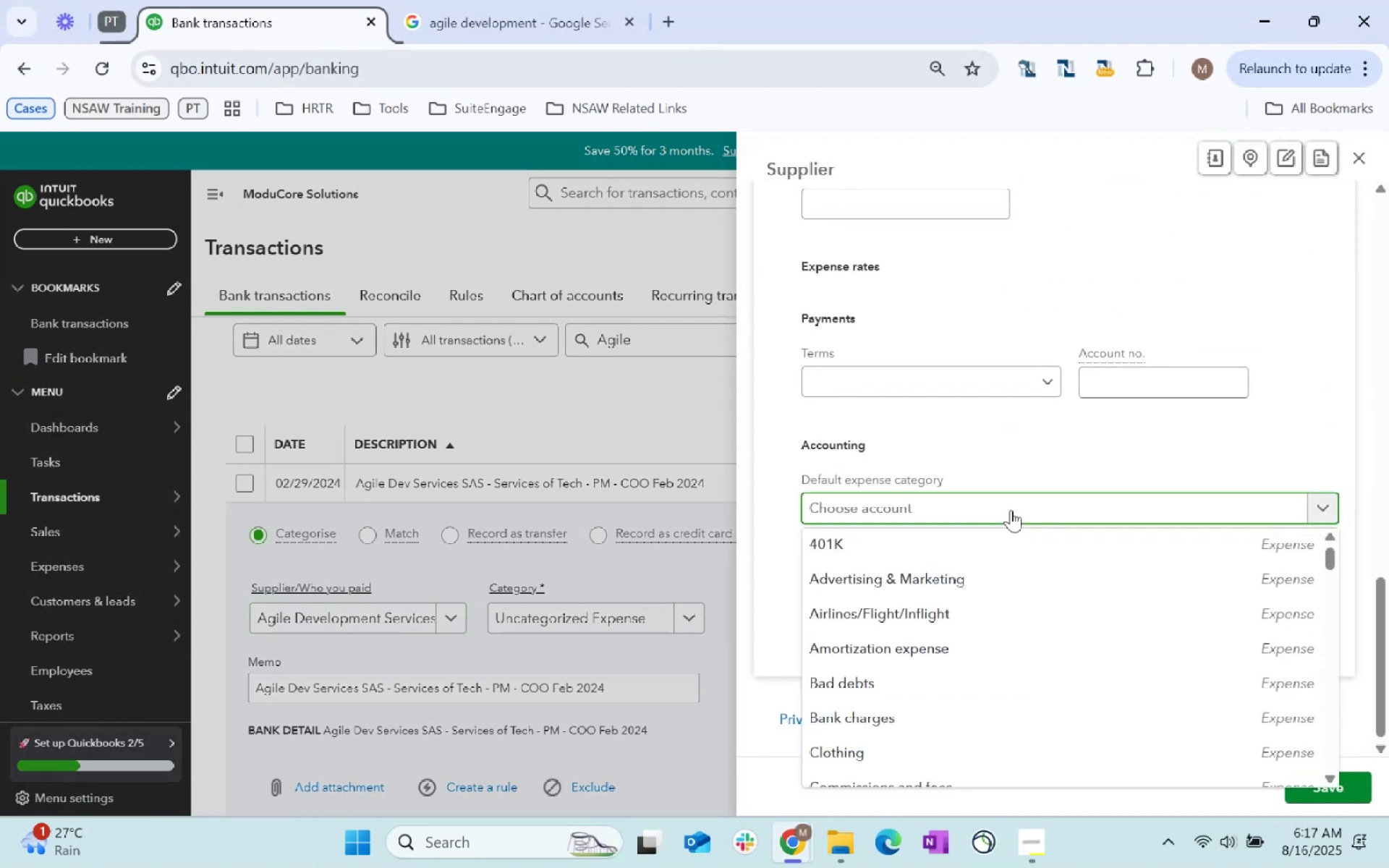 
left_click([1011, 510])
 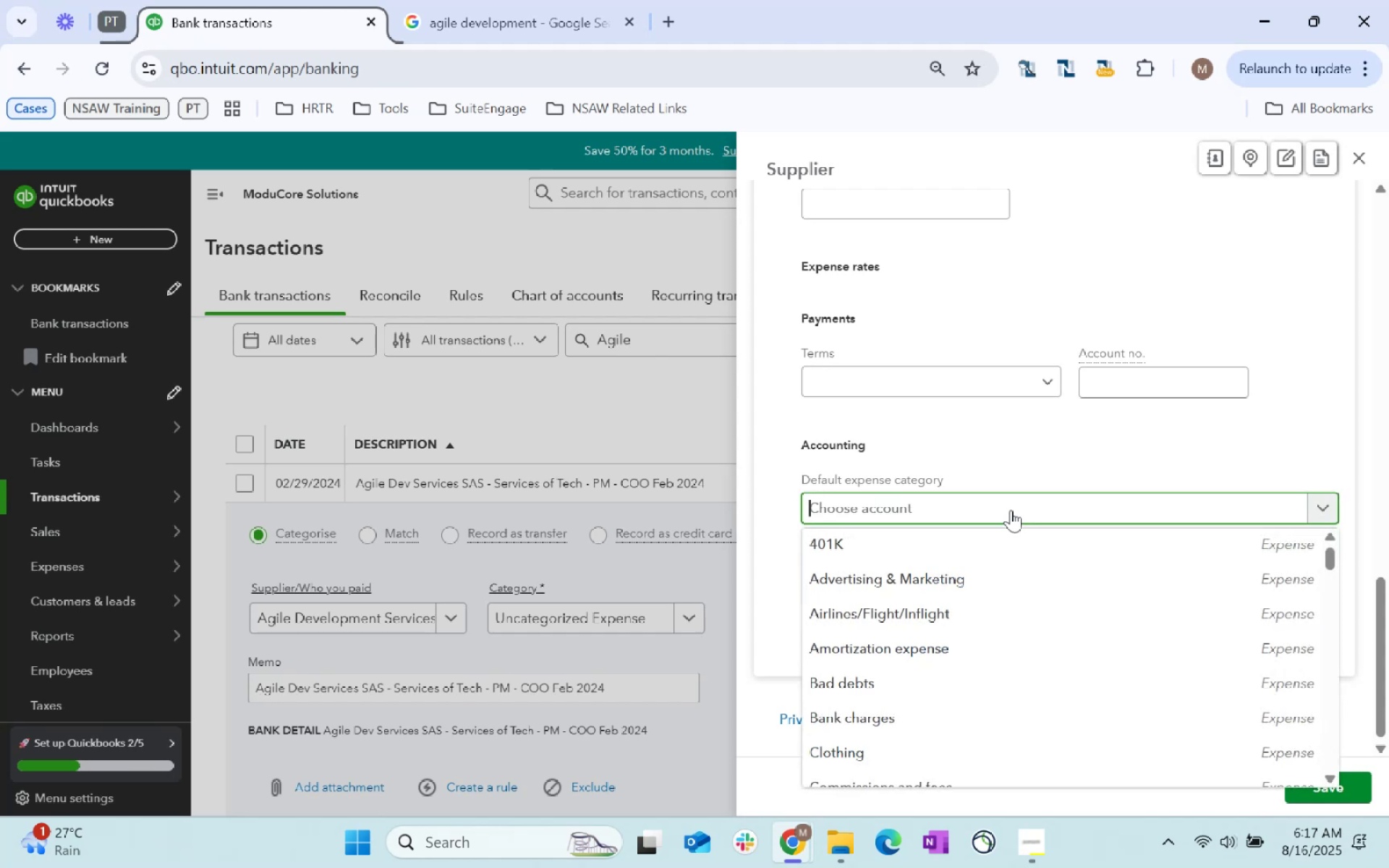 
type(Software)
key(Tab)
 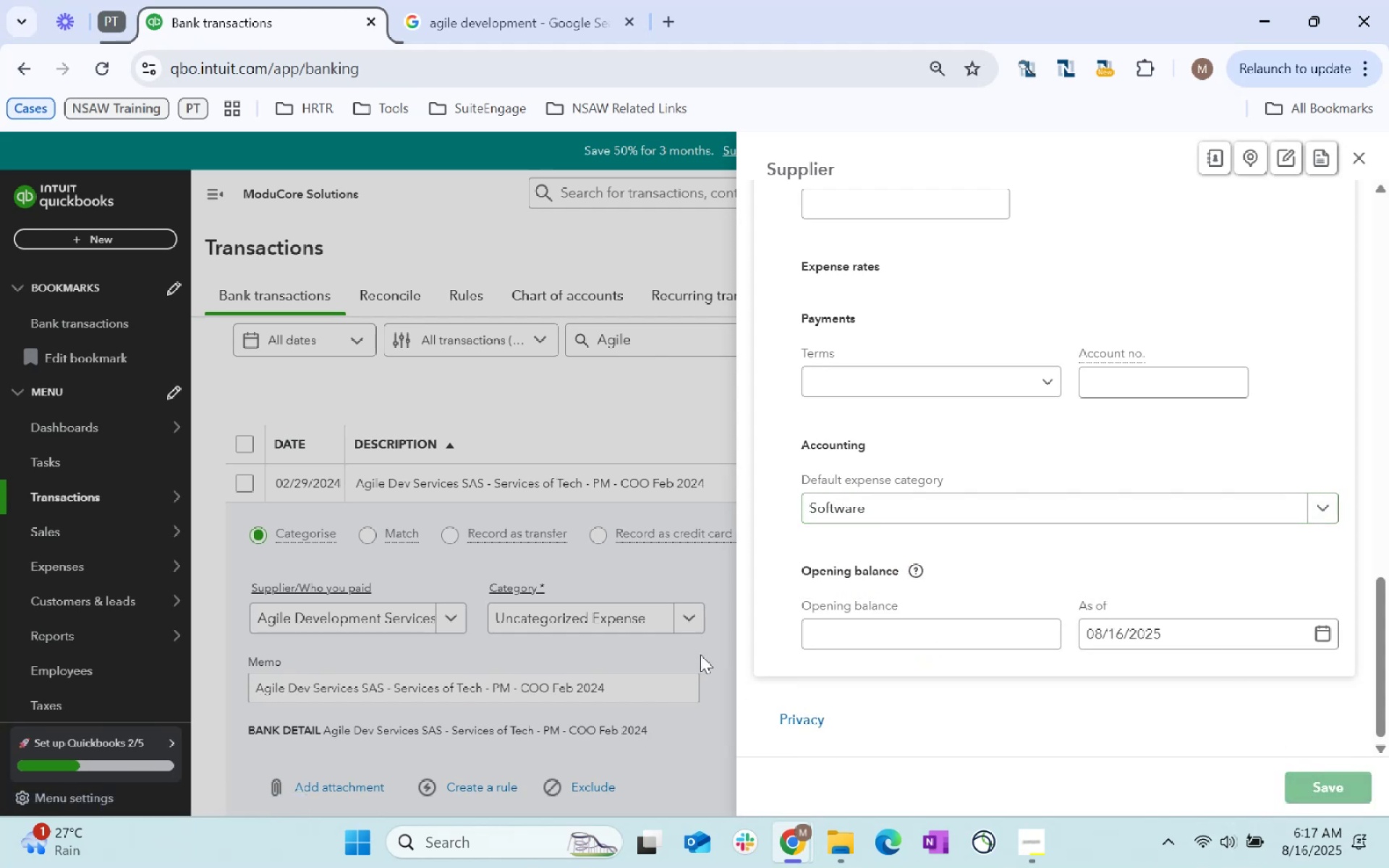 
left_click([607, 616])
 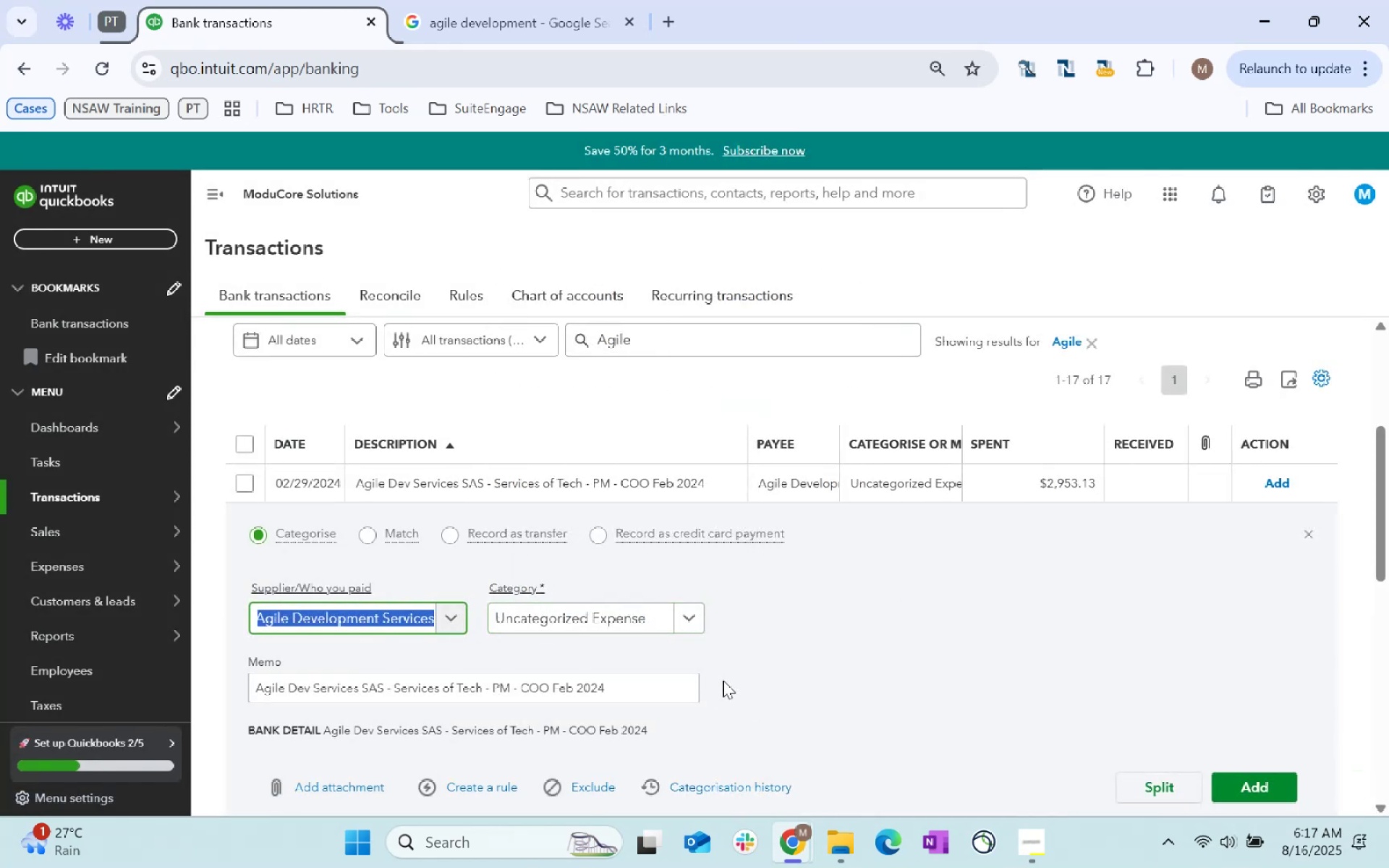 
key(Tab)
type(Software)
key(Tab)
 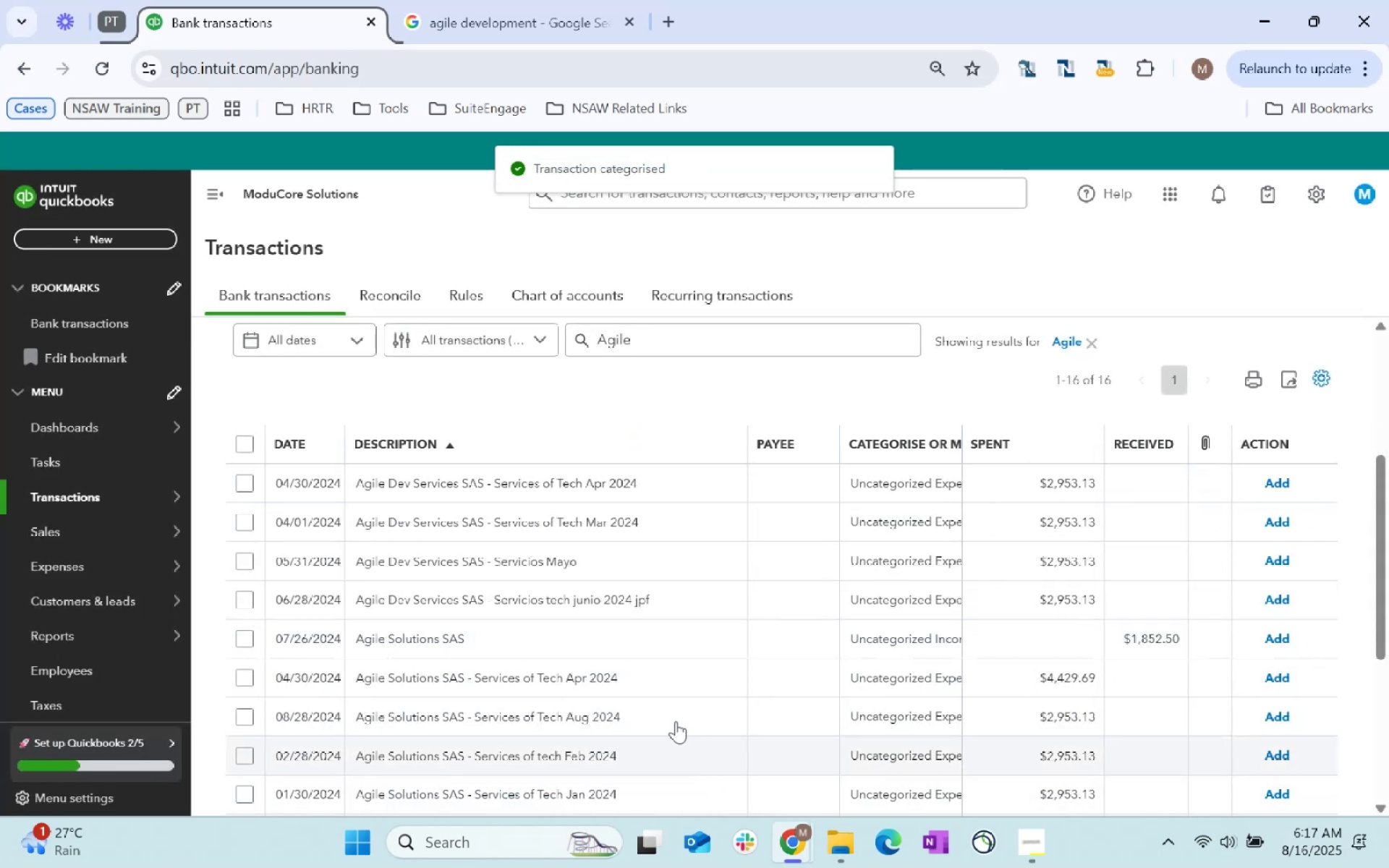 
left_click([242, 437])
 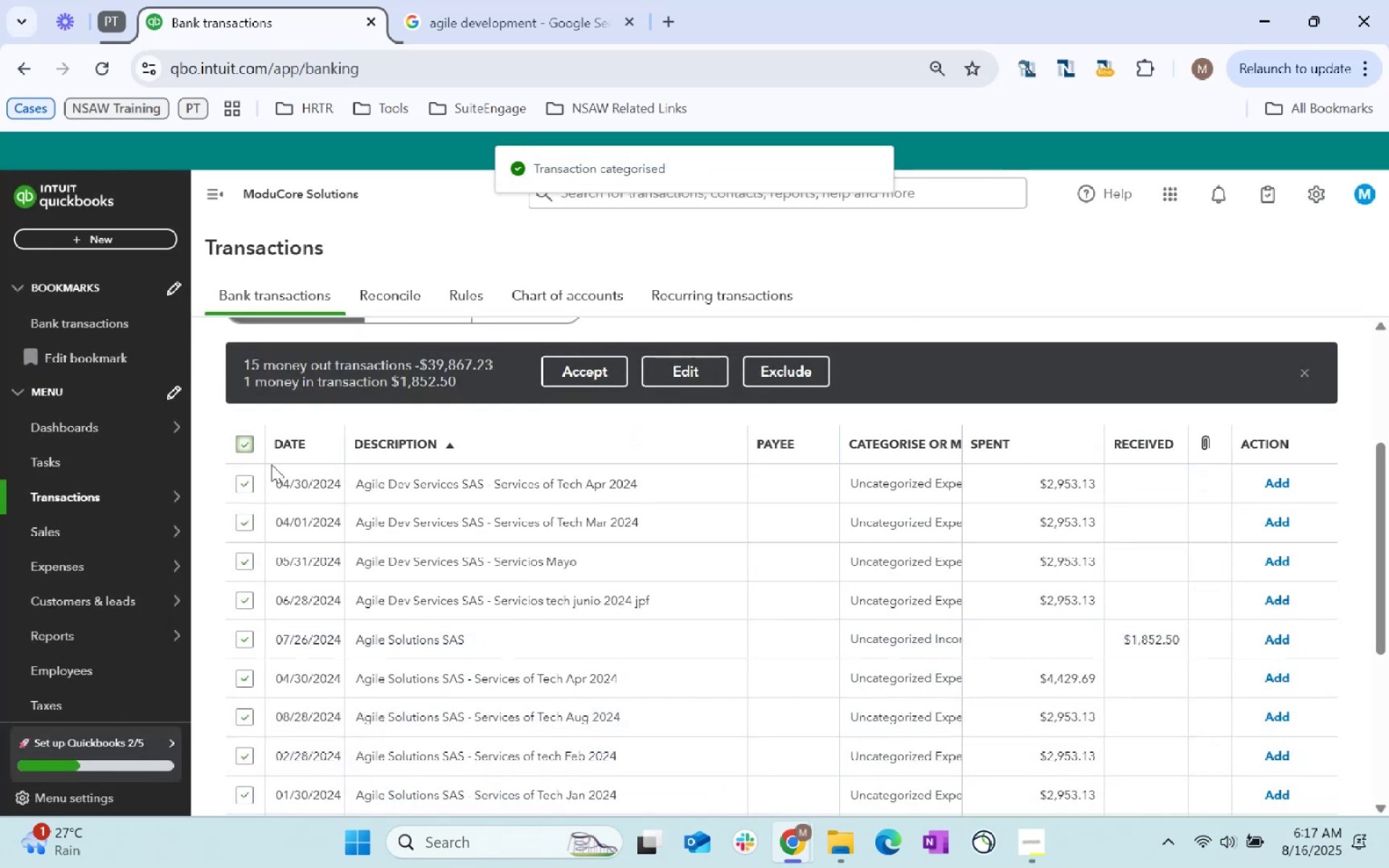 
scroll: coordinate [598, 576], scroll_direction: down, amount: 16.0
 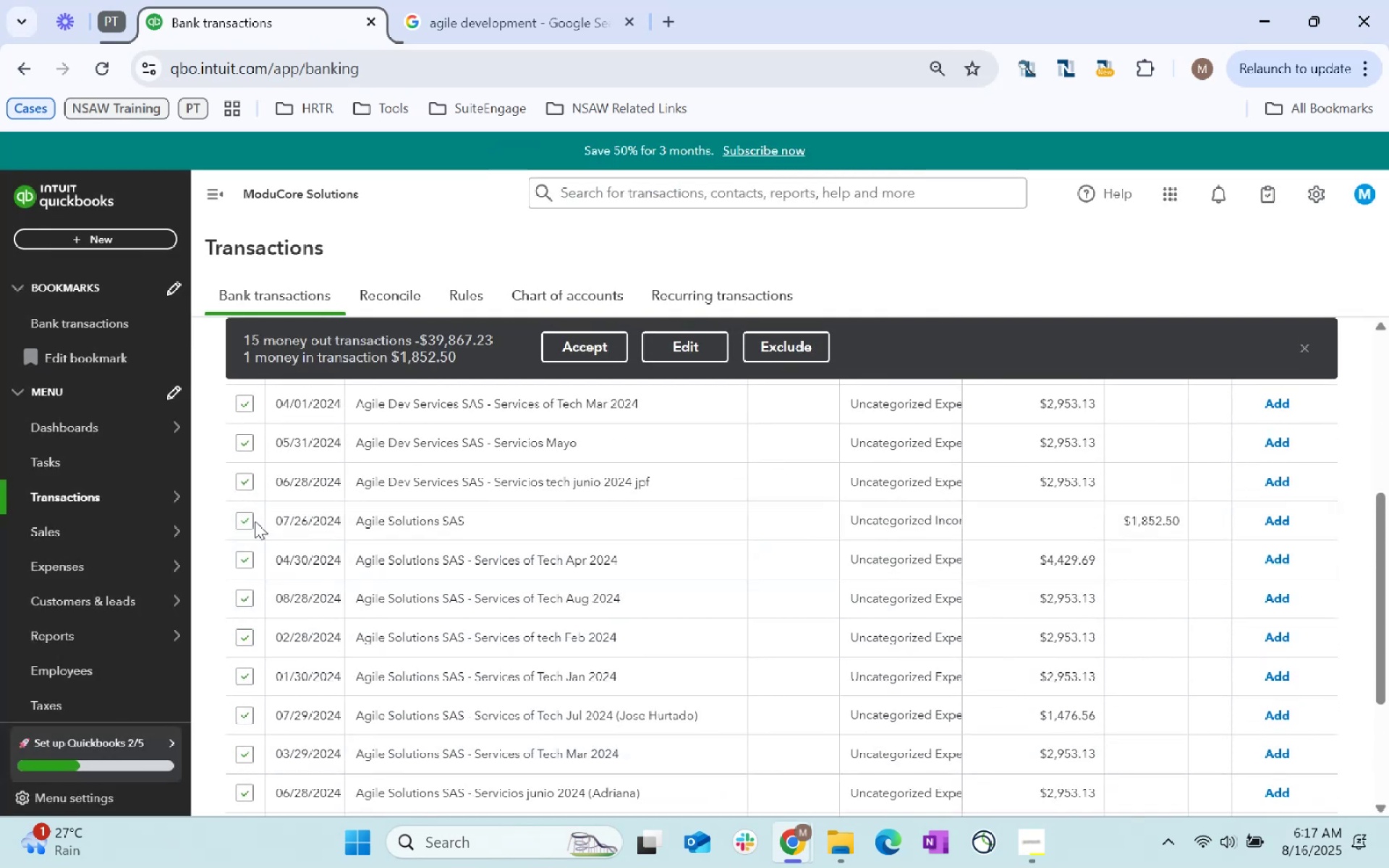 
double_click([237, 523])
 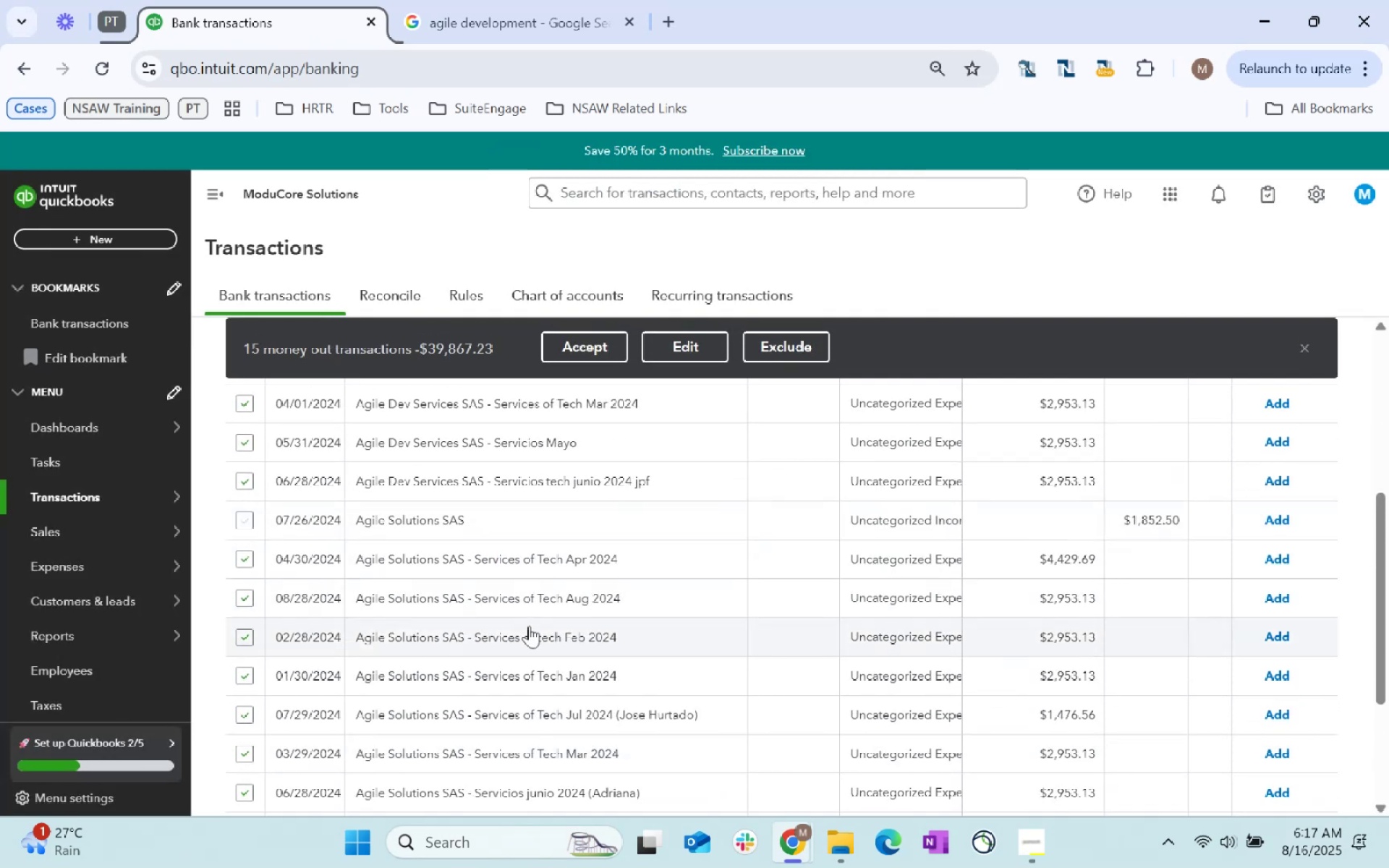 
scroll: coordinate [592, 597], scroll_direction: up, amount: 15.0
 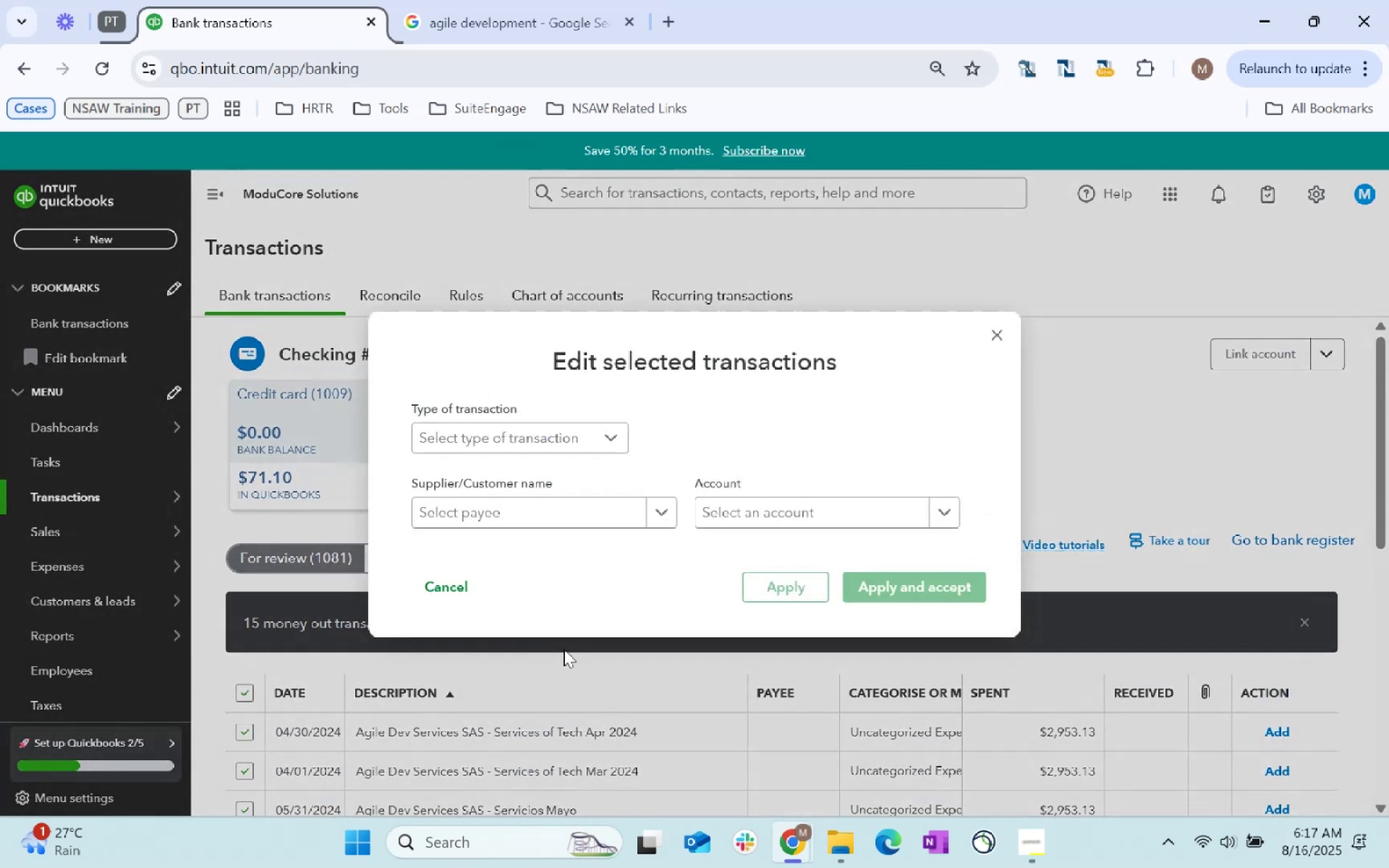 
left_click([525, 521])
 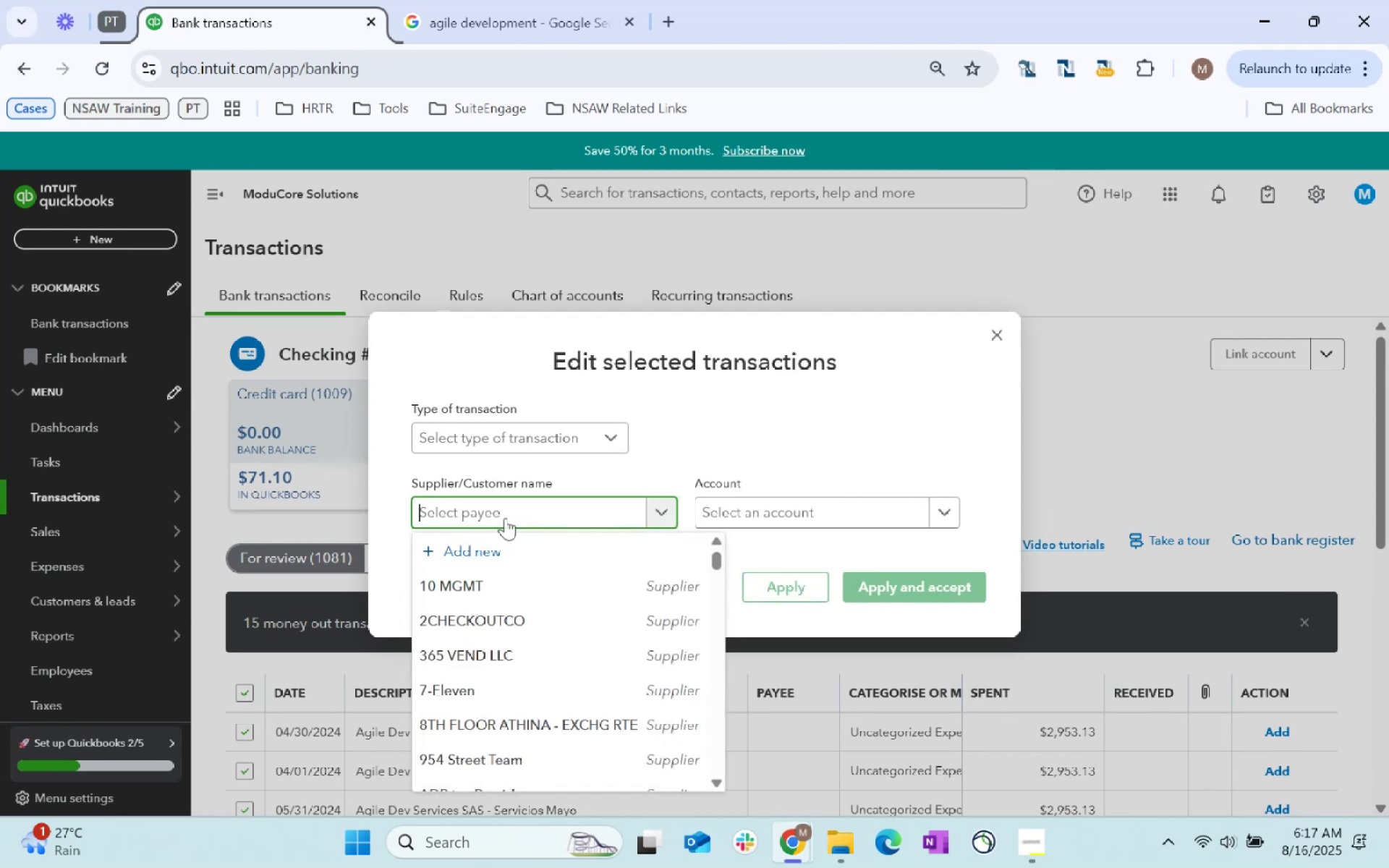 
type(Agile)
 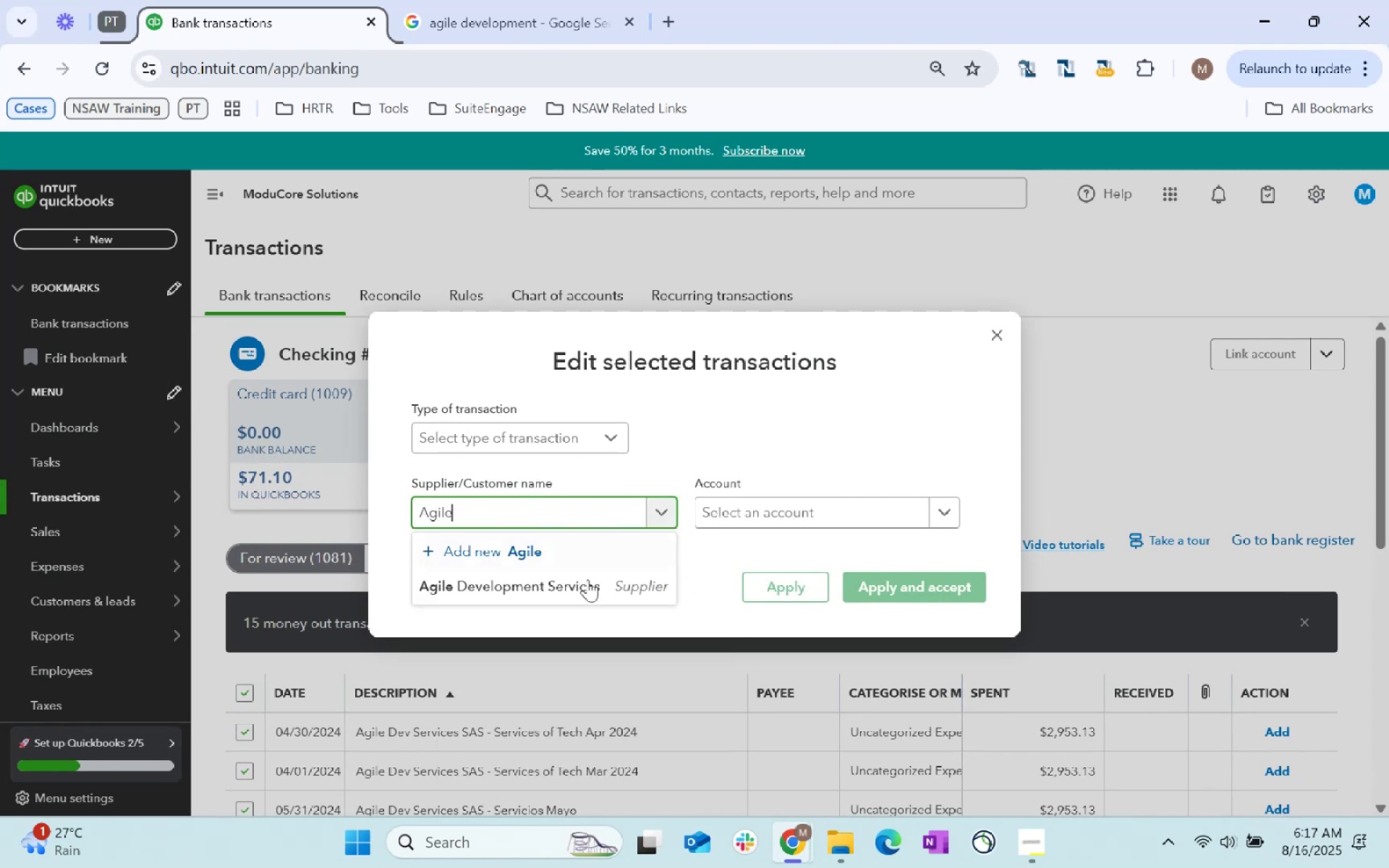 
left_click([571, 575])
 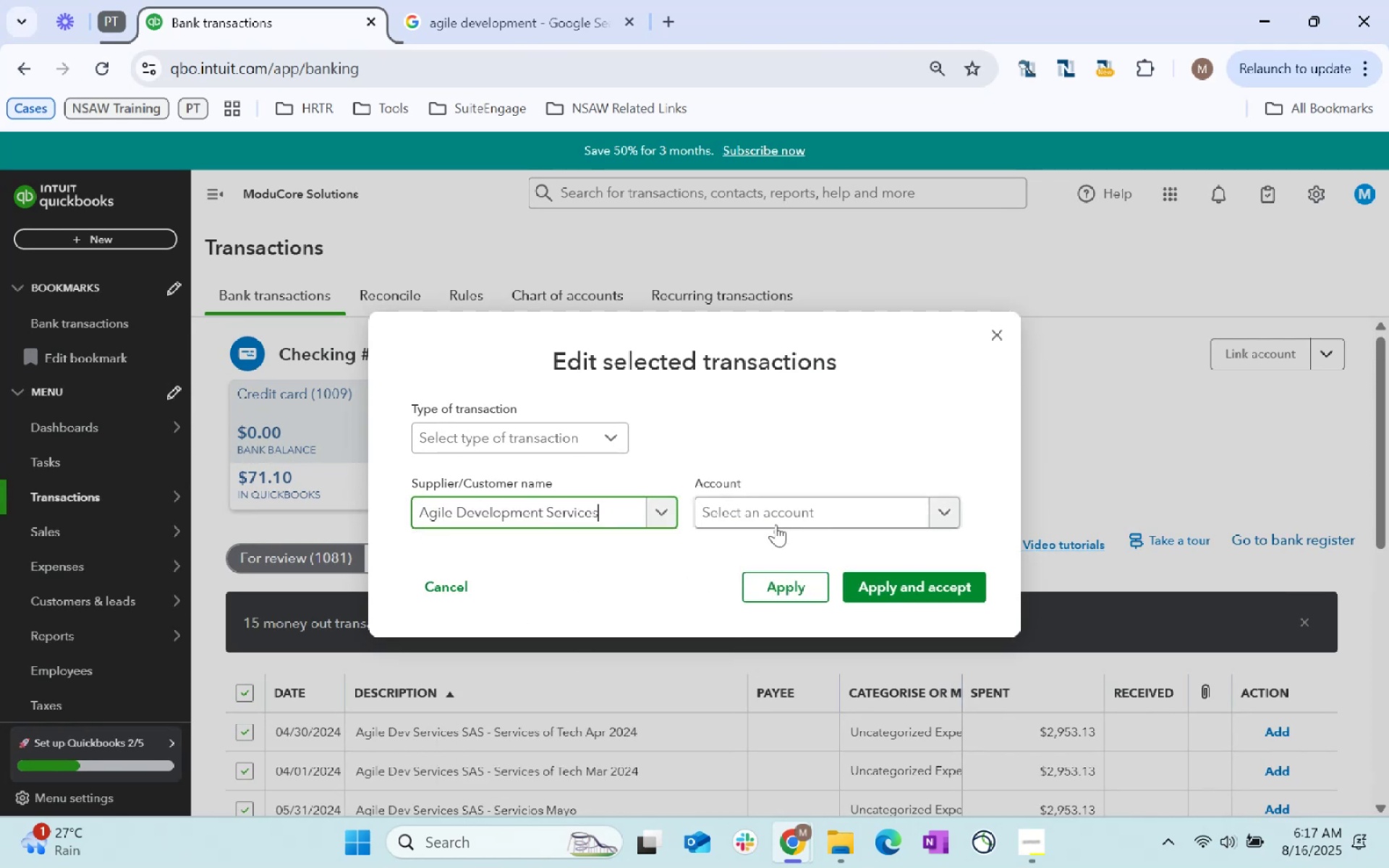 
left_click([778, 519])
 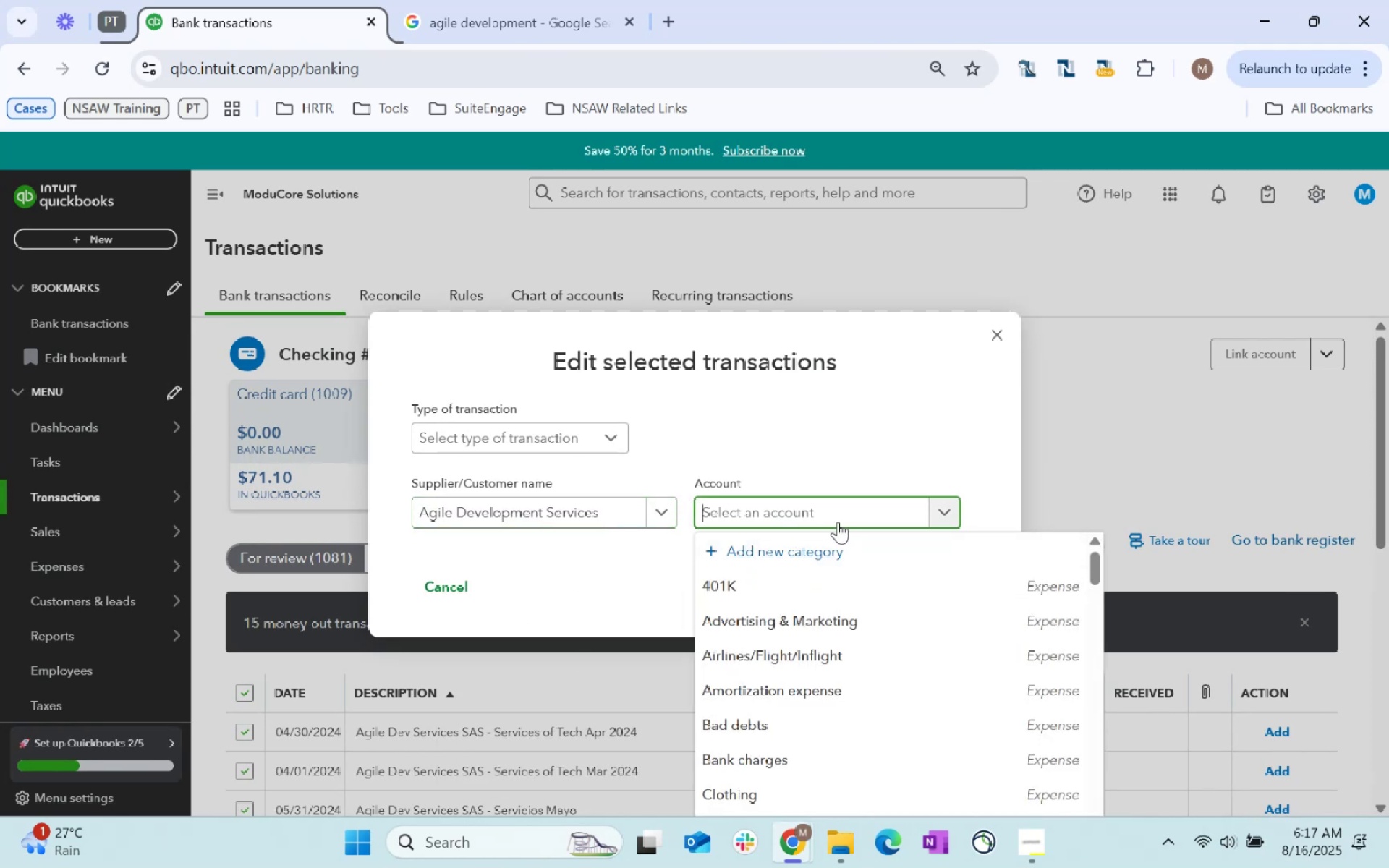 
type(software)
 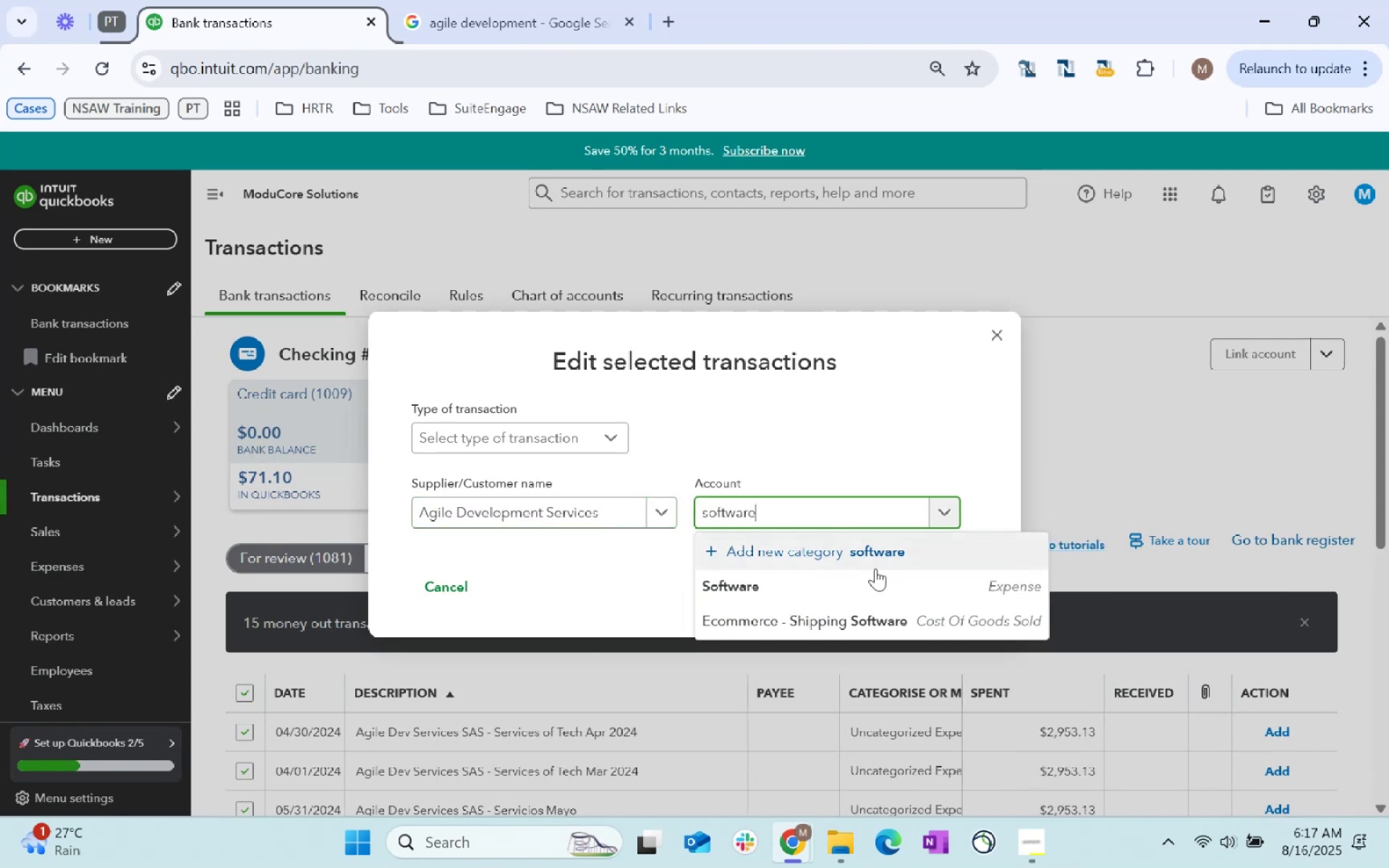 
left_click([878, 592])
 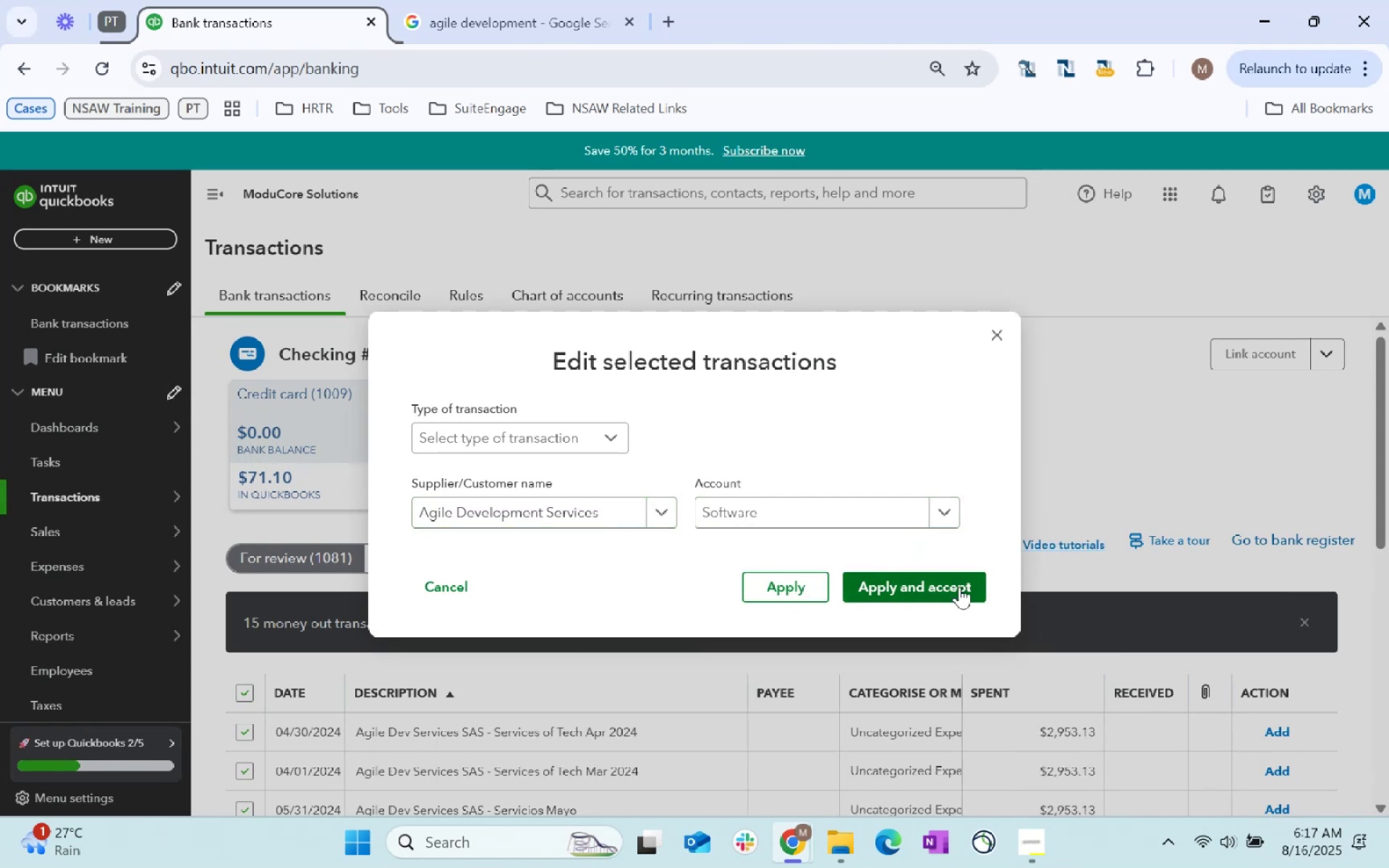 
left_click([949, 587])
 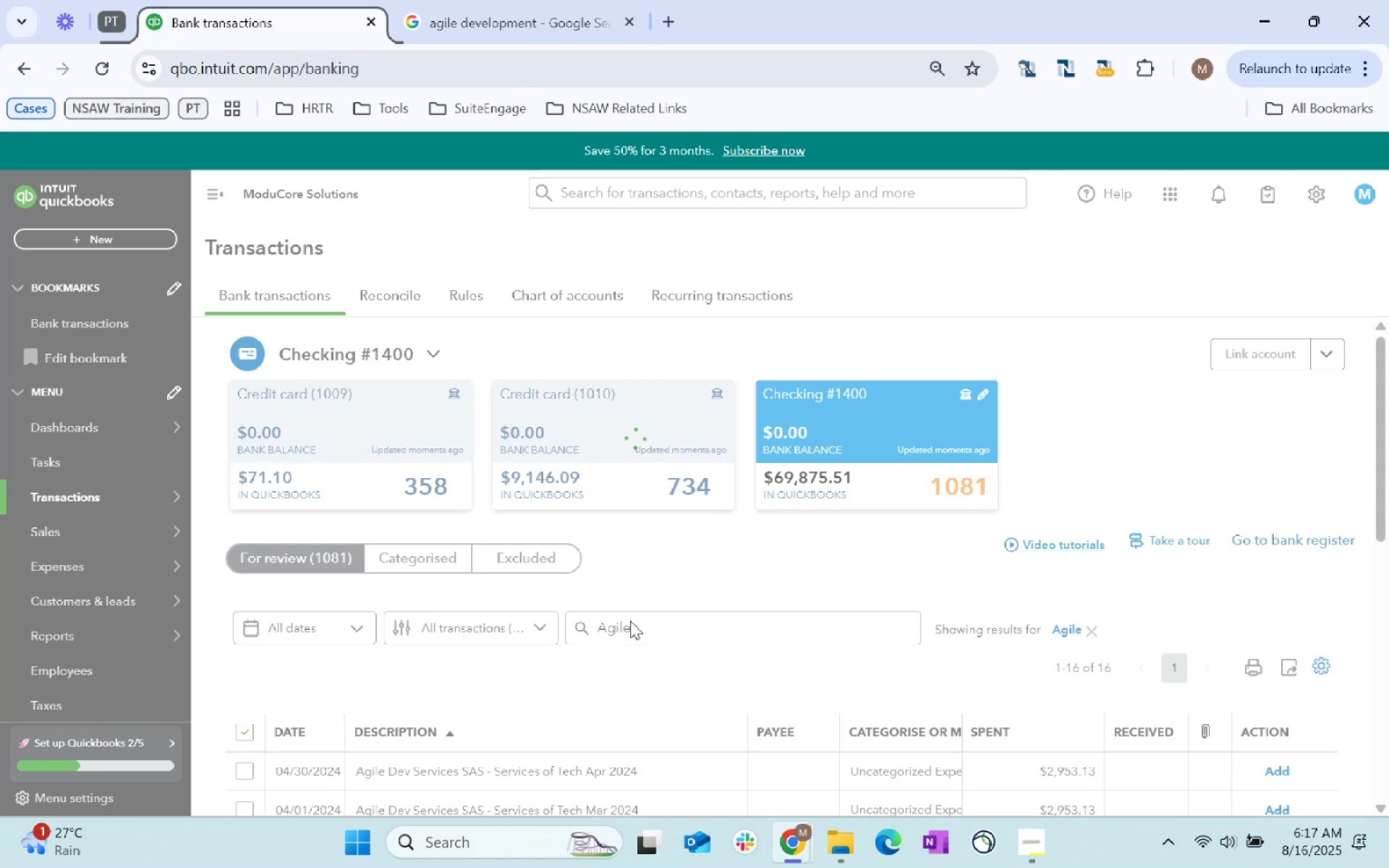 
scroll: coordinate [601, 684], scroll_direction: down, amount: 3.0
 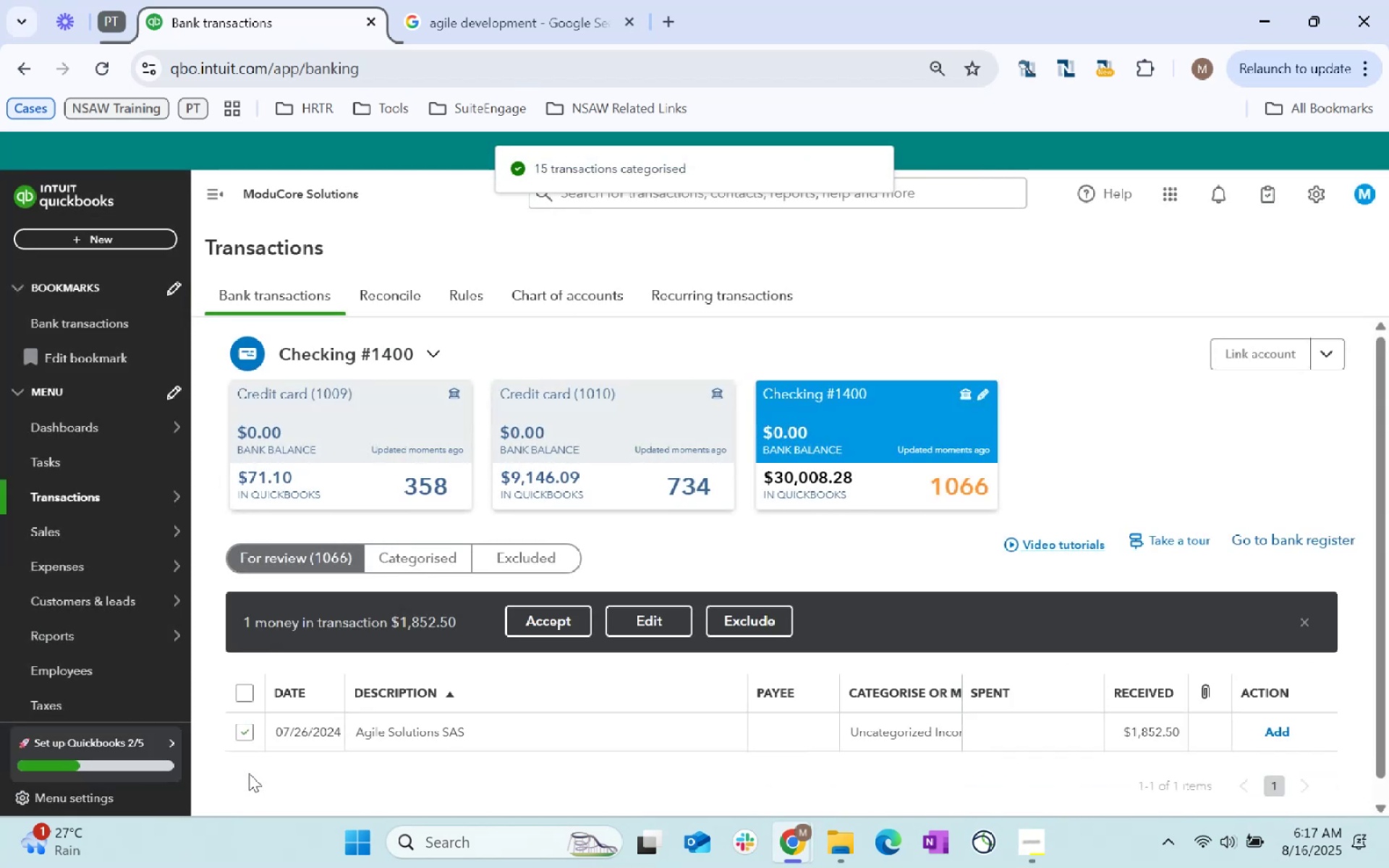 
left_click([654, 624])
 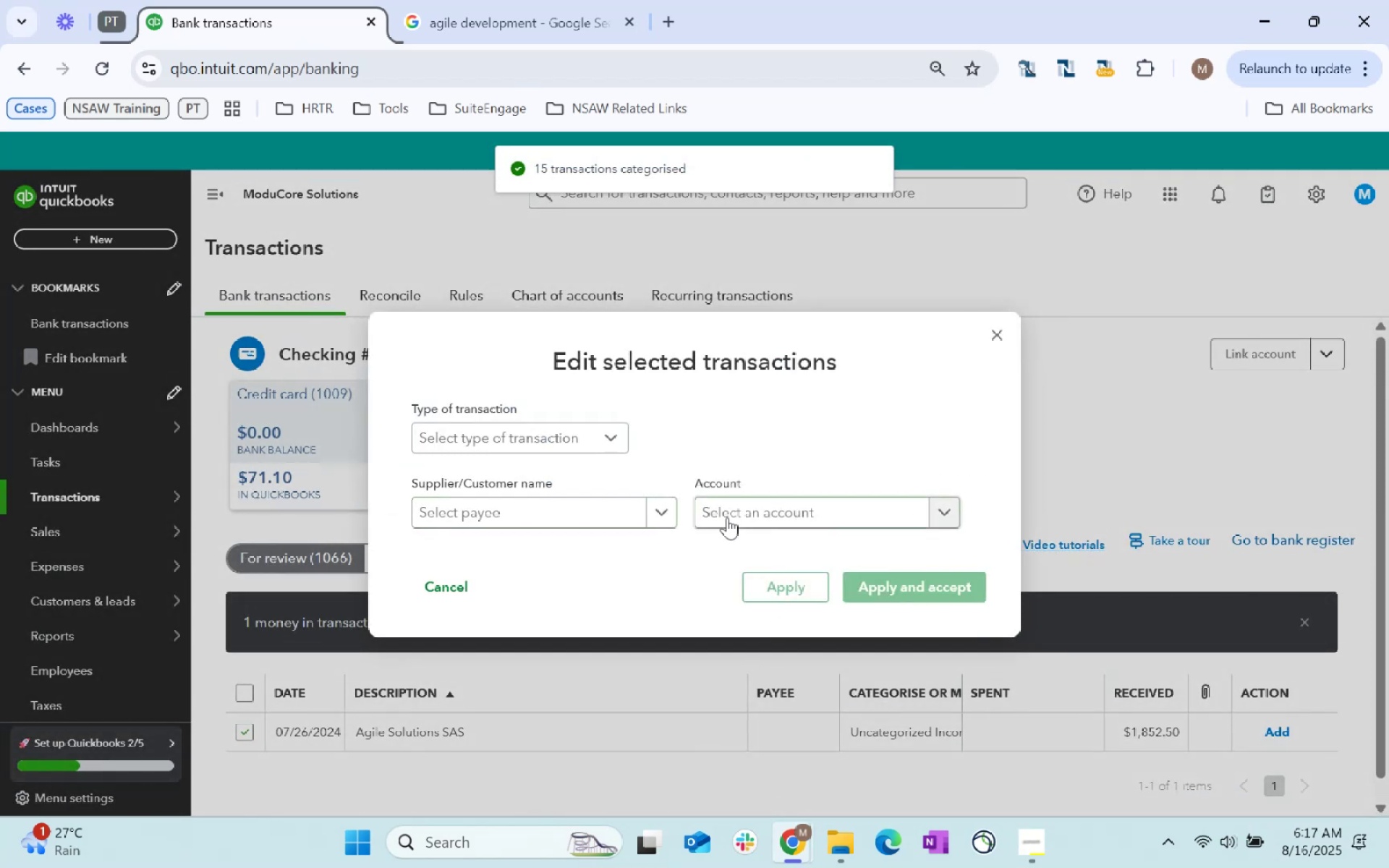 
left_click([565, 524])
 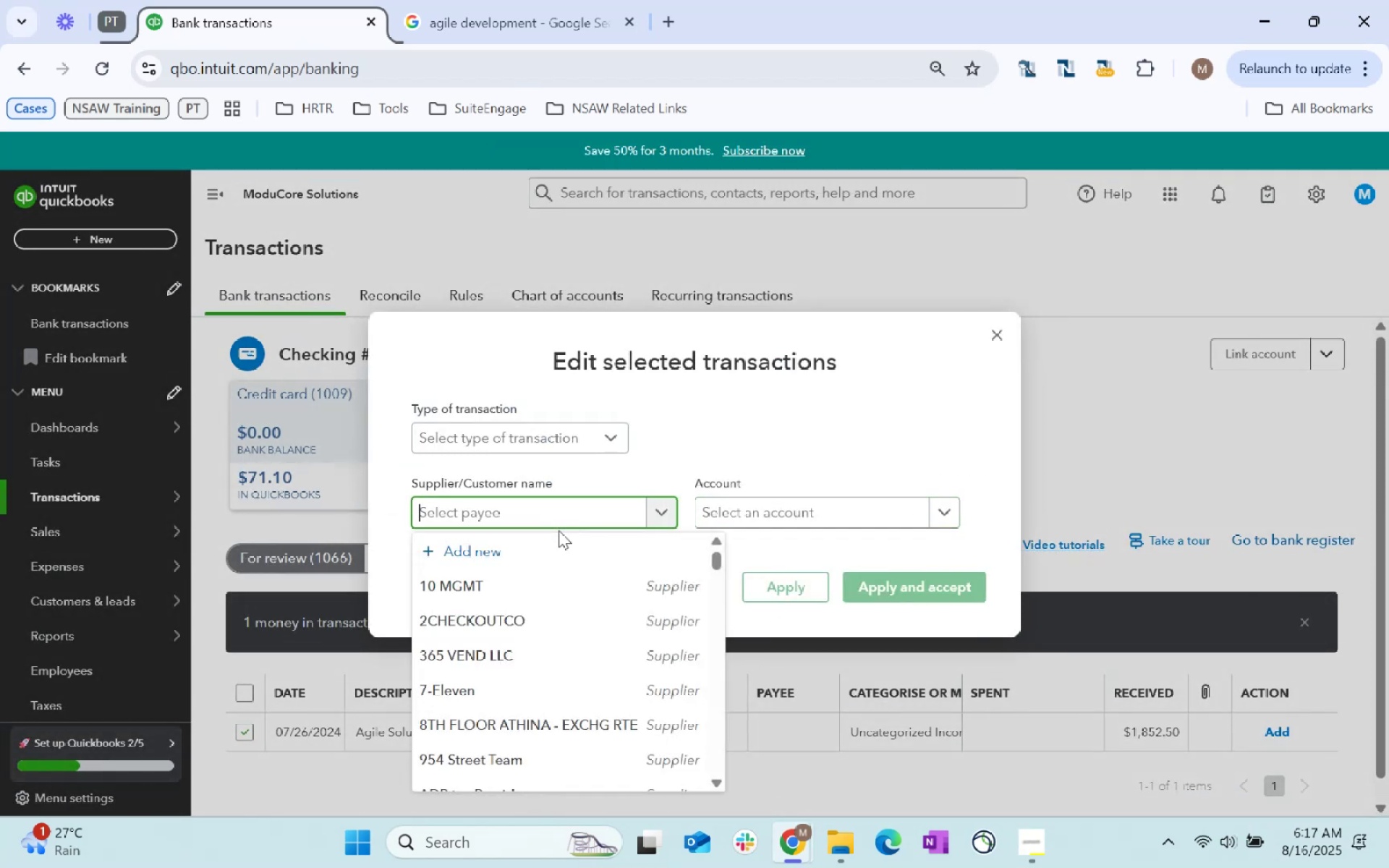 
type(Agul)
key(Backspace)
key(Backspace)
type(ile)
 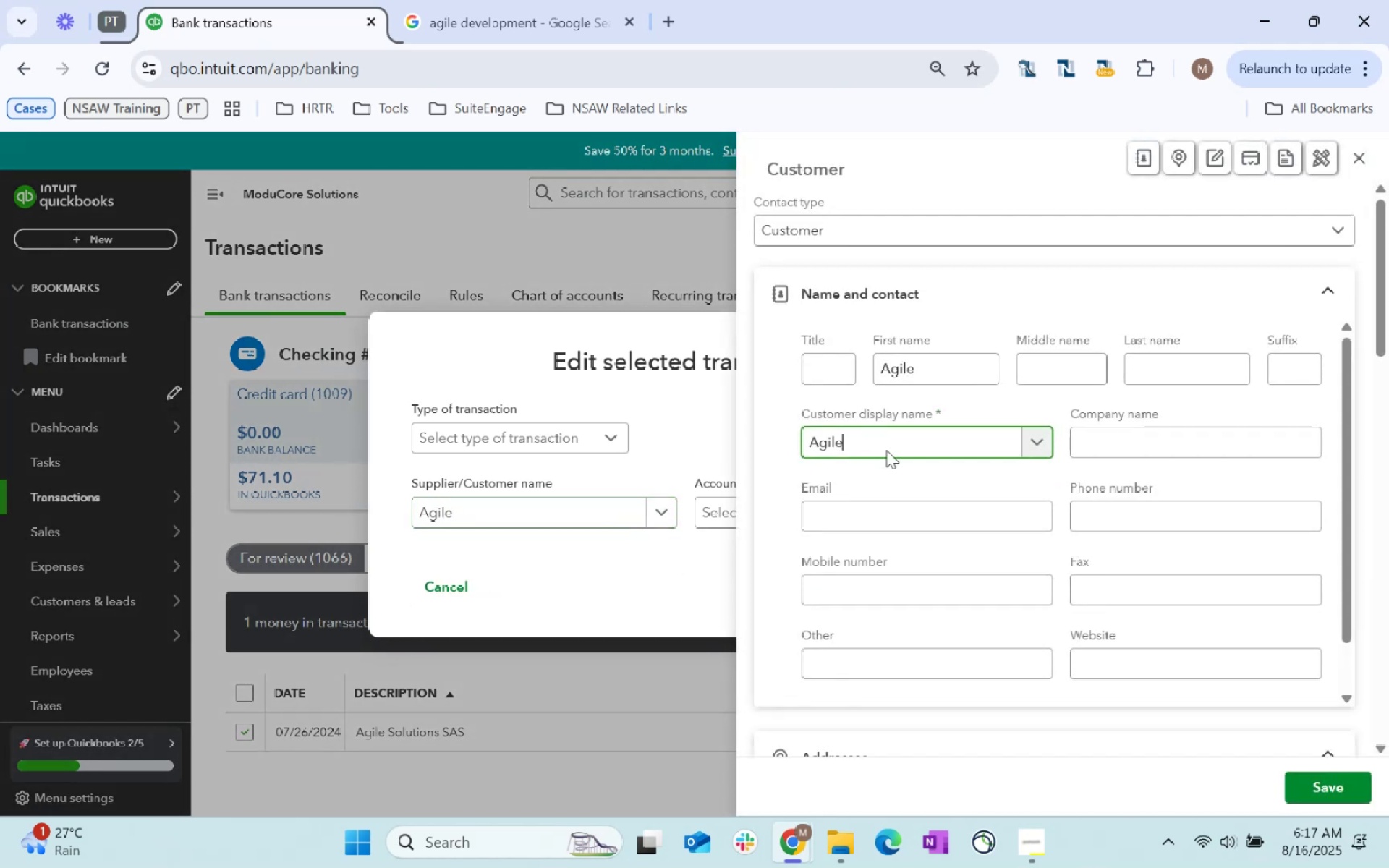 
left_click([1351, 159])
 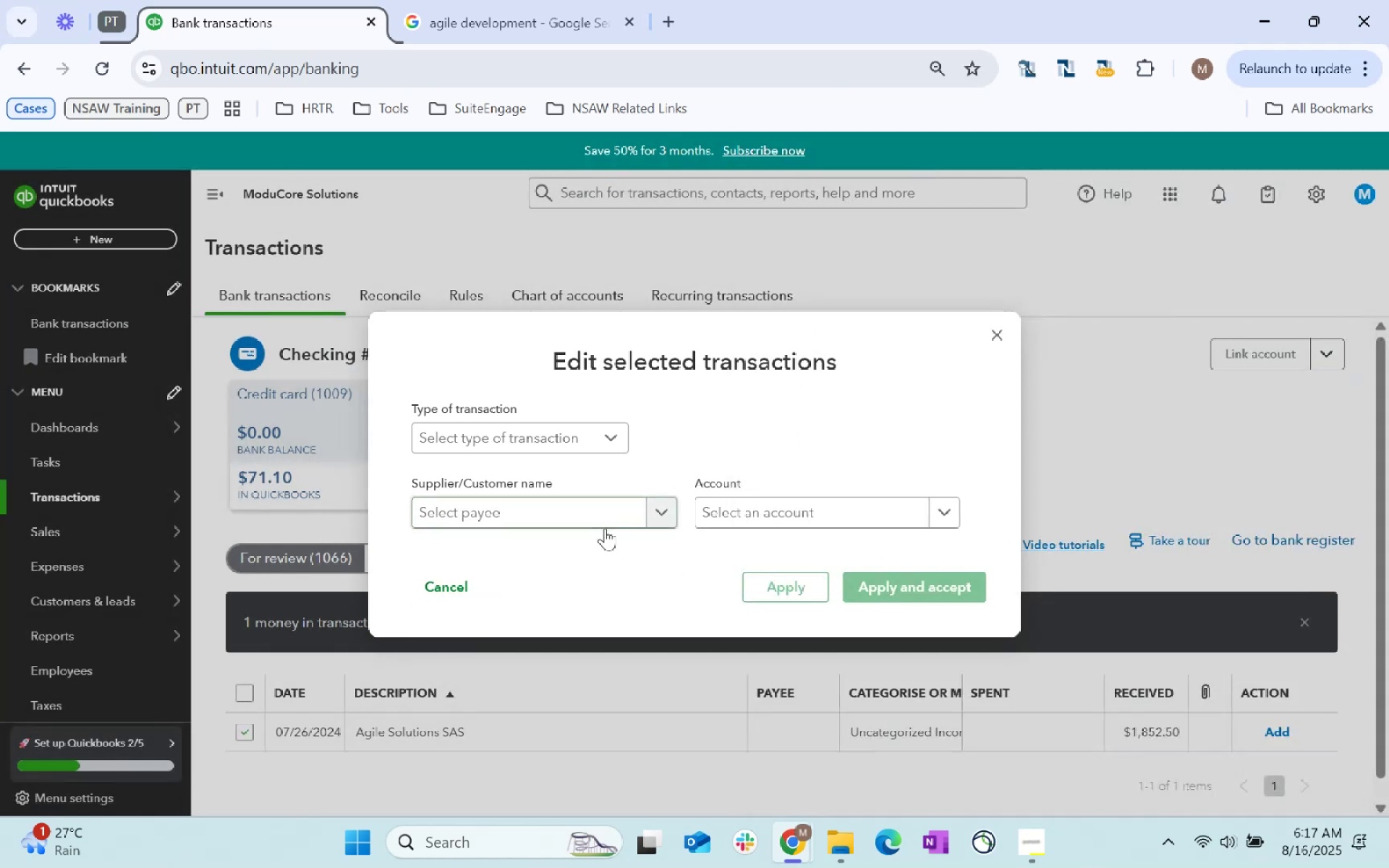 
left_click([553, 524])
 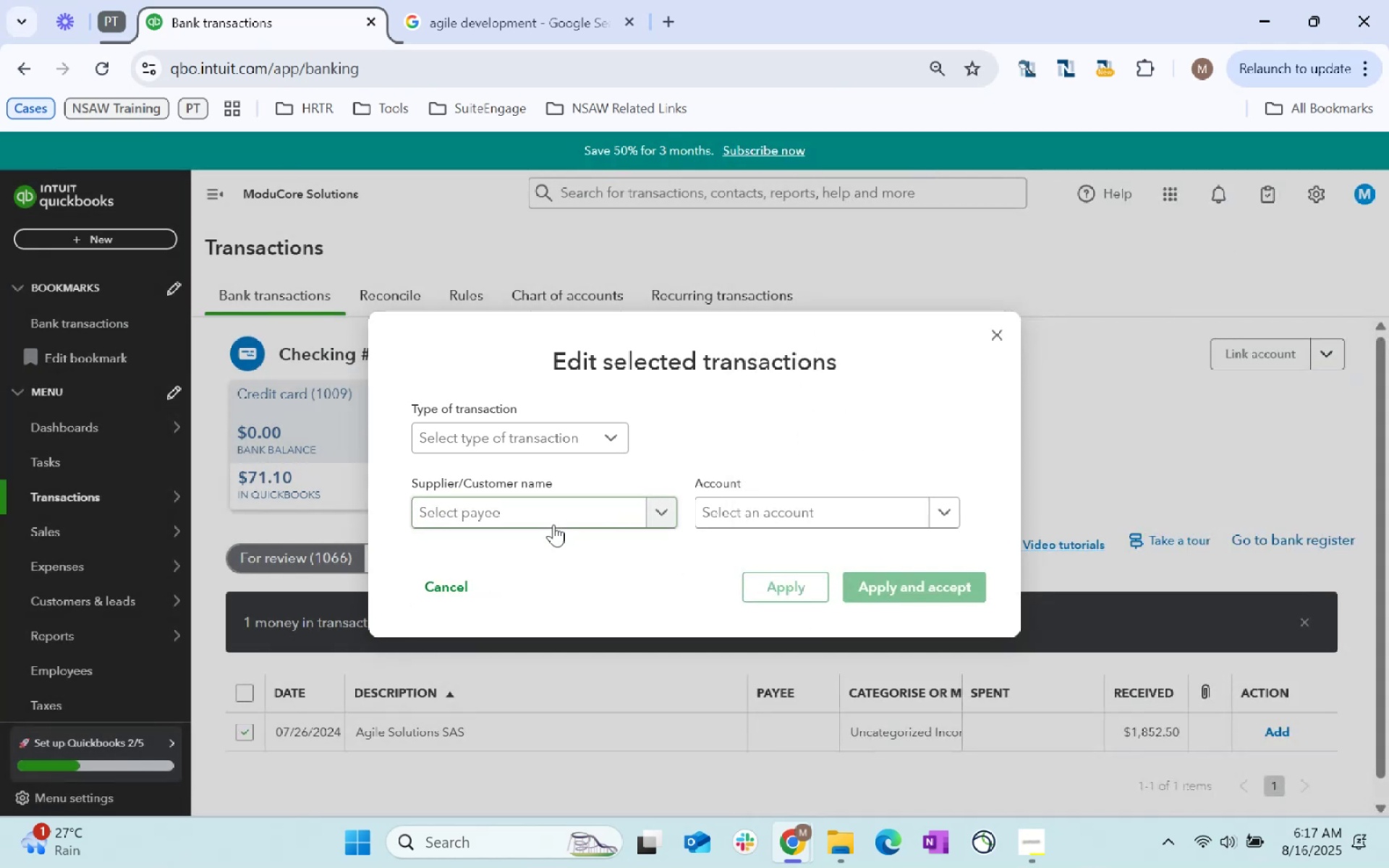 
type(Agile)
 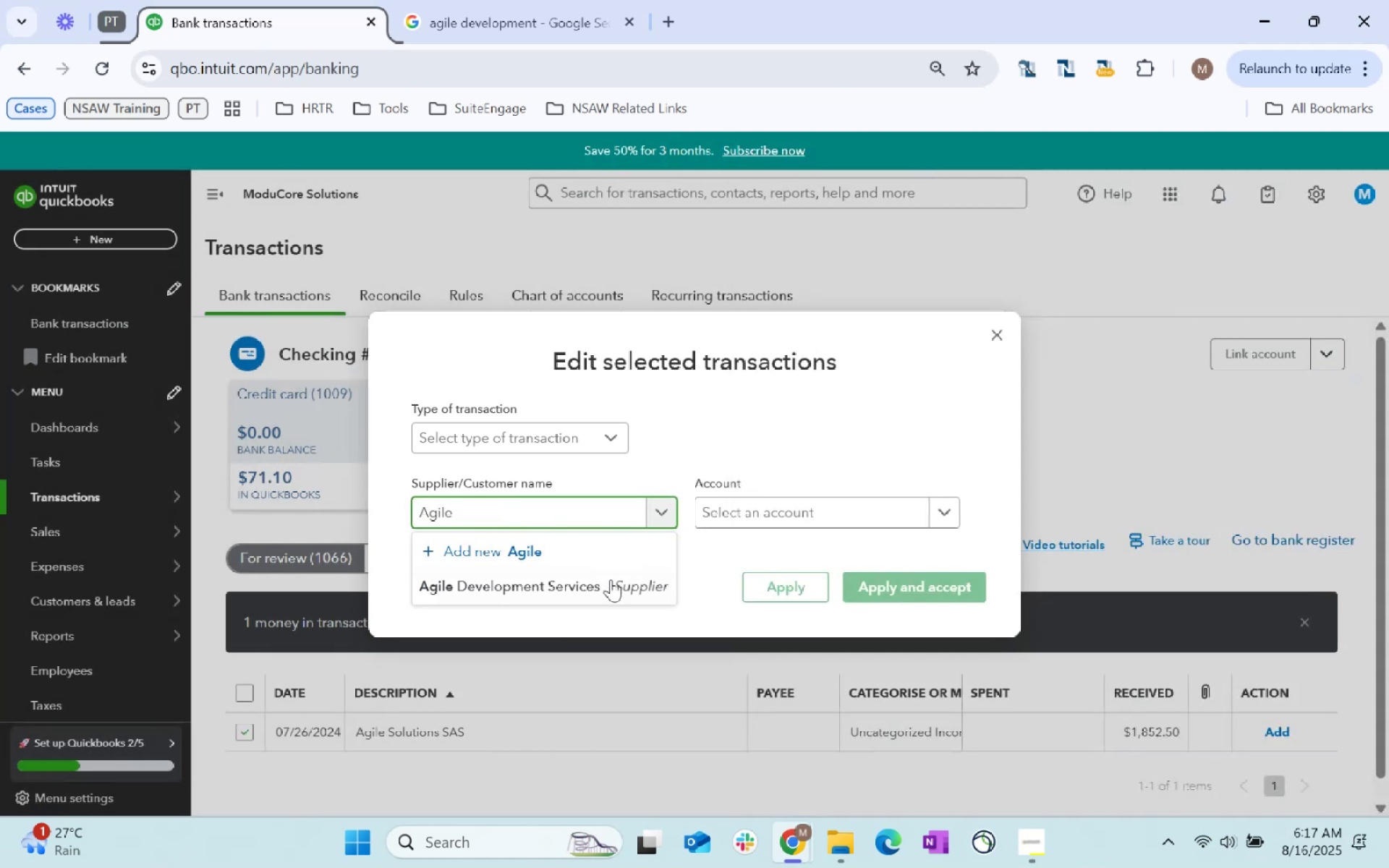 
left_click([600, 585])
 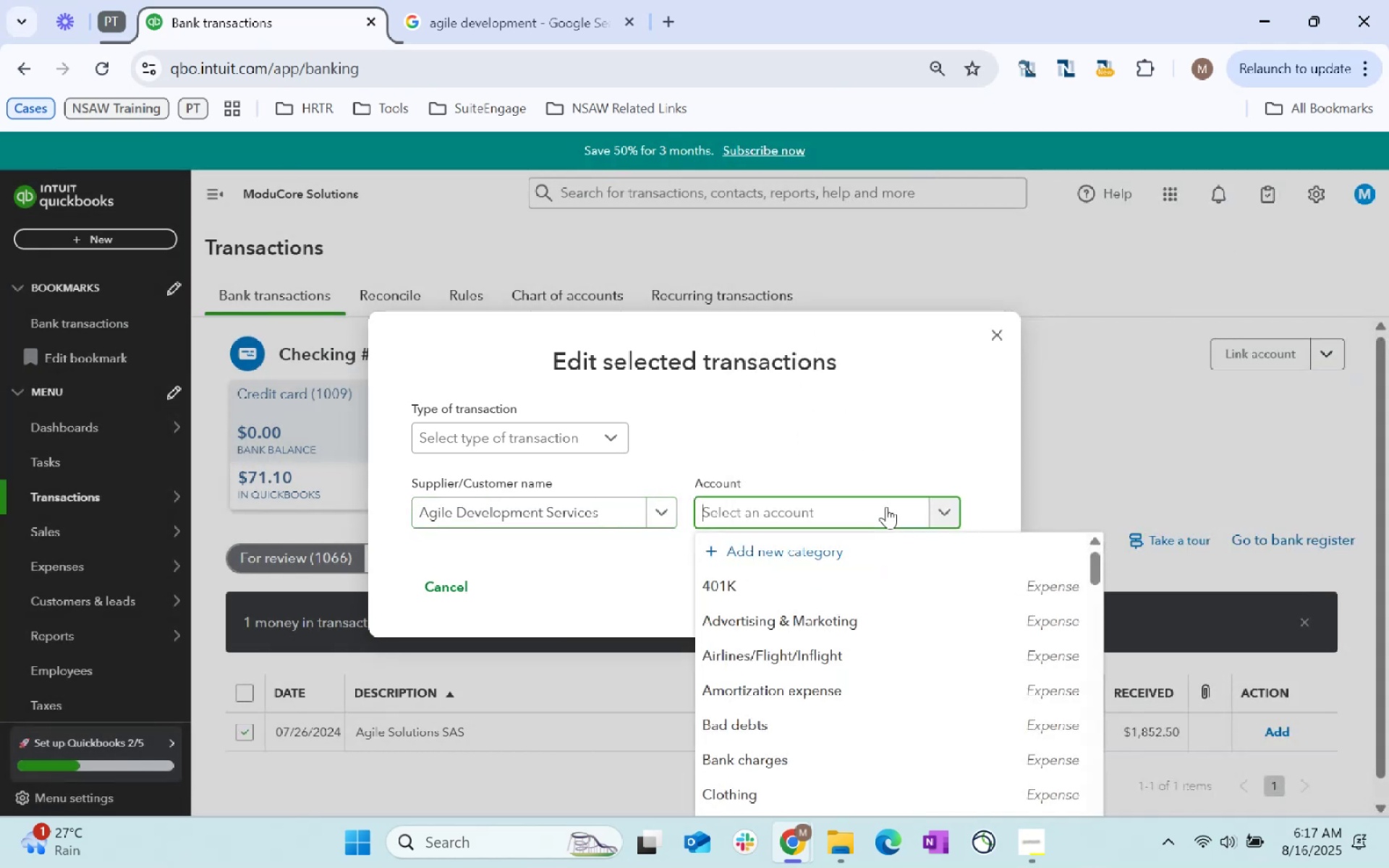 
type(vendor)
 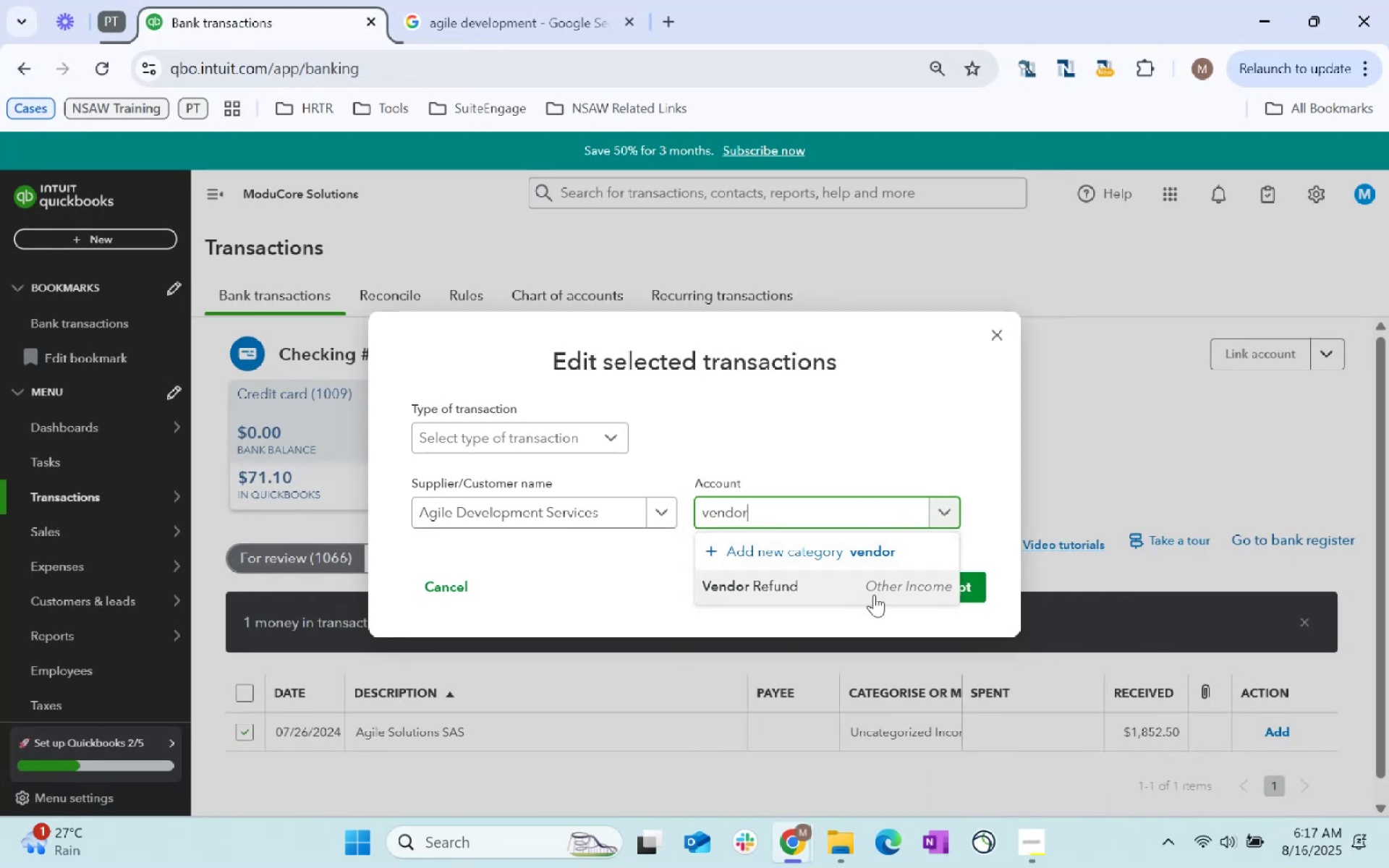 
double_click([900, 592])
 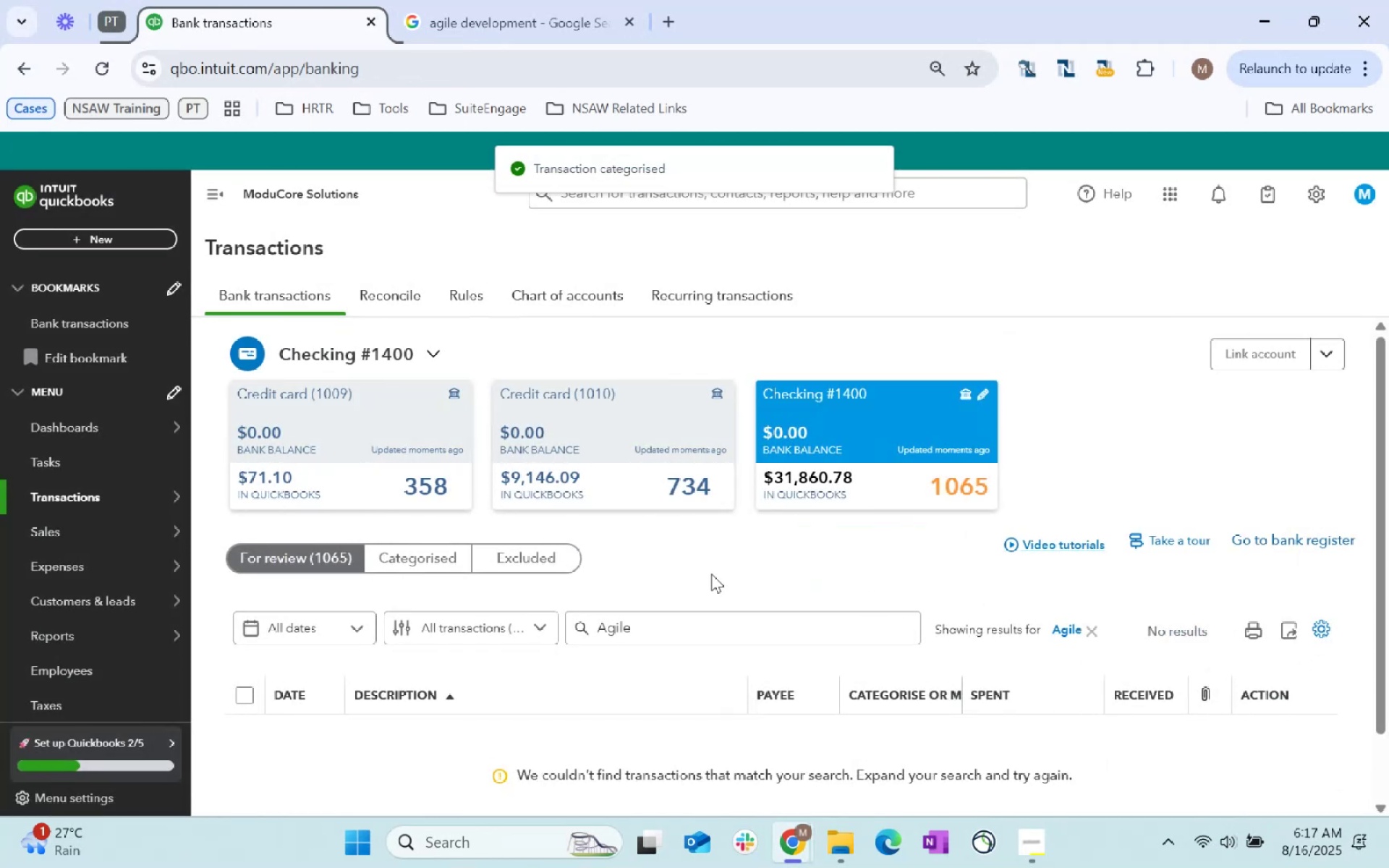 
left_click([1088, 634])
 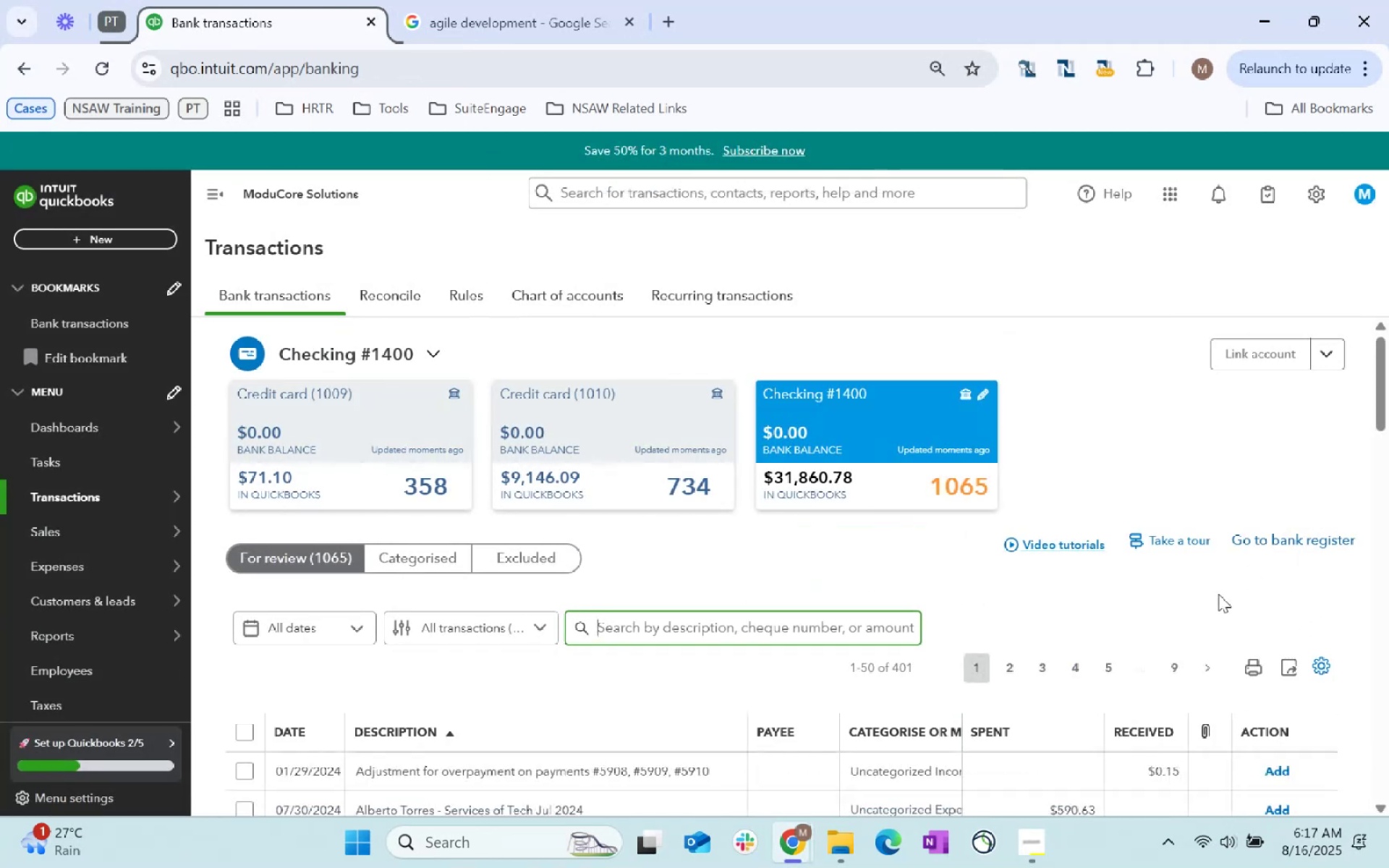 
scroll: coordinate [1218, 594], scroll_direction: down, amount: 2.0
 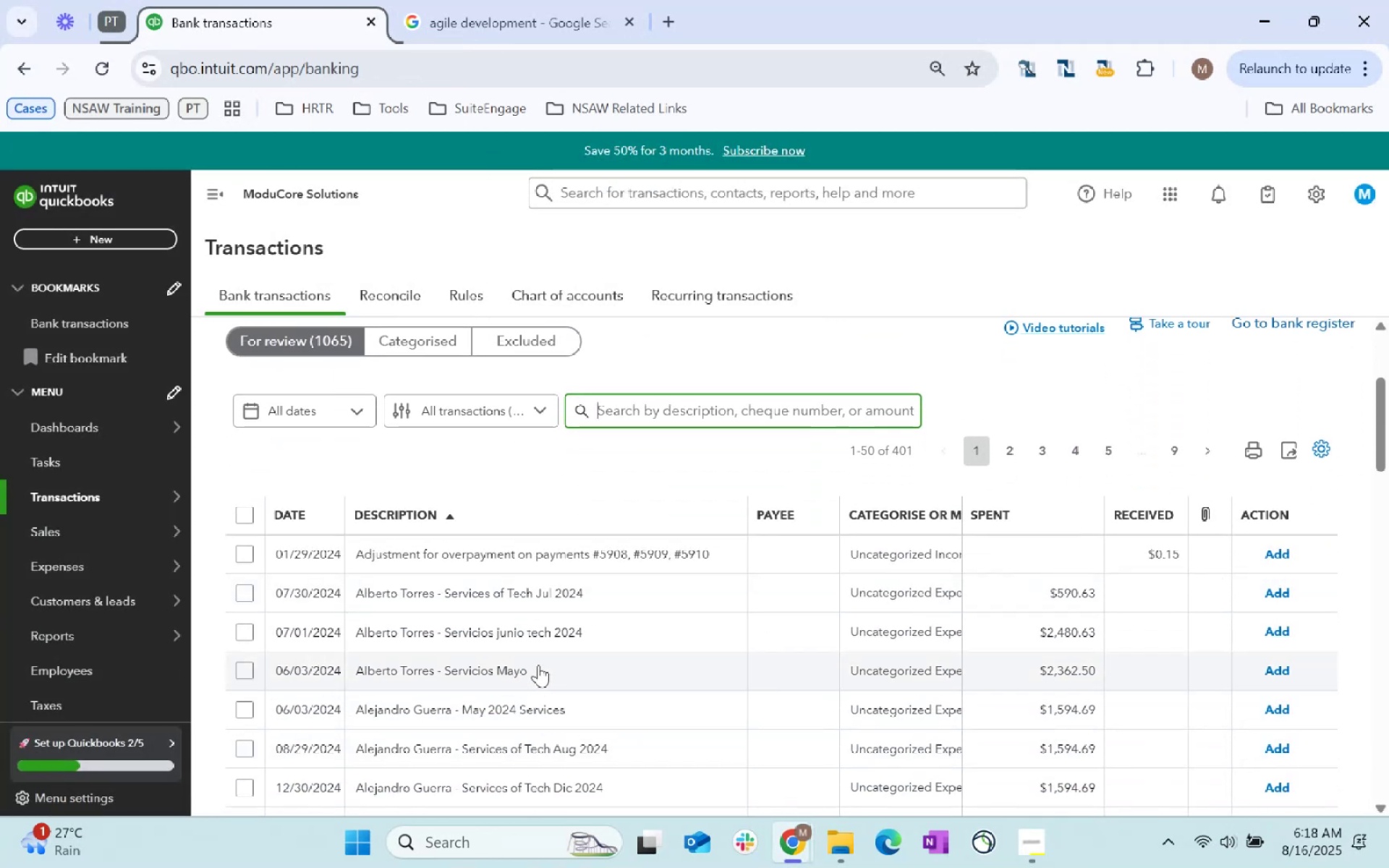 
wait(5.21)
 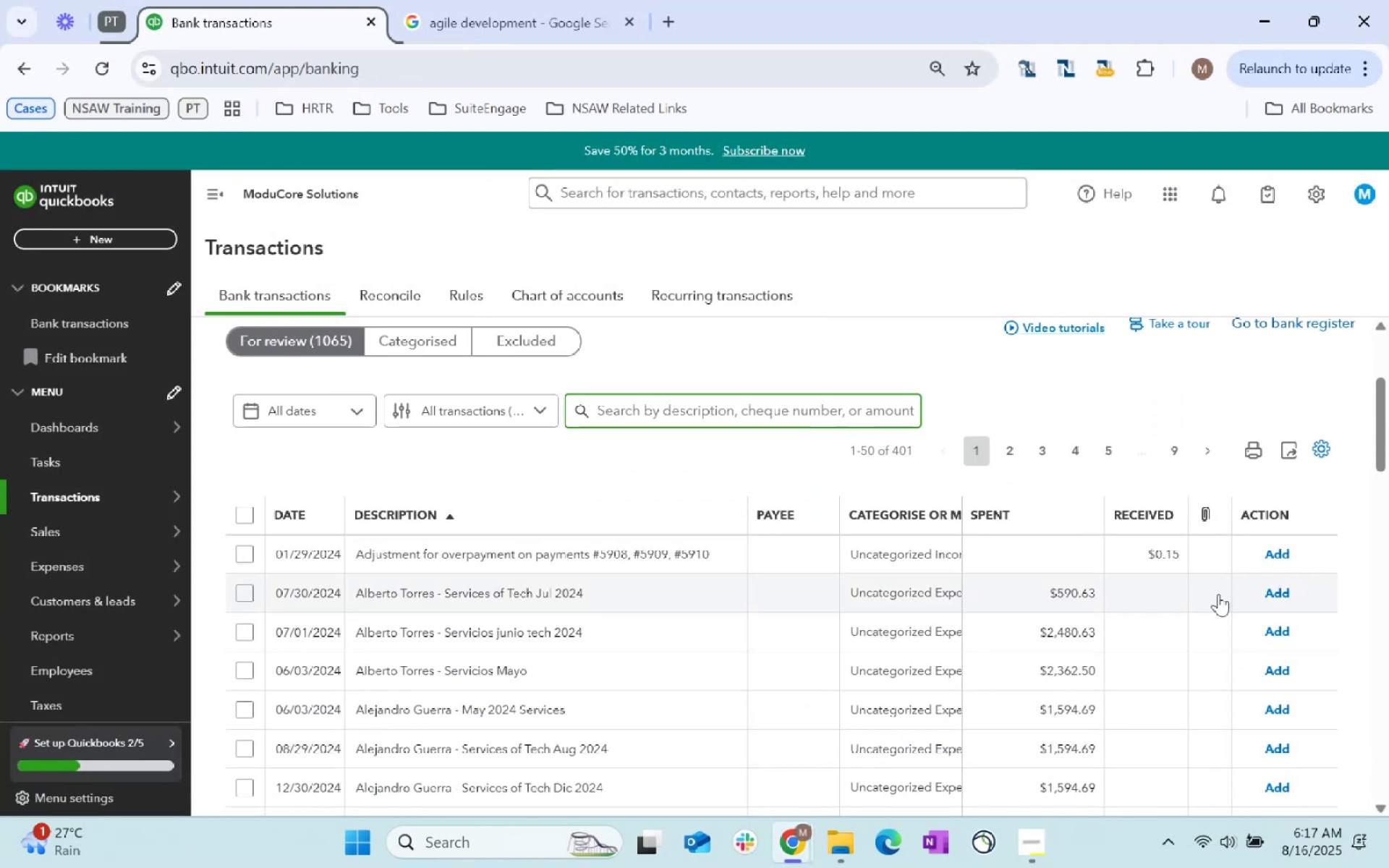 
type(Alberto Tore)
key(Backspace)
type(res)
 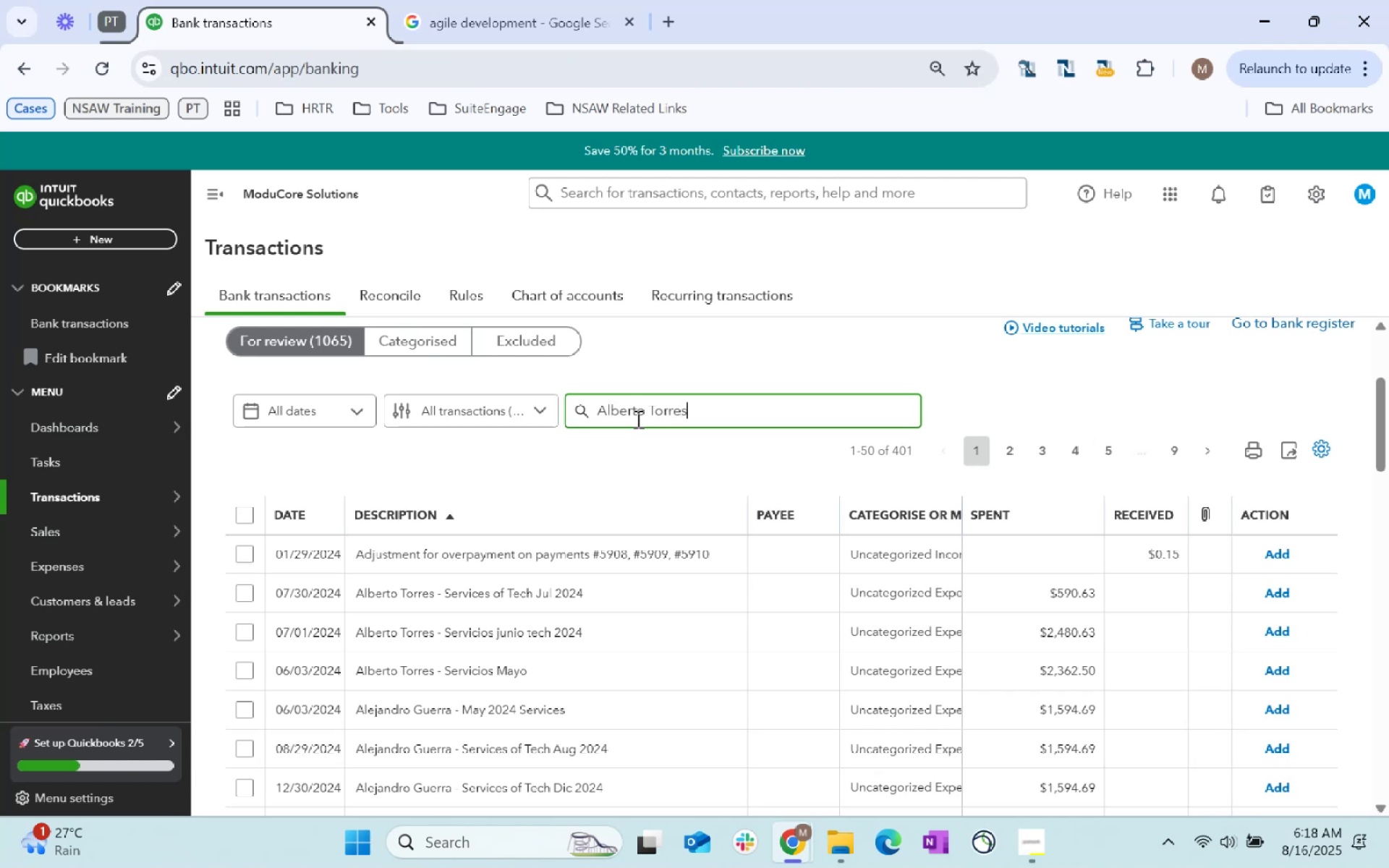 
key(Control+A)
 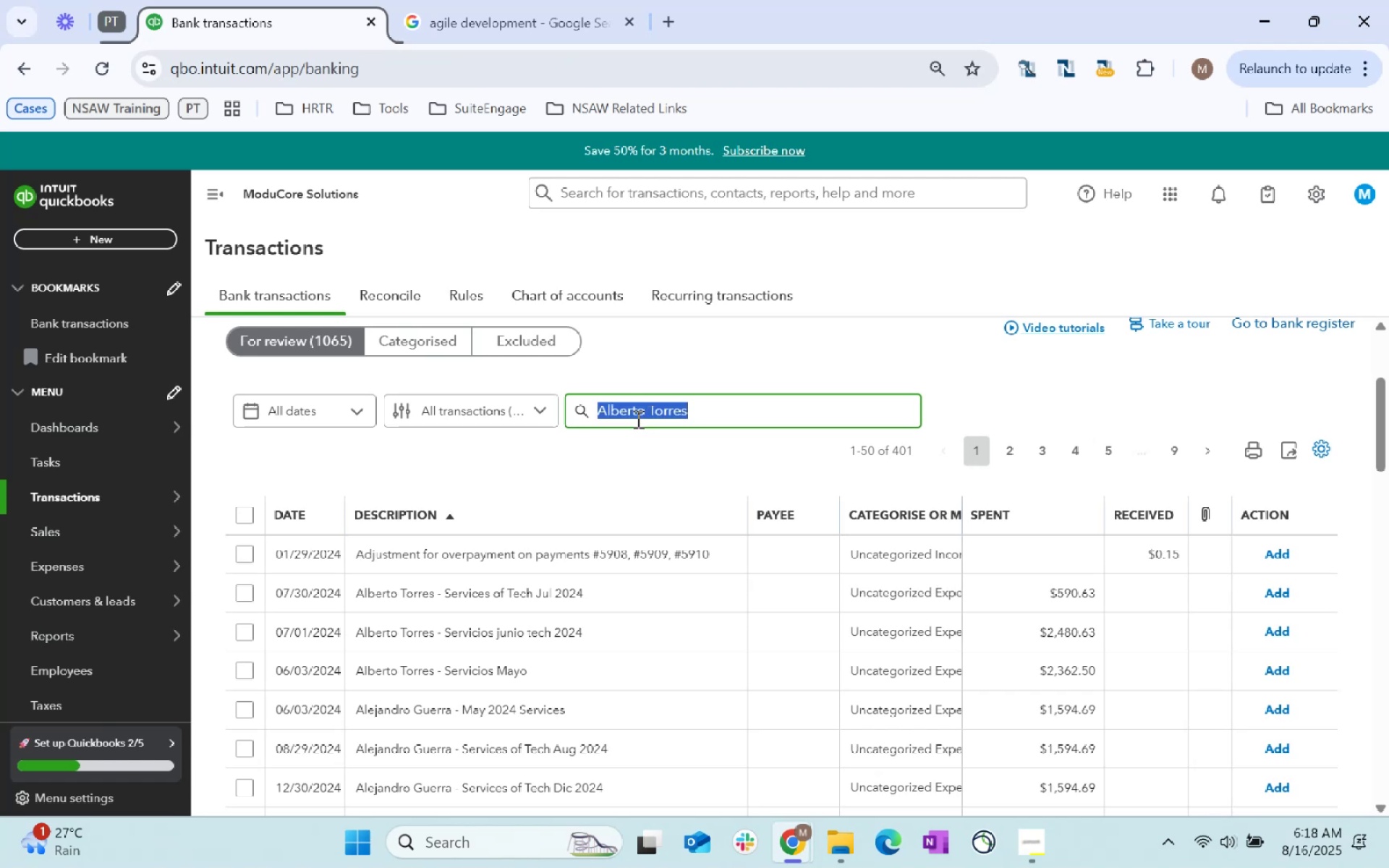 
key(Control+C)
 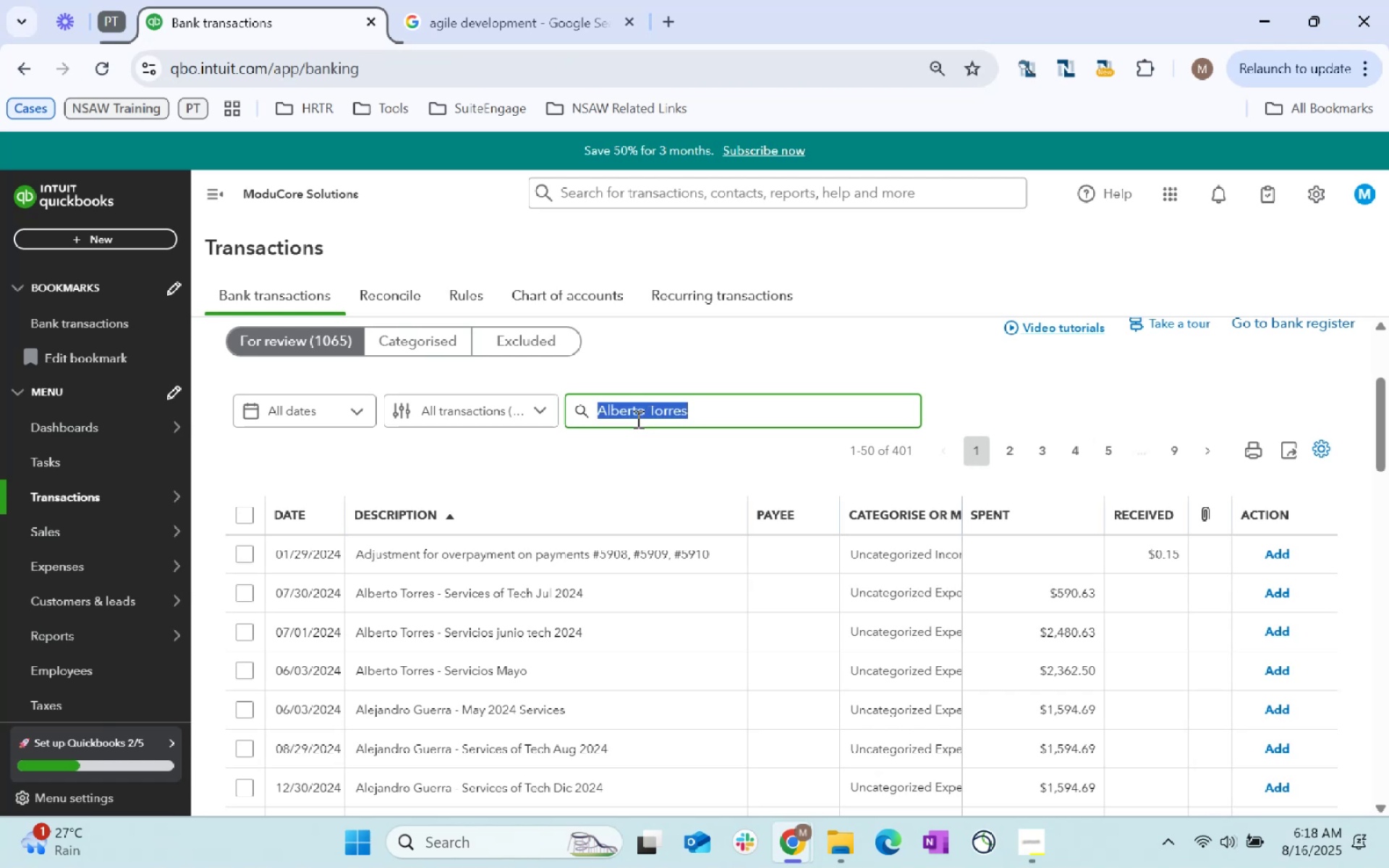 
key(Control+C)
 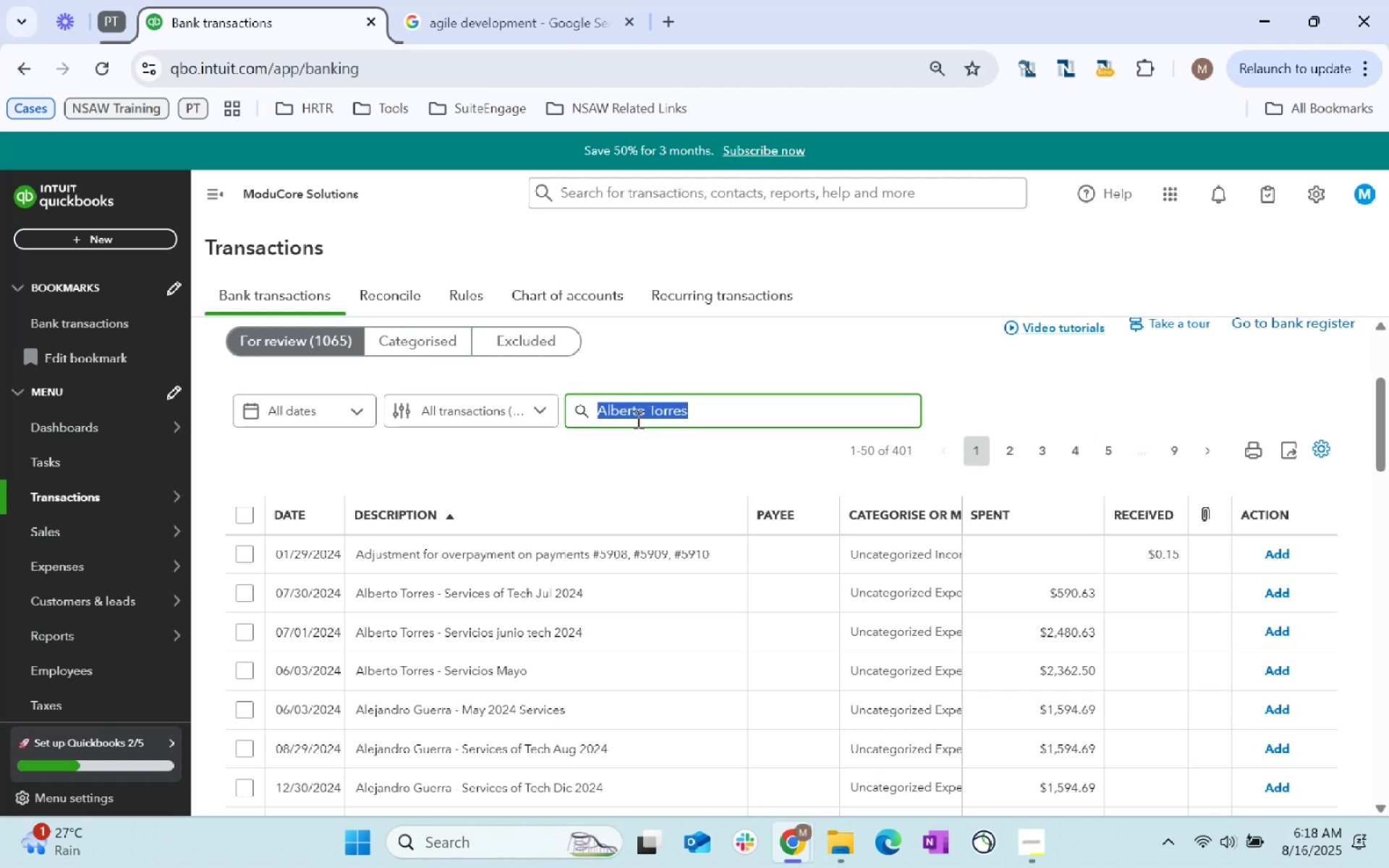 
key(Enter)
 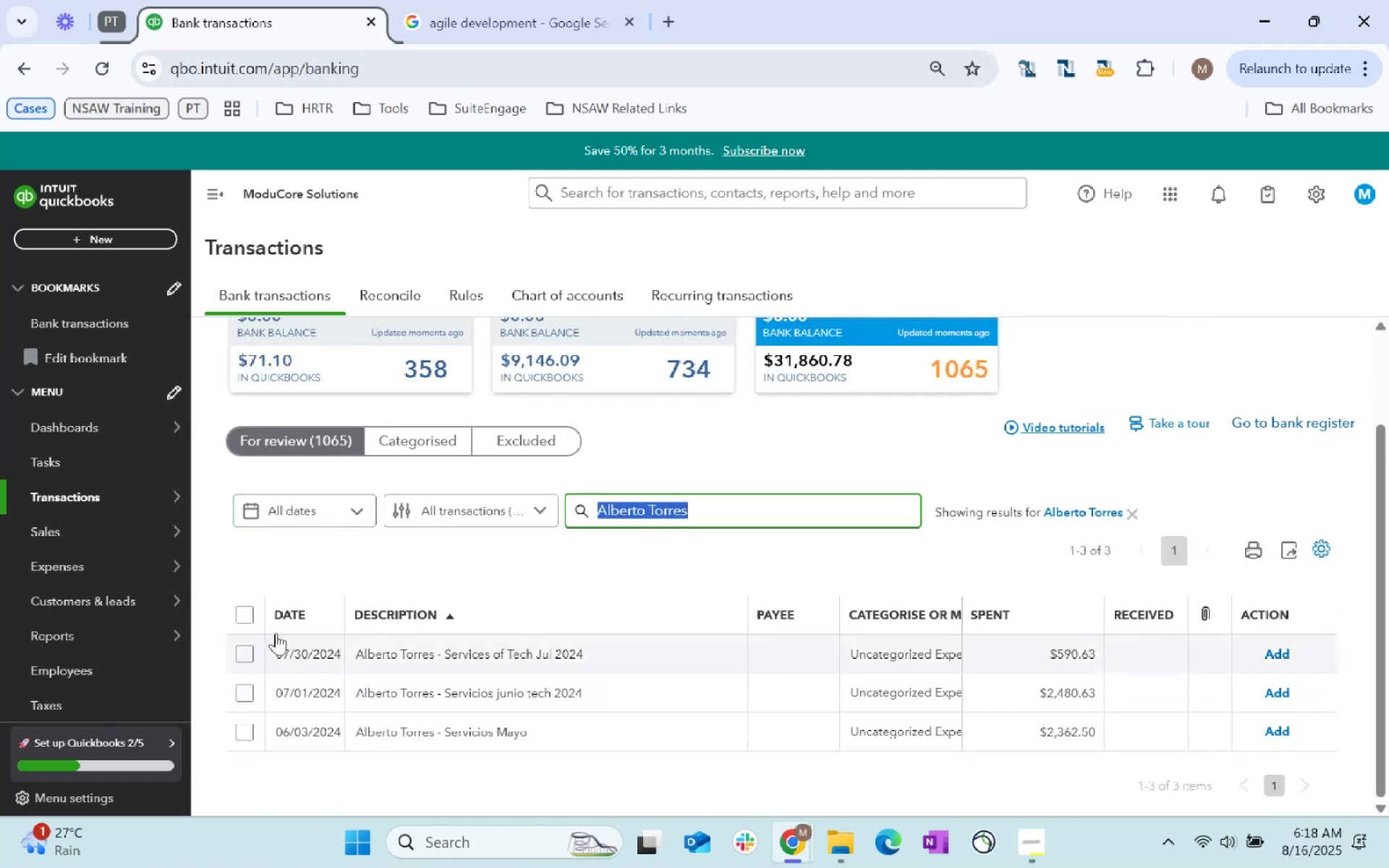 
left_click([237, 613])
 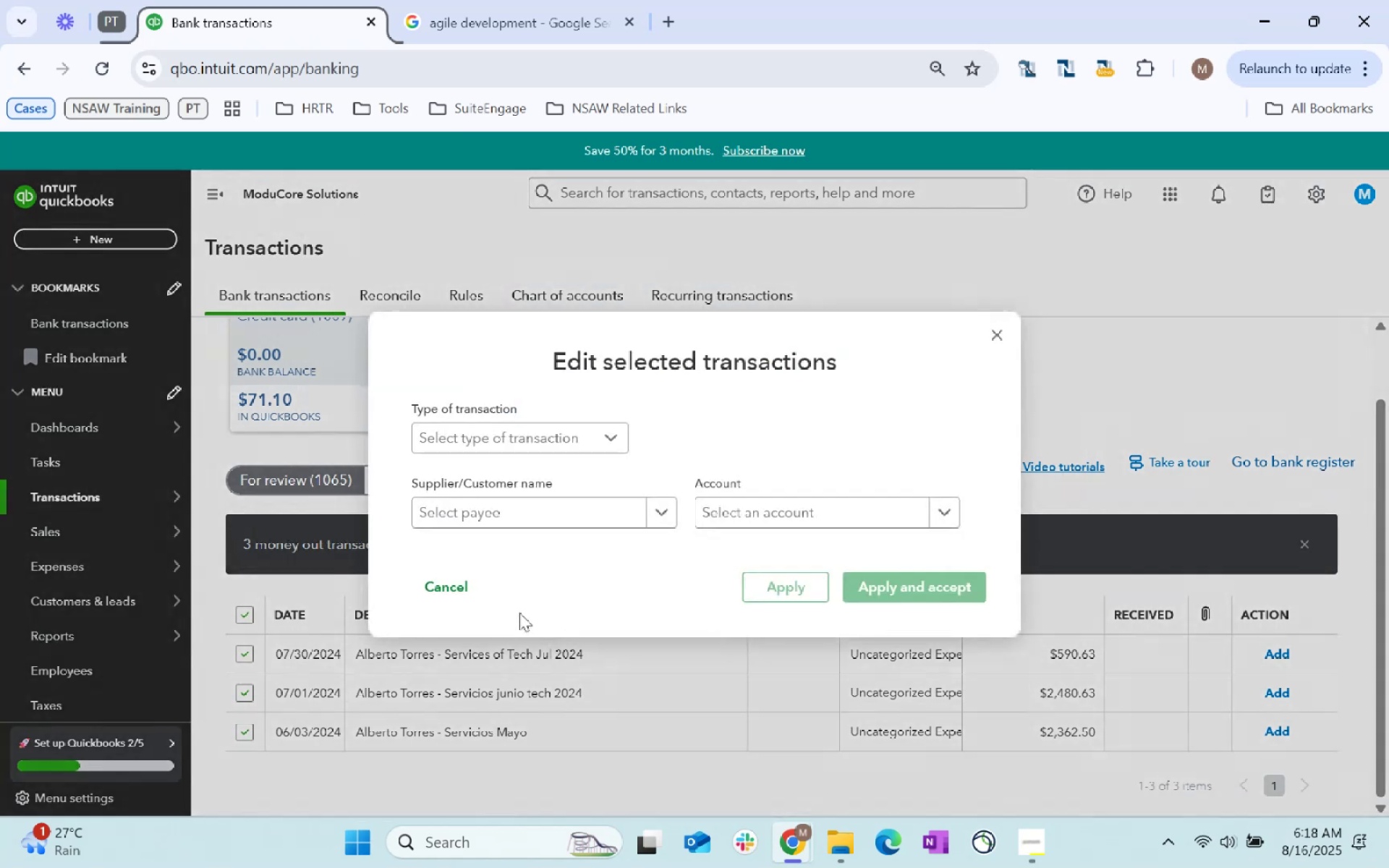 
left_click([517, 507])
 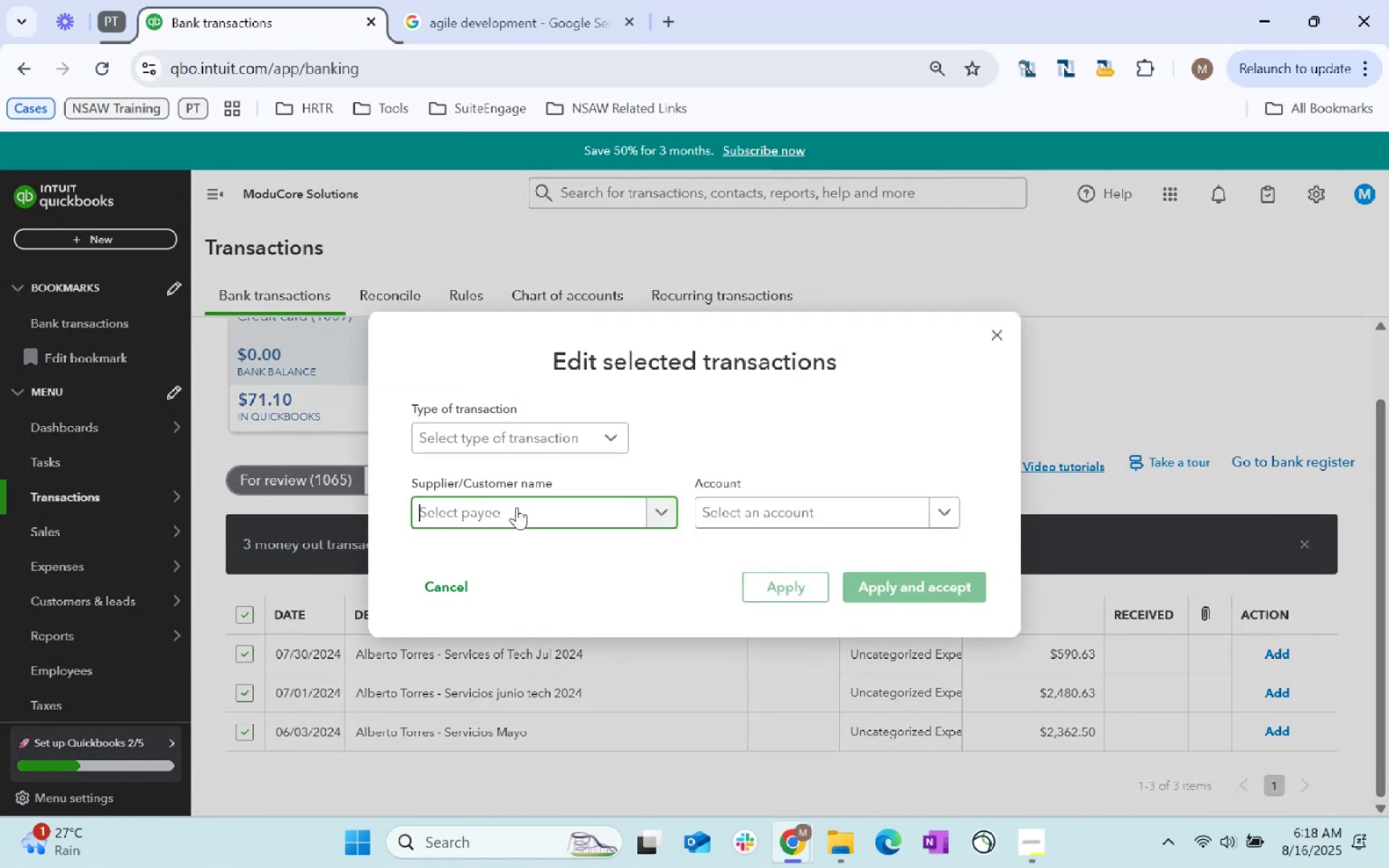 
key(Control+ControlLeft)
 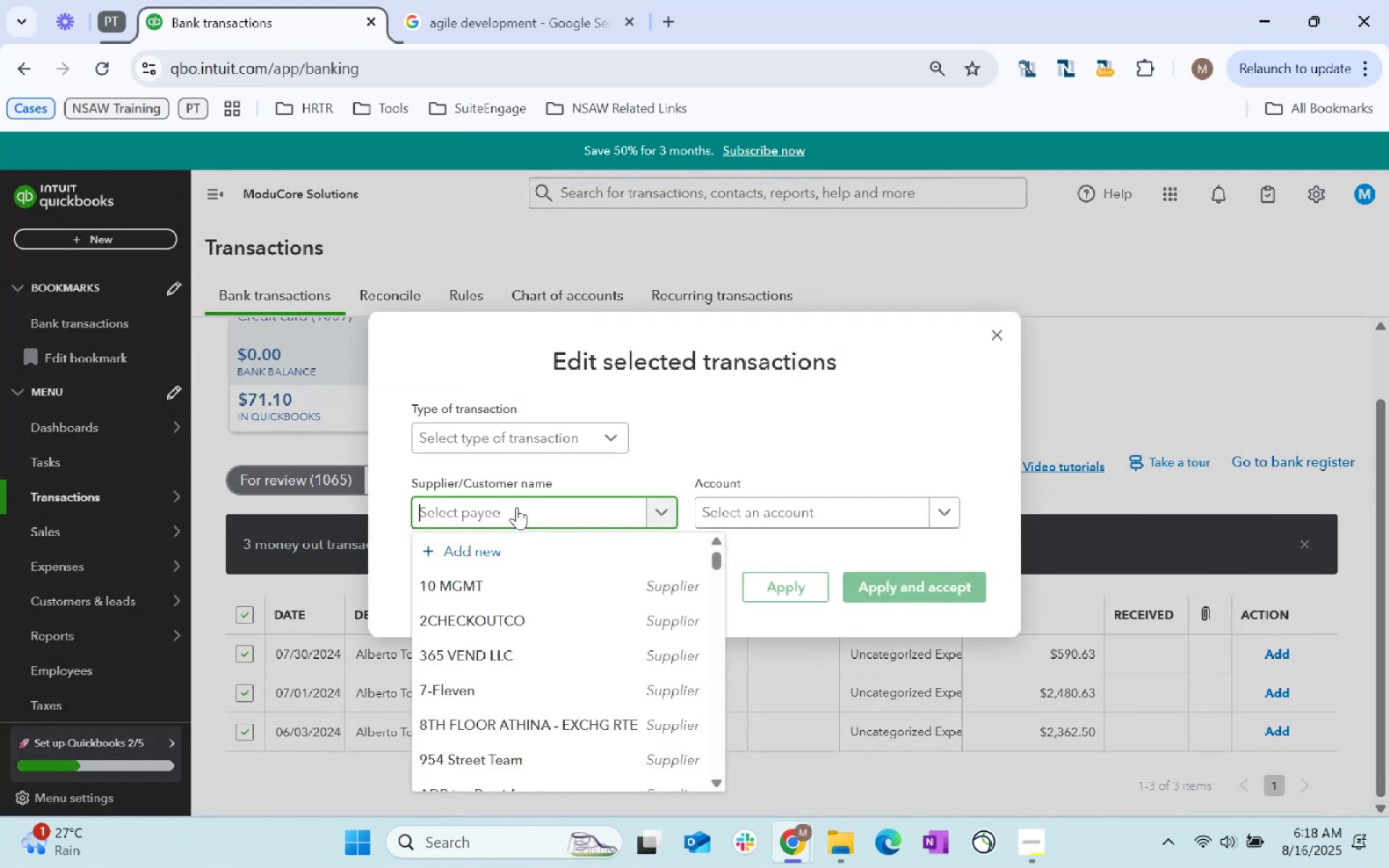 
key(Control+V)
 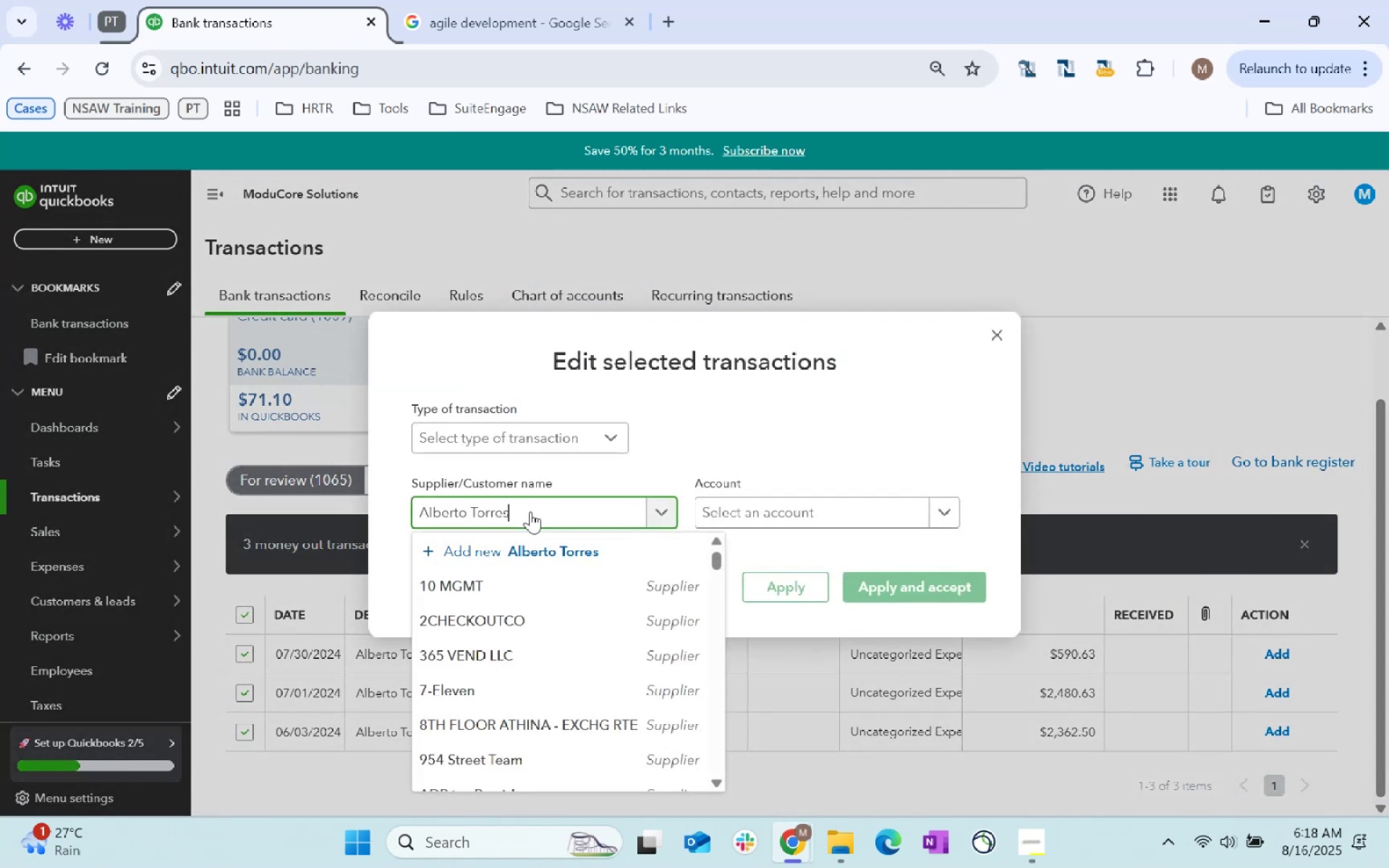 
key(Tab)
 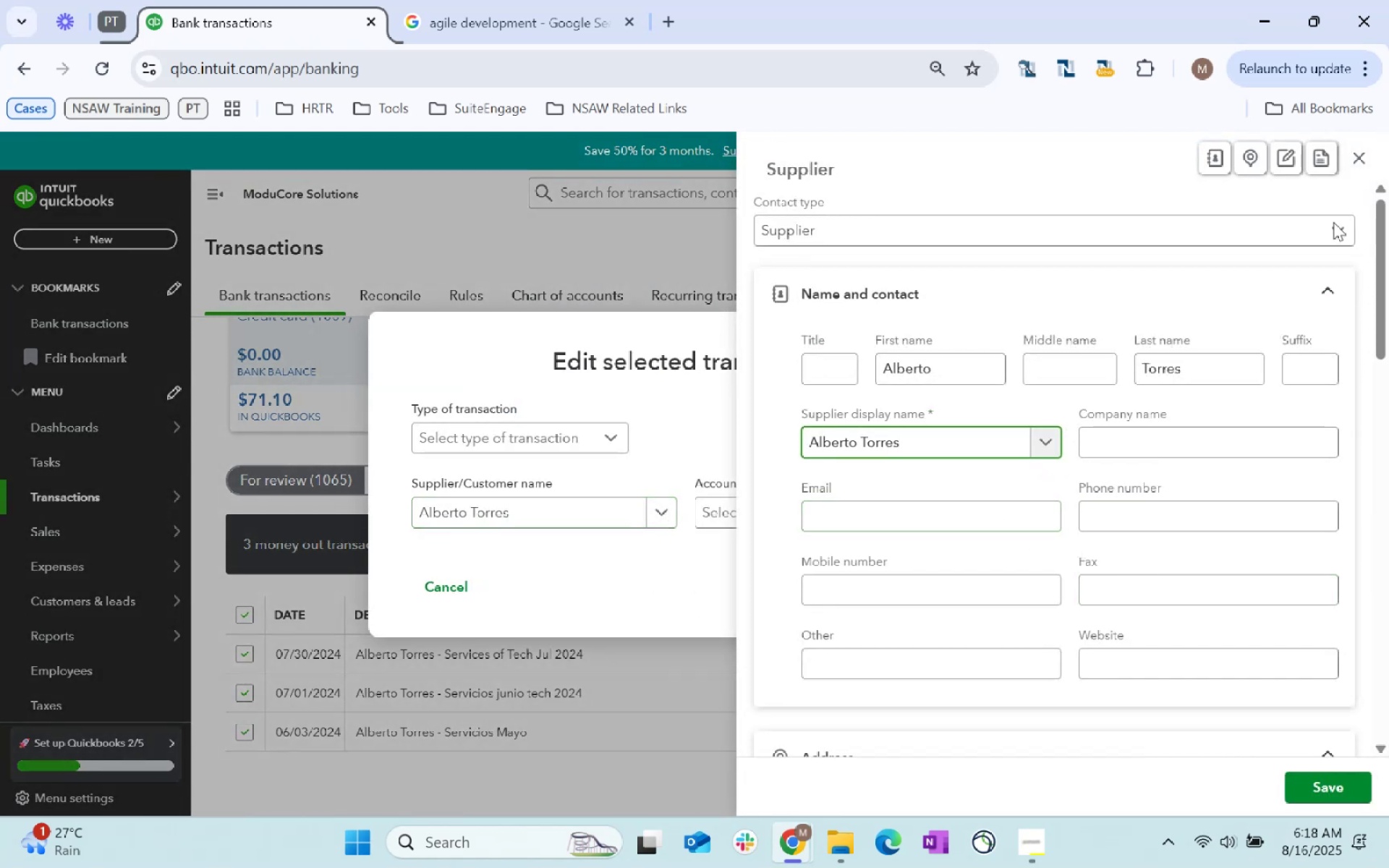 
left_click([1327, 784])
 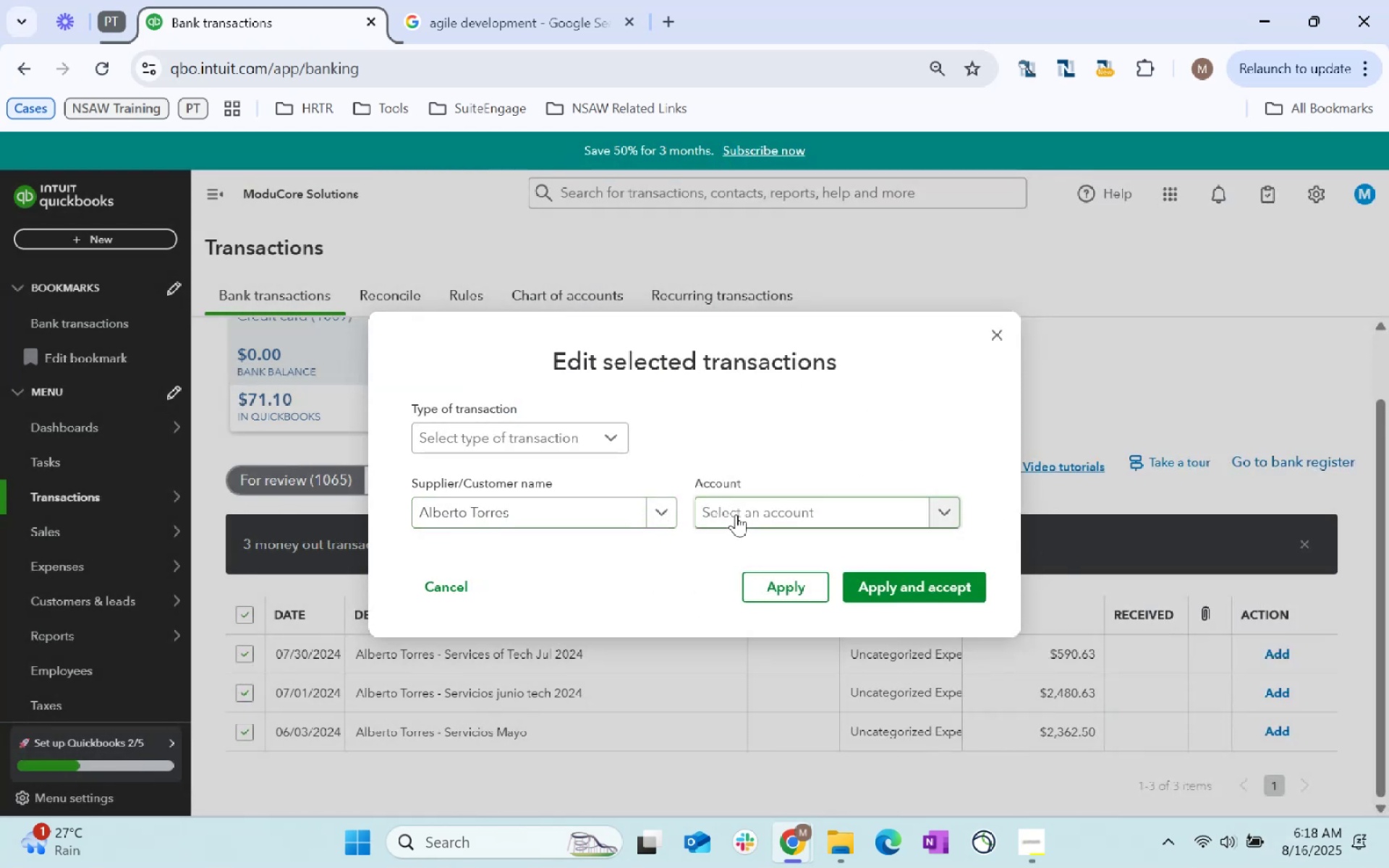 
key(Tab)
type(IT Profess)
key(Tab)
 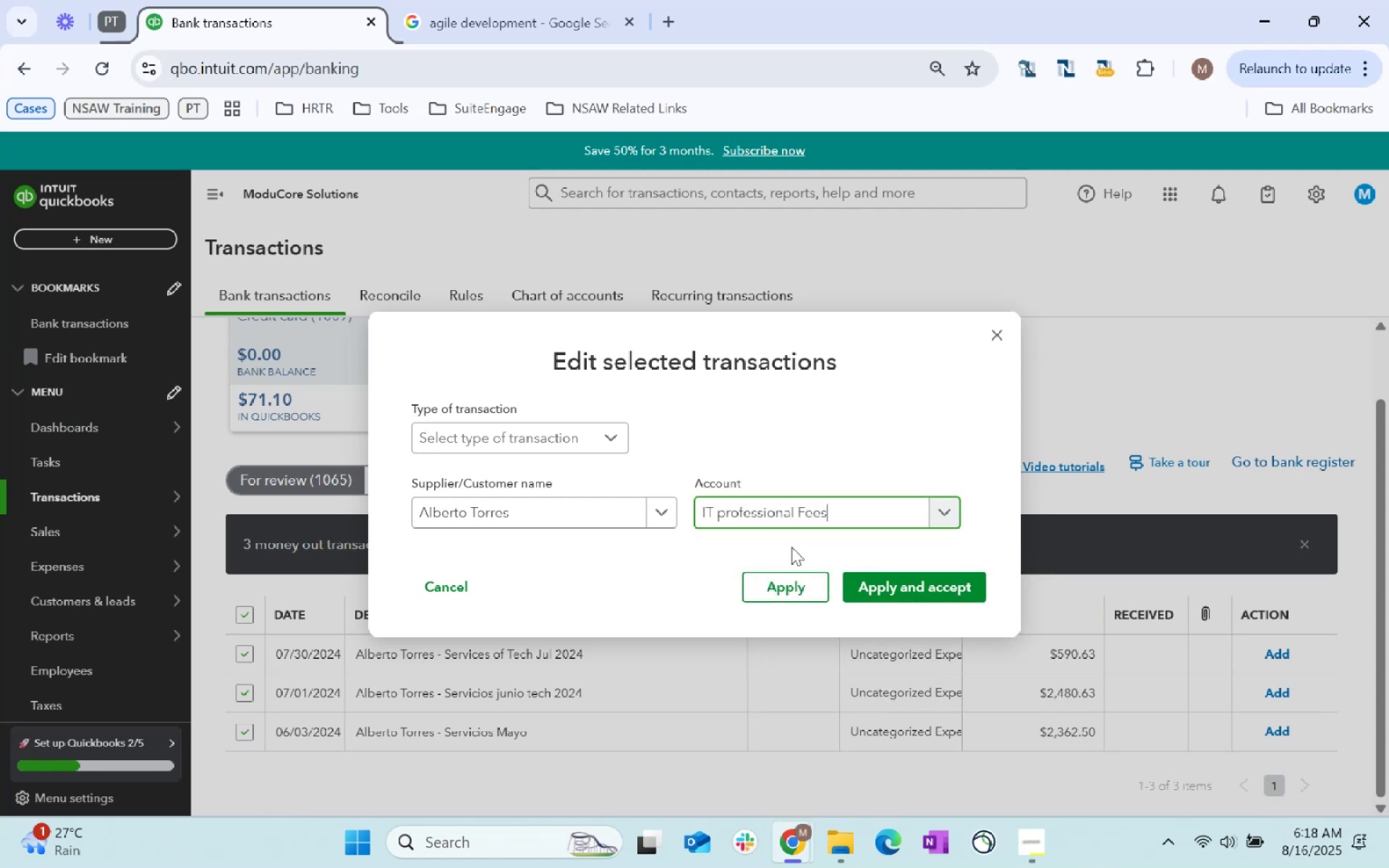 
left_click([1141, 553])
 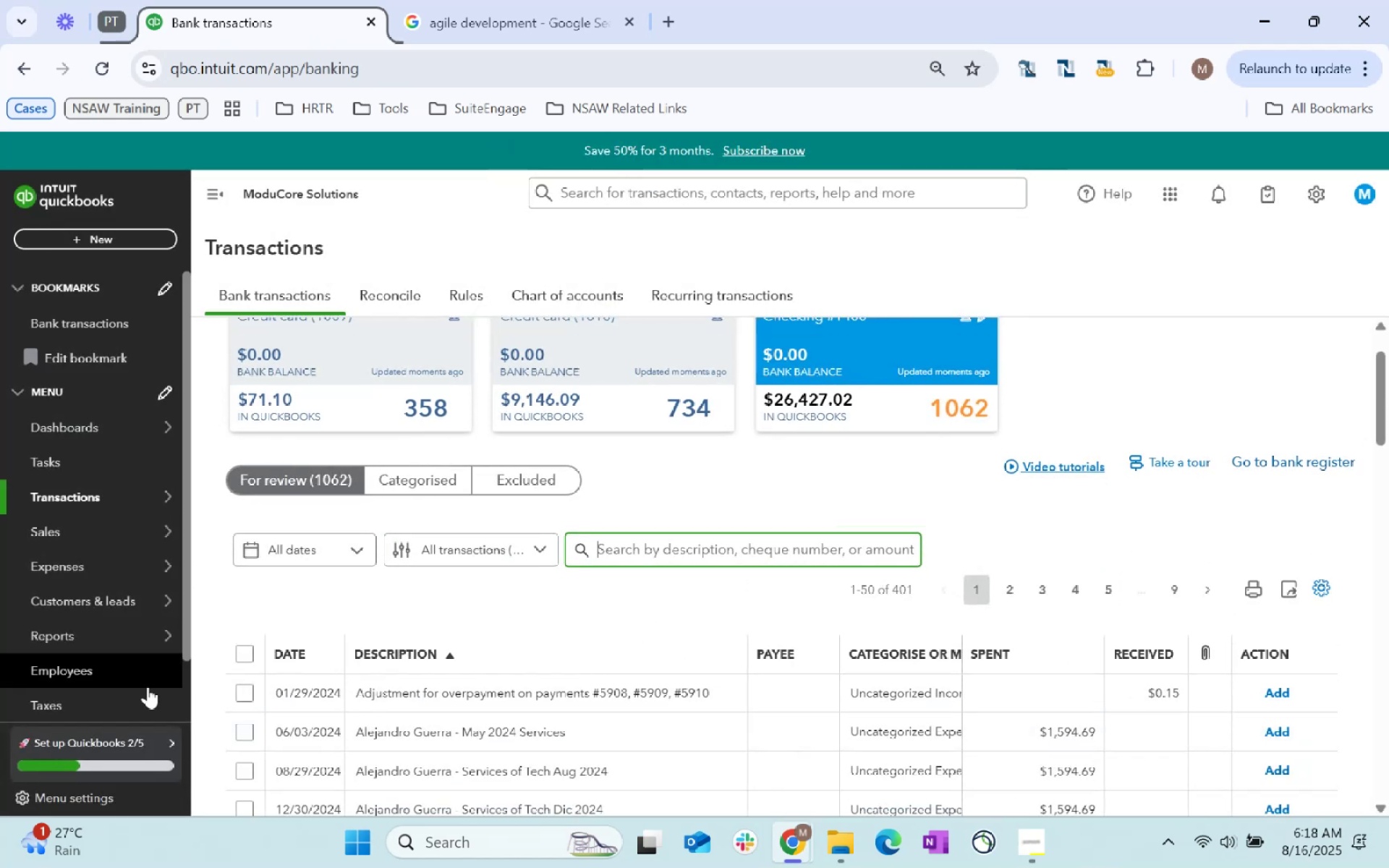 
left_click([250, 689])
 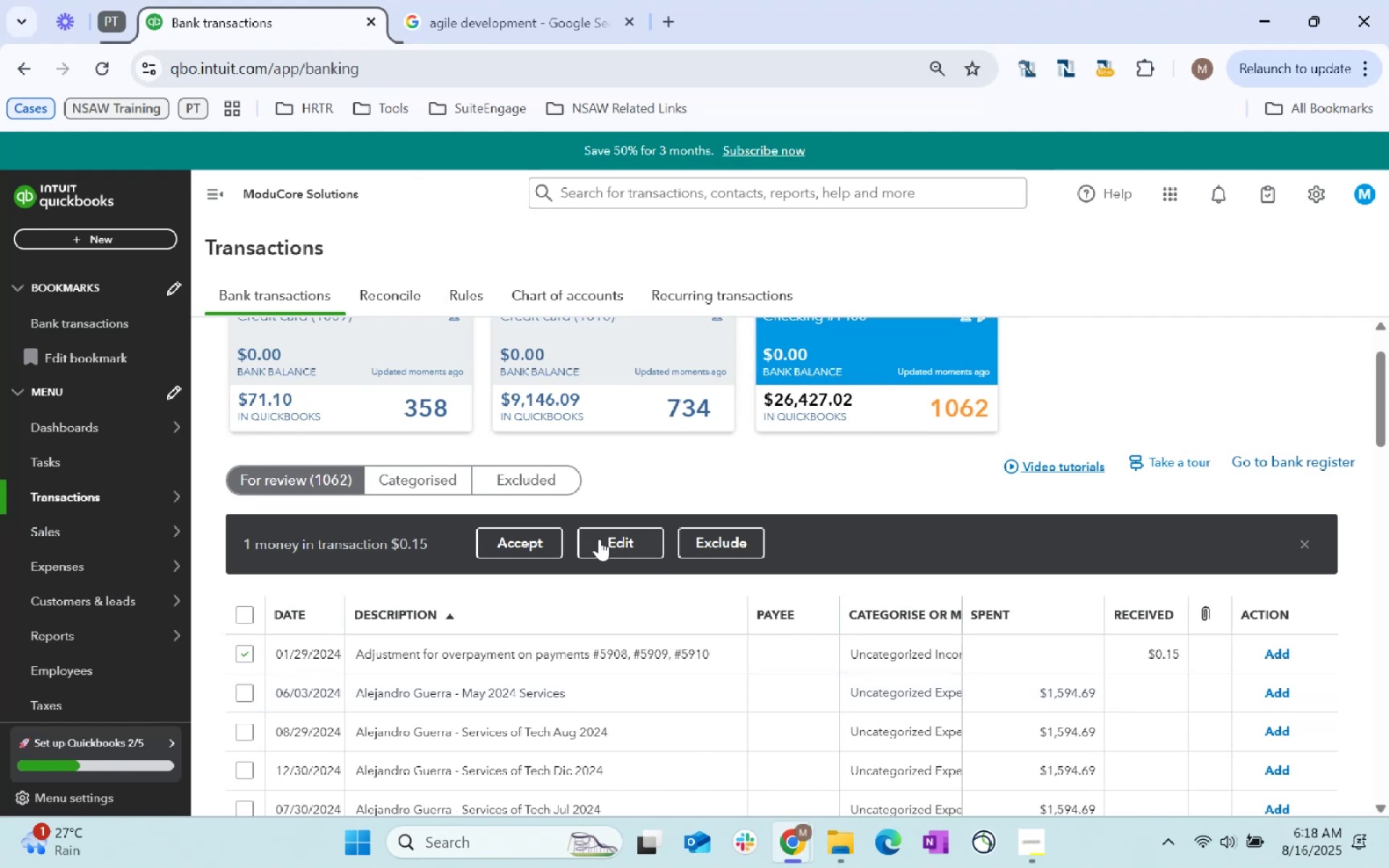 
left_click([601, 540])
 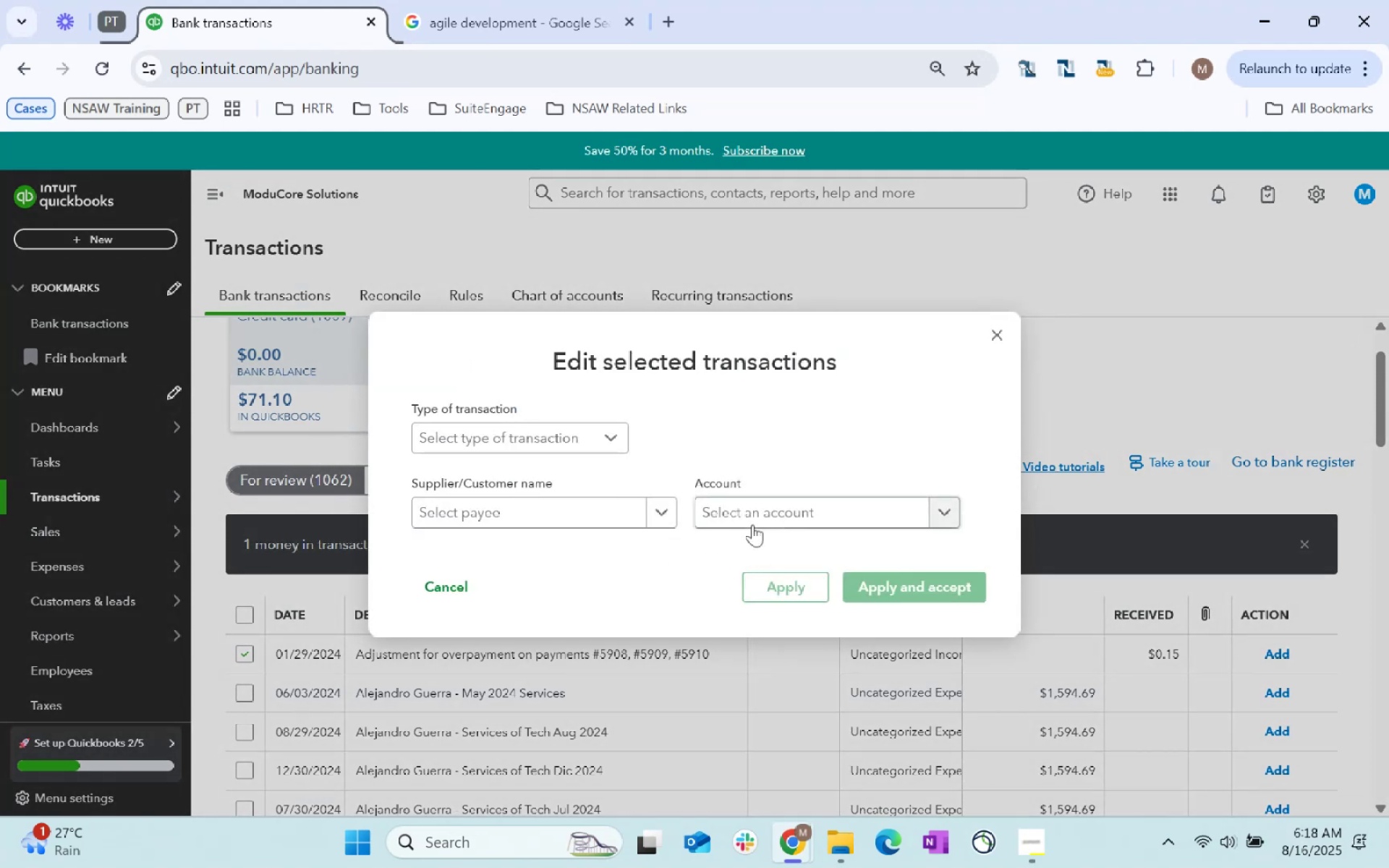 
left_click([768, 519])
 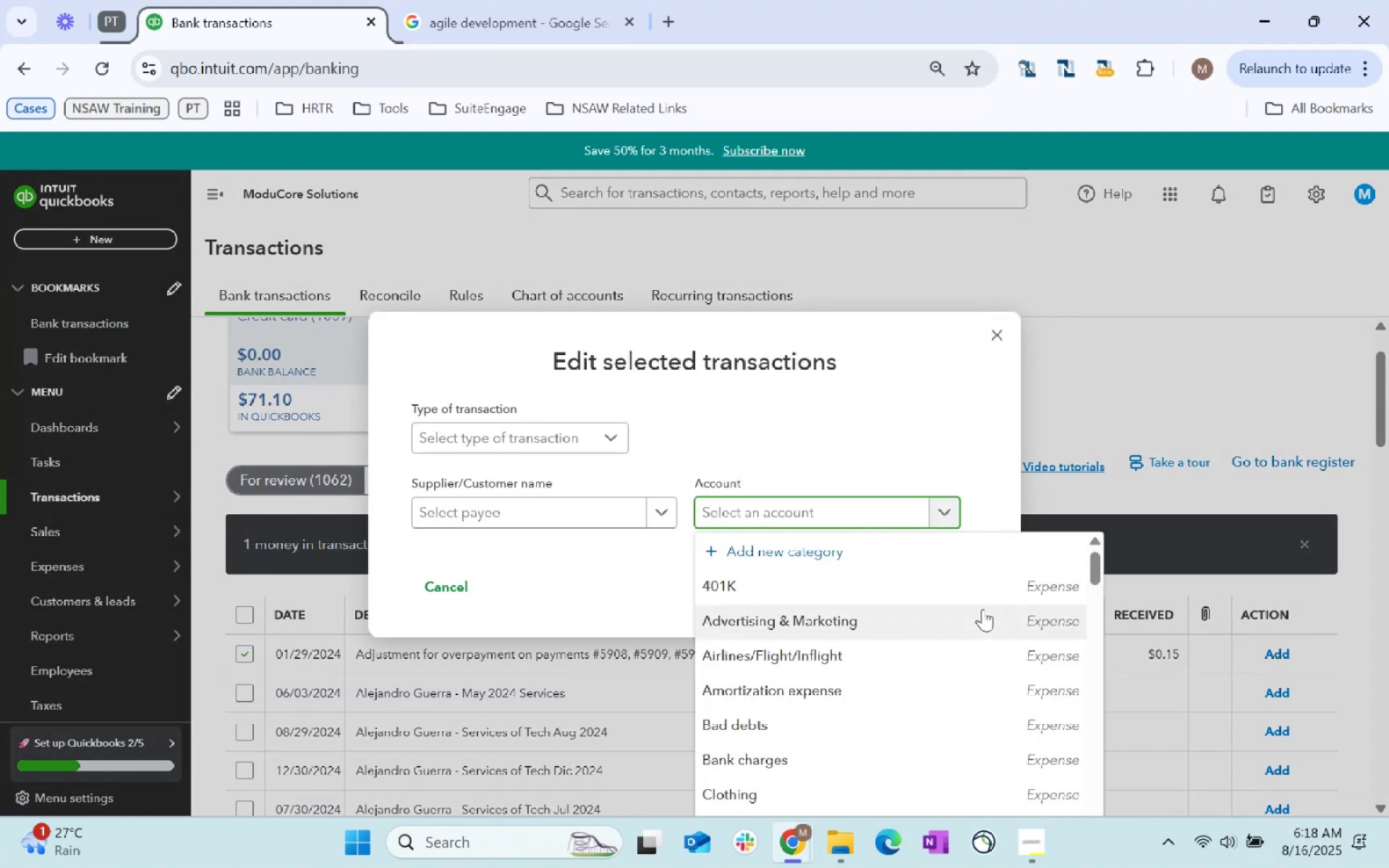 
type(other)
 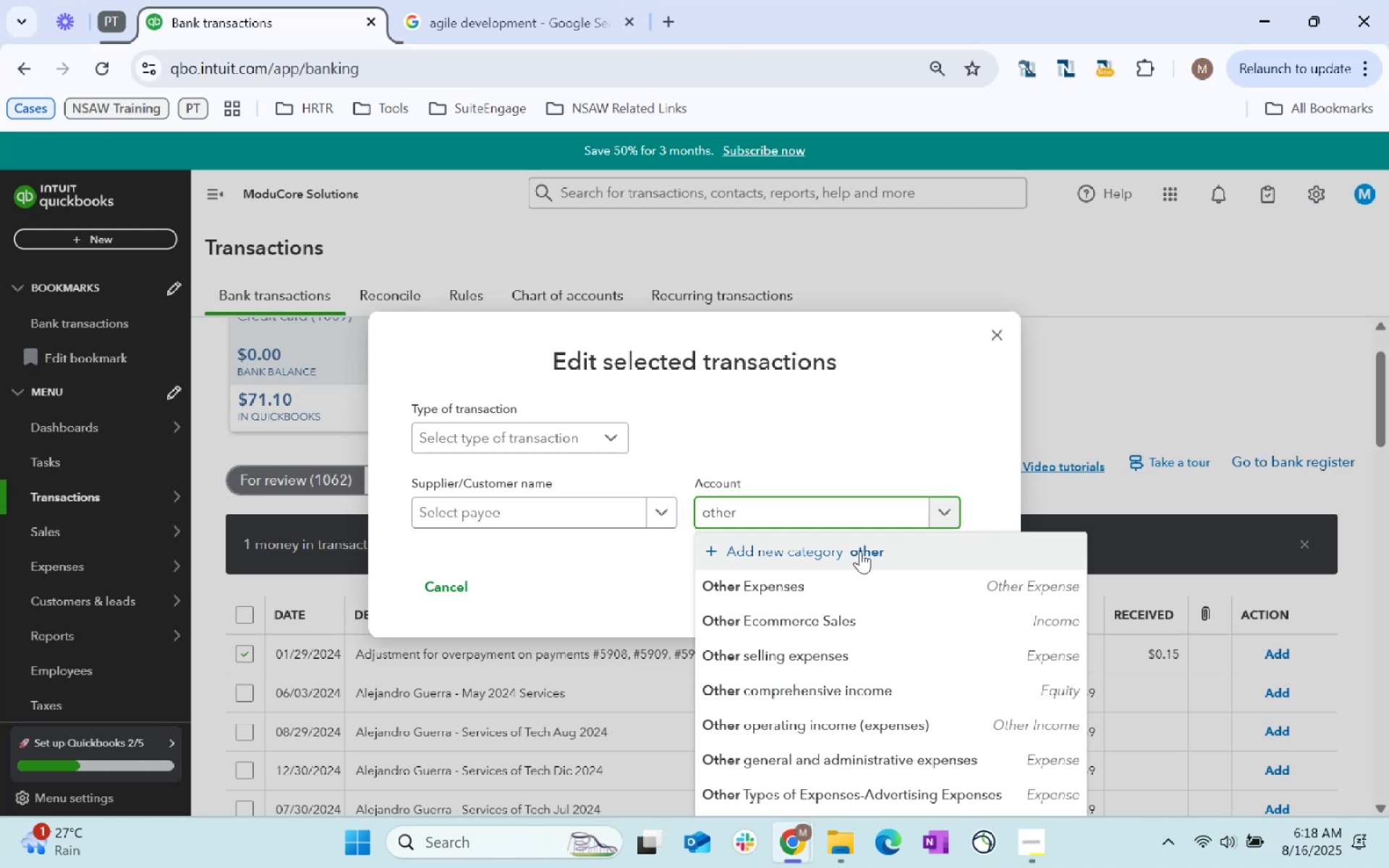 
wait(12.04)
 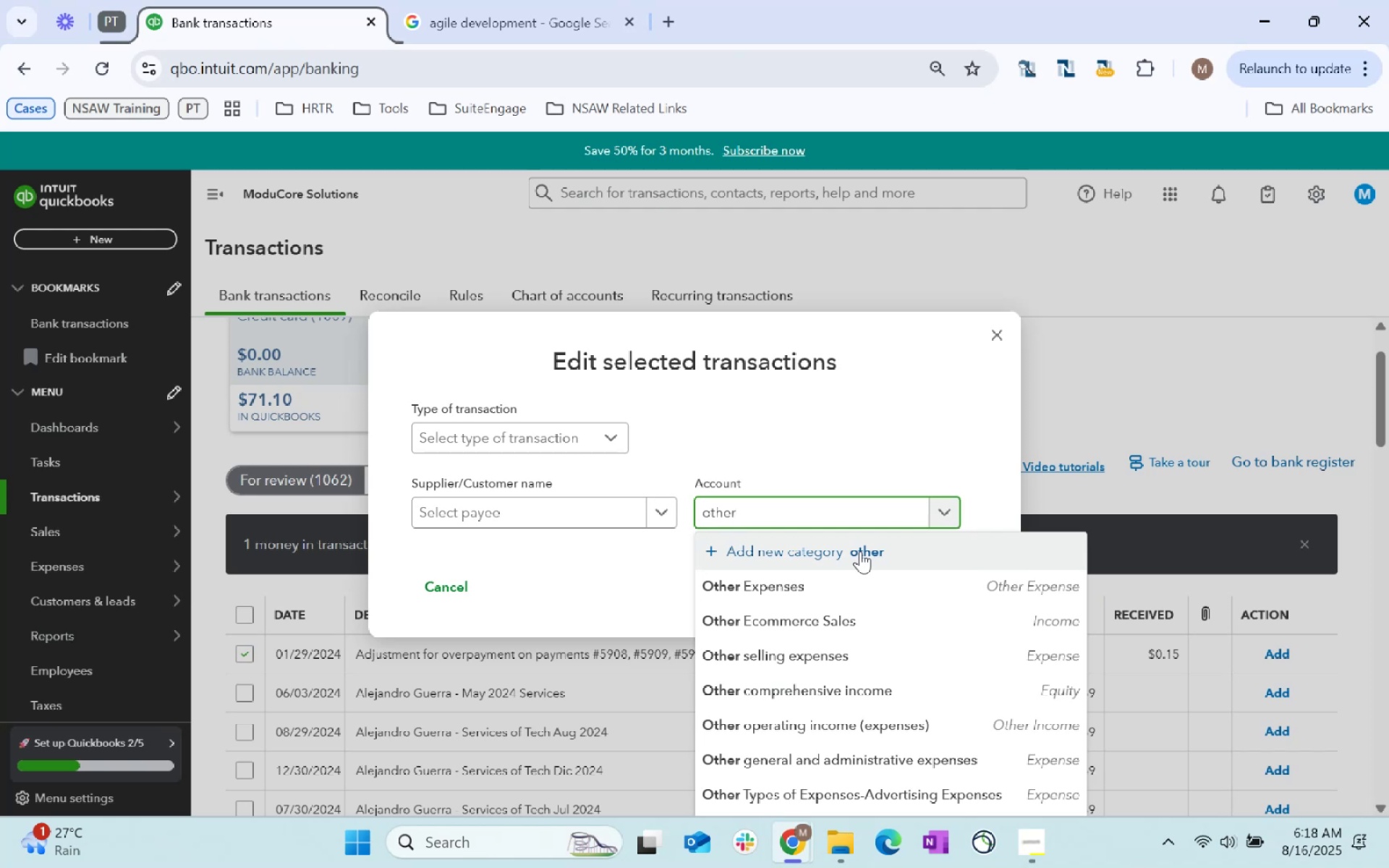 
left_click([787, 542])
 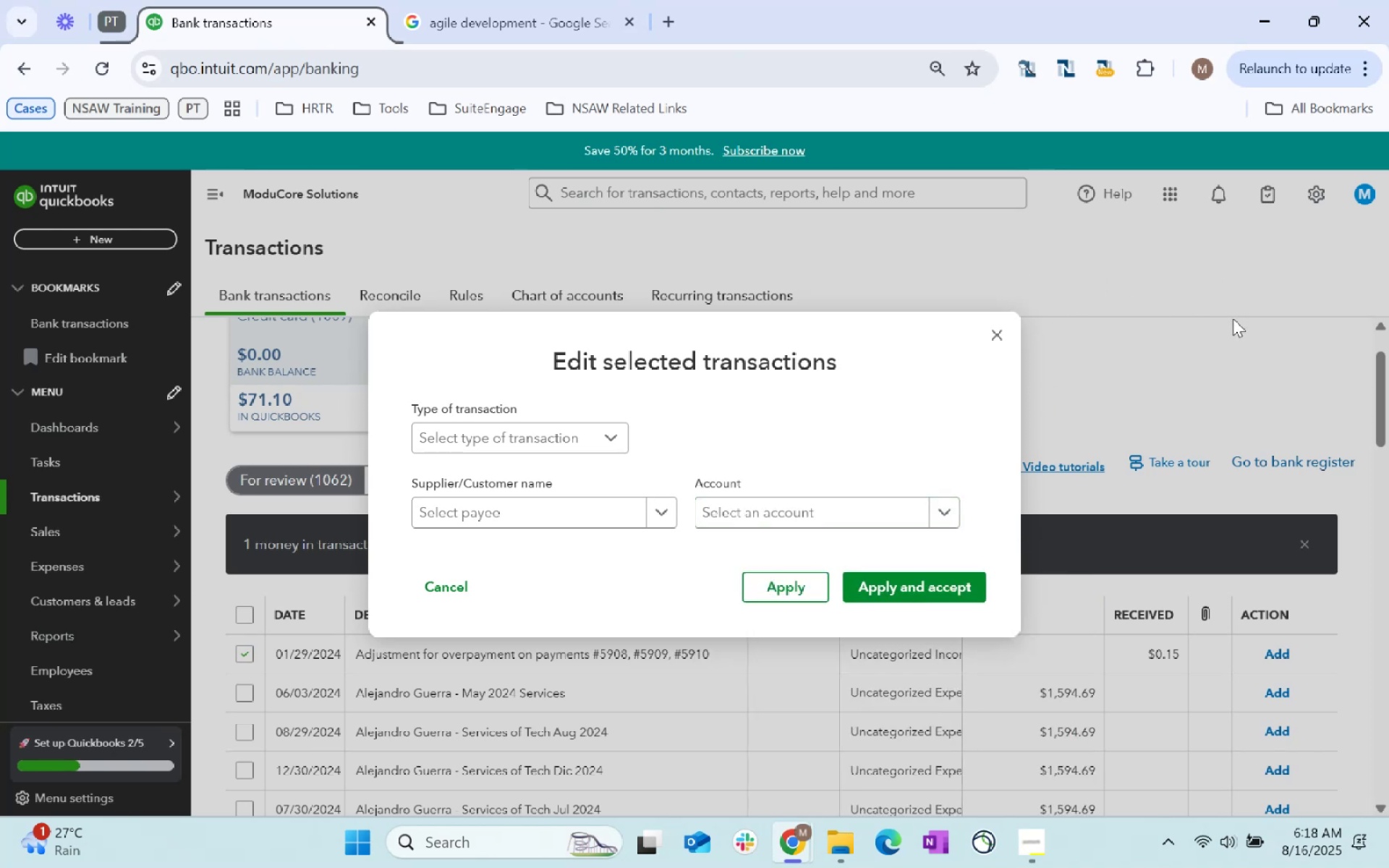 
left_click([890, 505])
 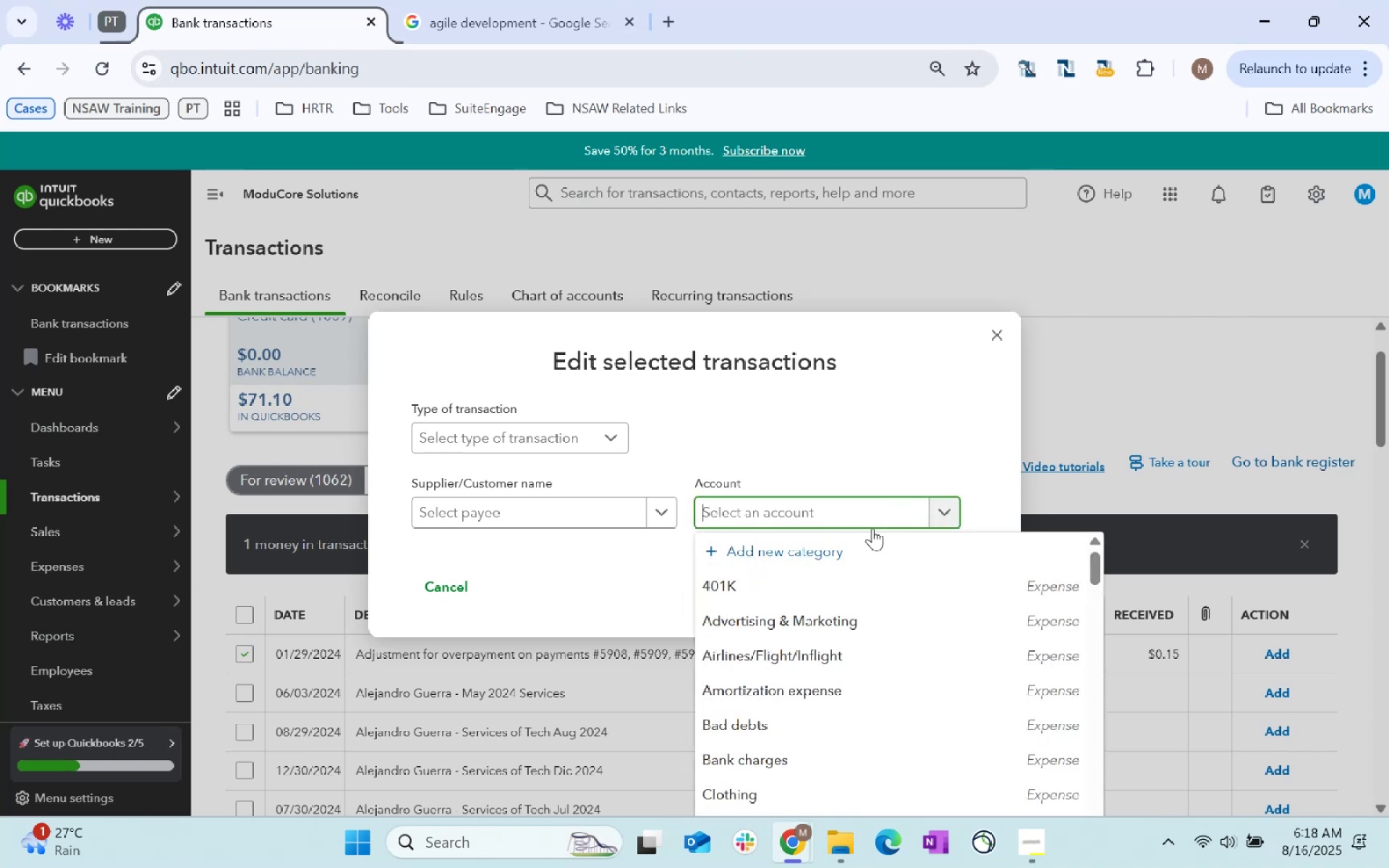 
left_click([835, 553])
 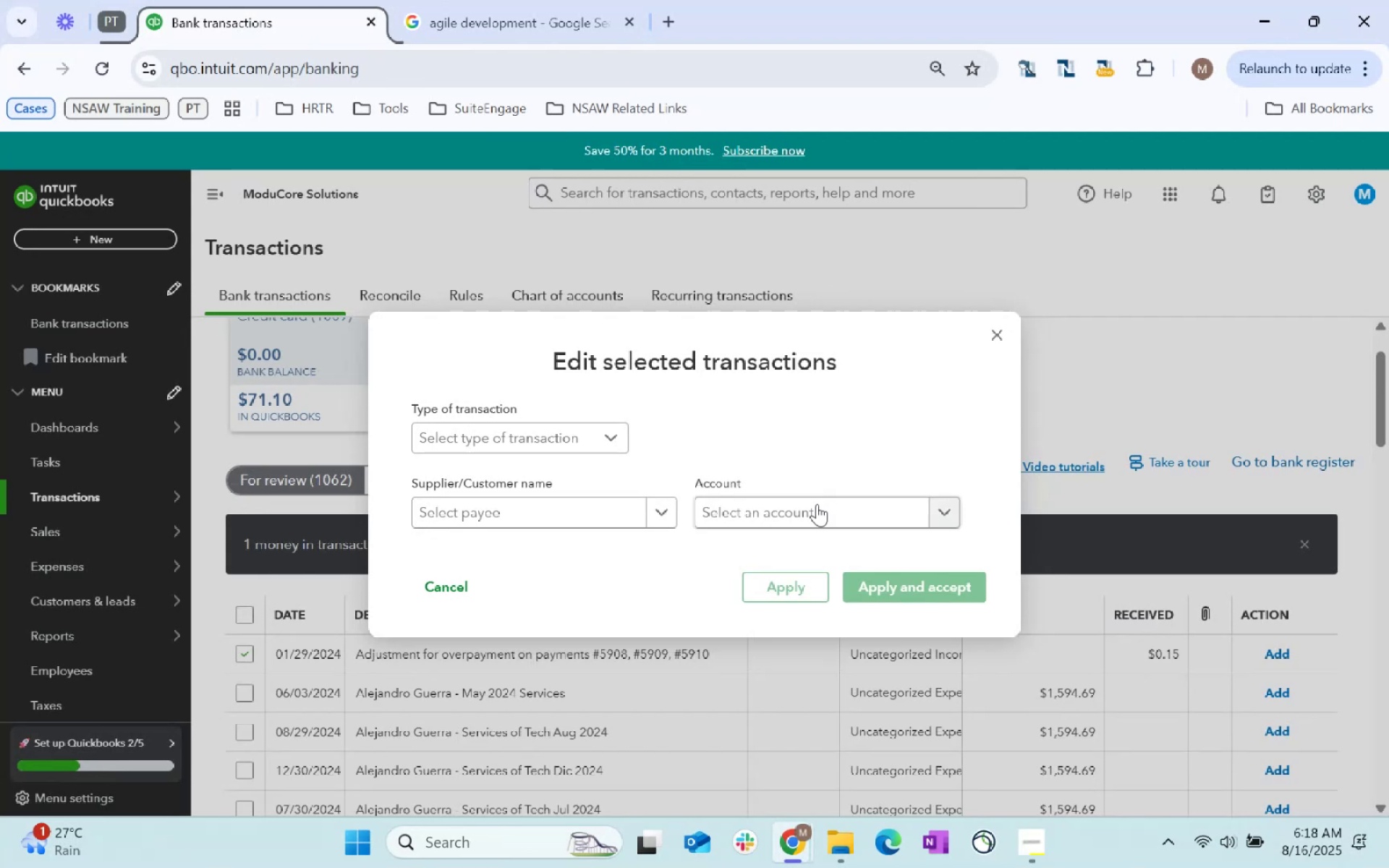 
left_click([799, 514])
 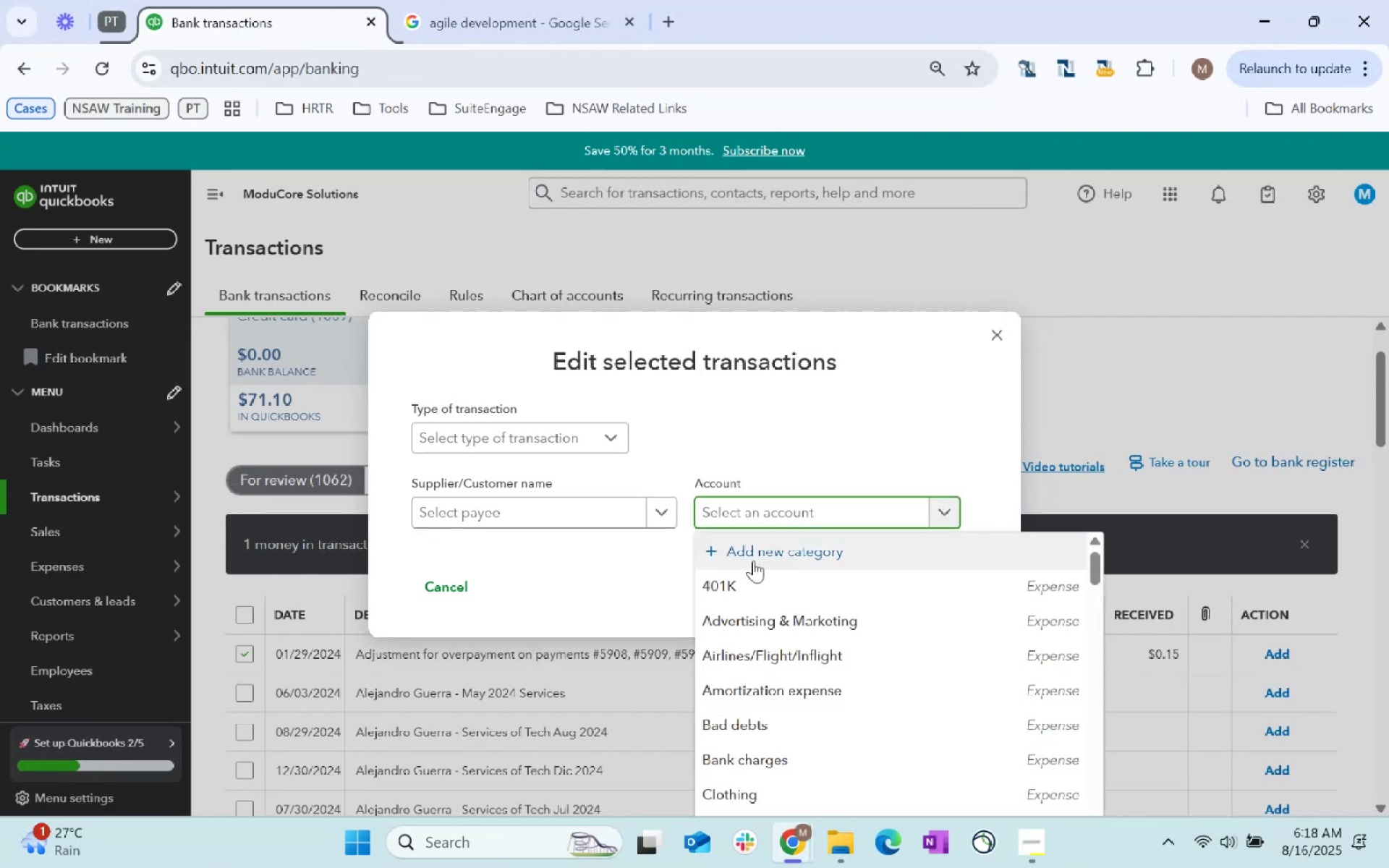 
left_click([694, 546])
 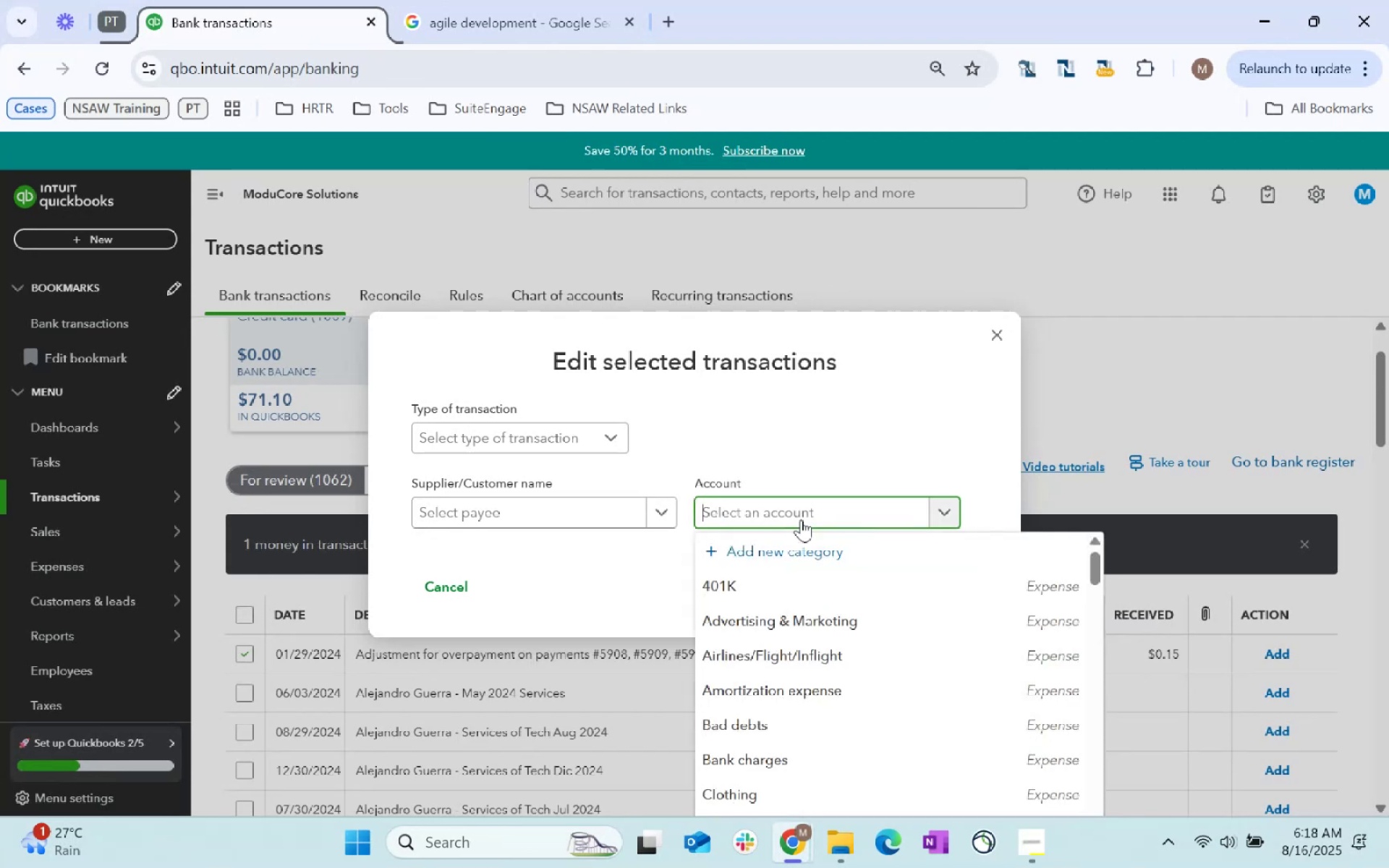 
type(Bank Adjustment)
key(Tab)
type(Bank Adjustments)
 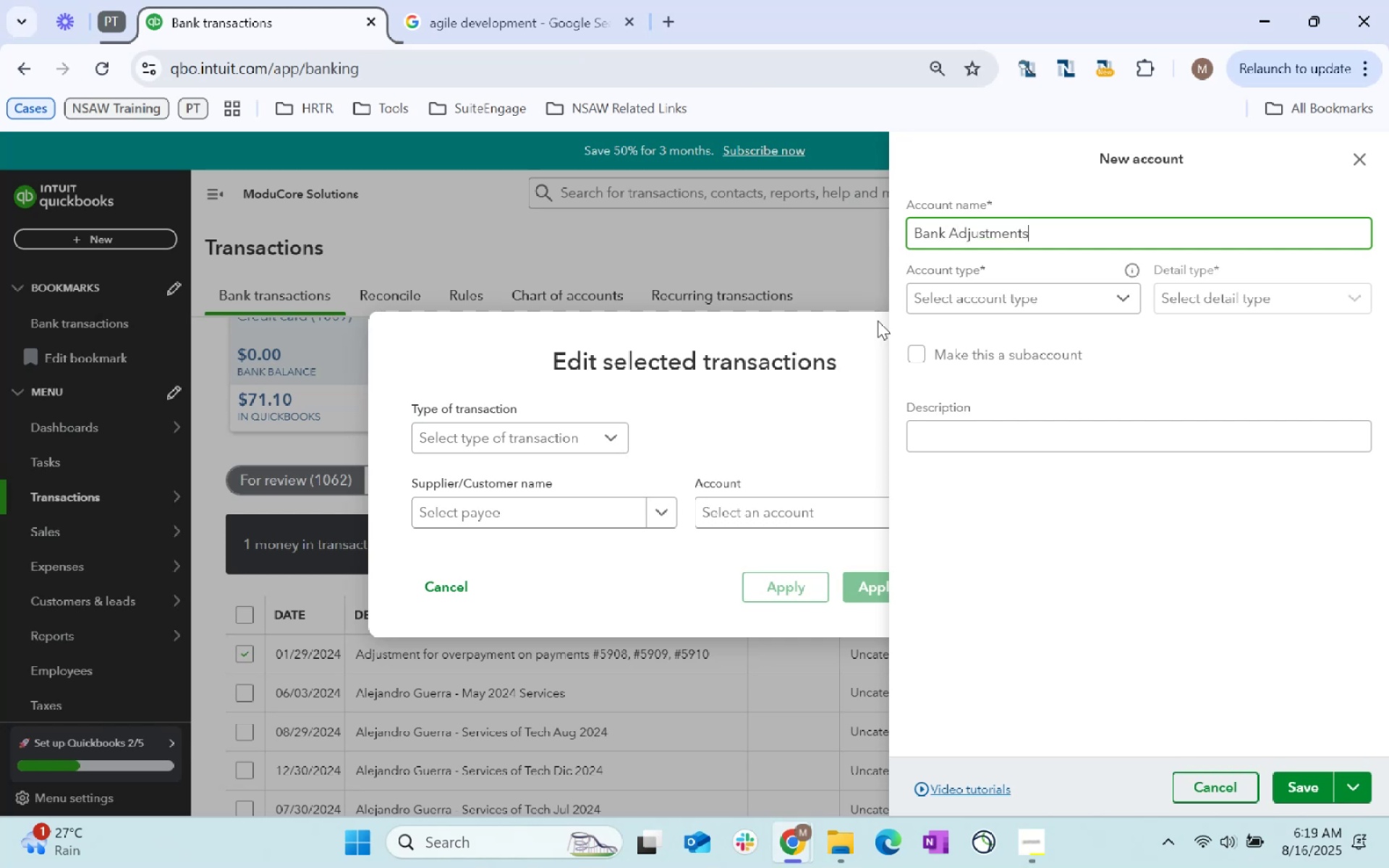 
left_click([1027, 311])
 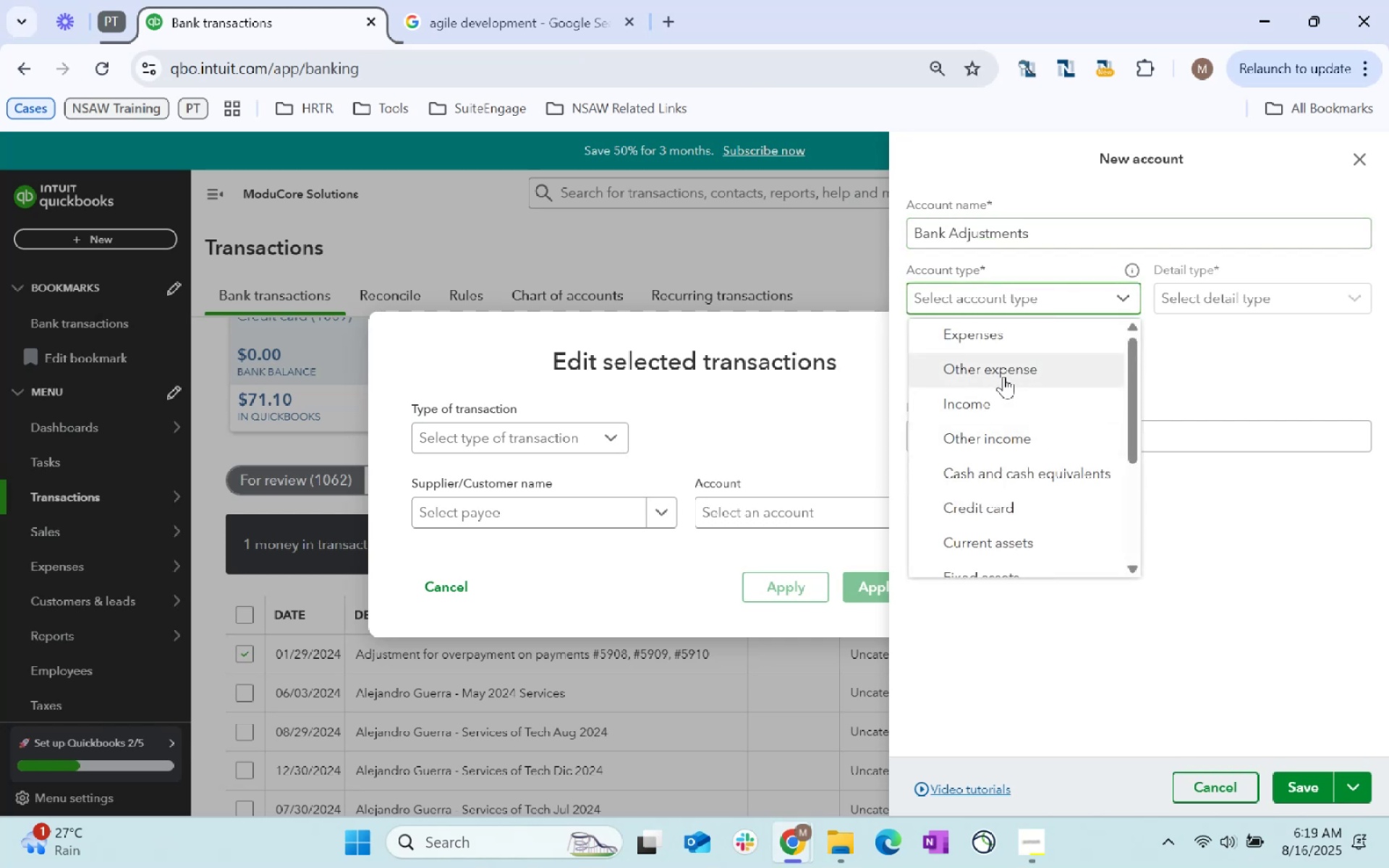 
left_click([1018, 442])
 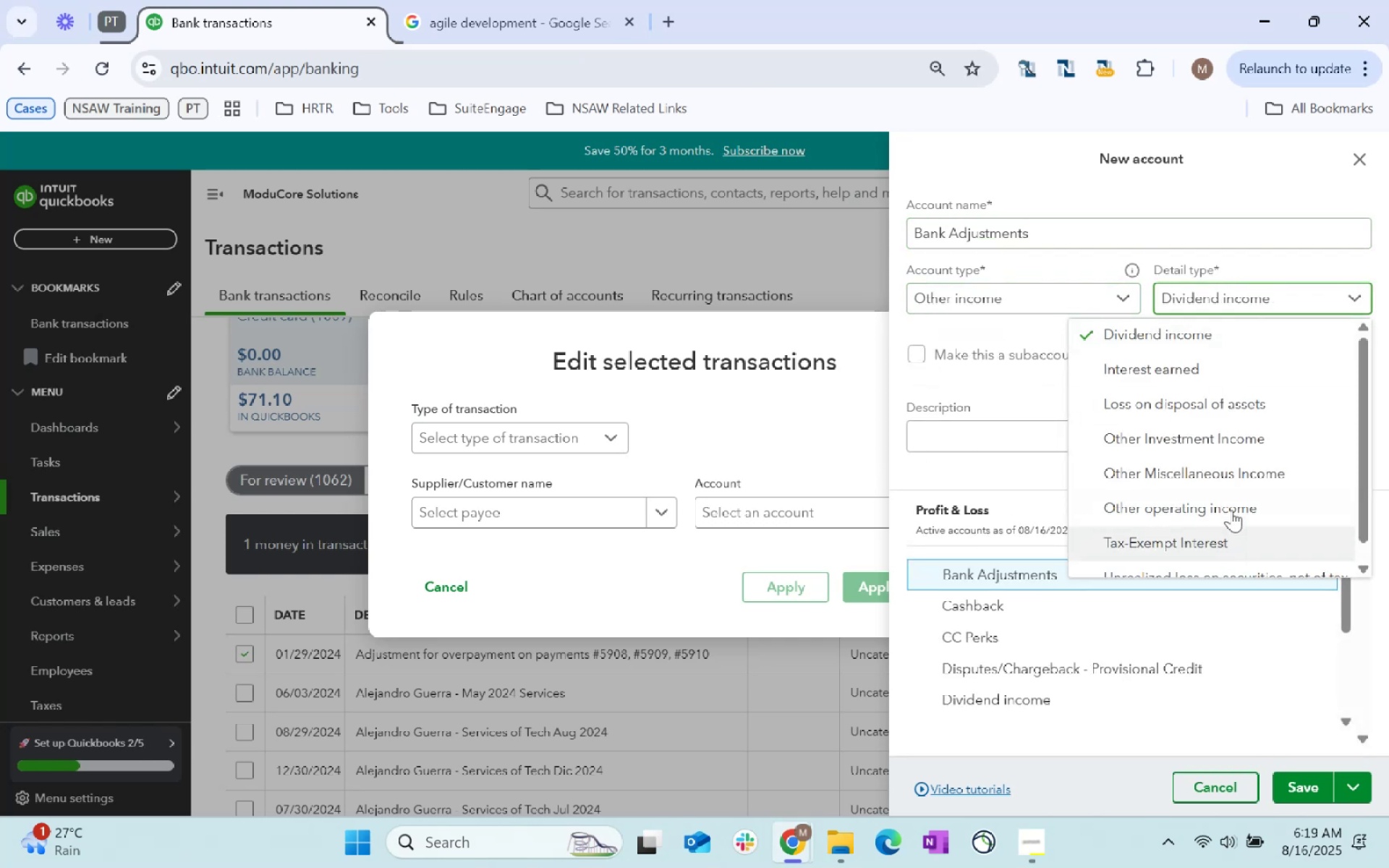 
left_click([1246, 461])
 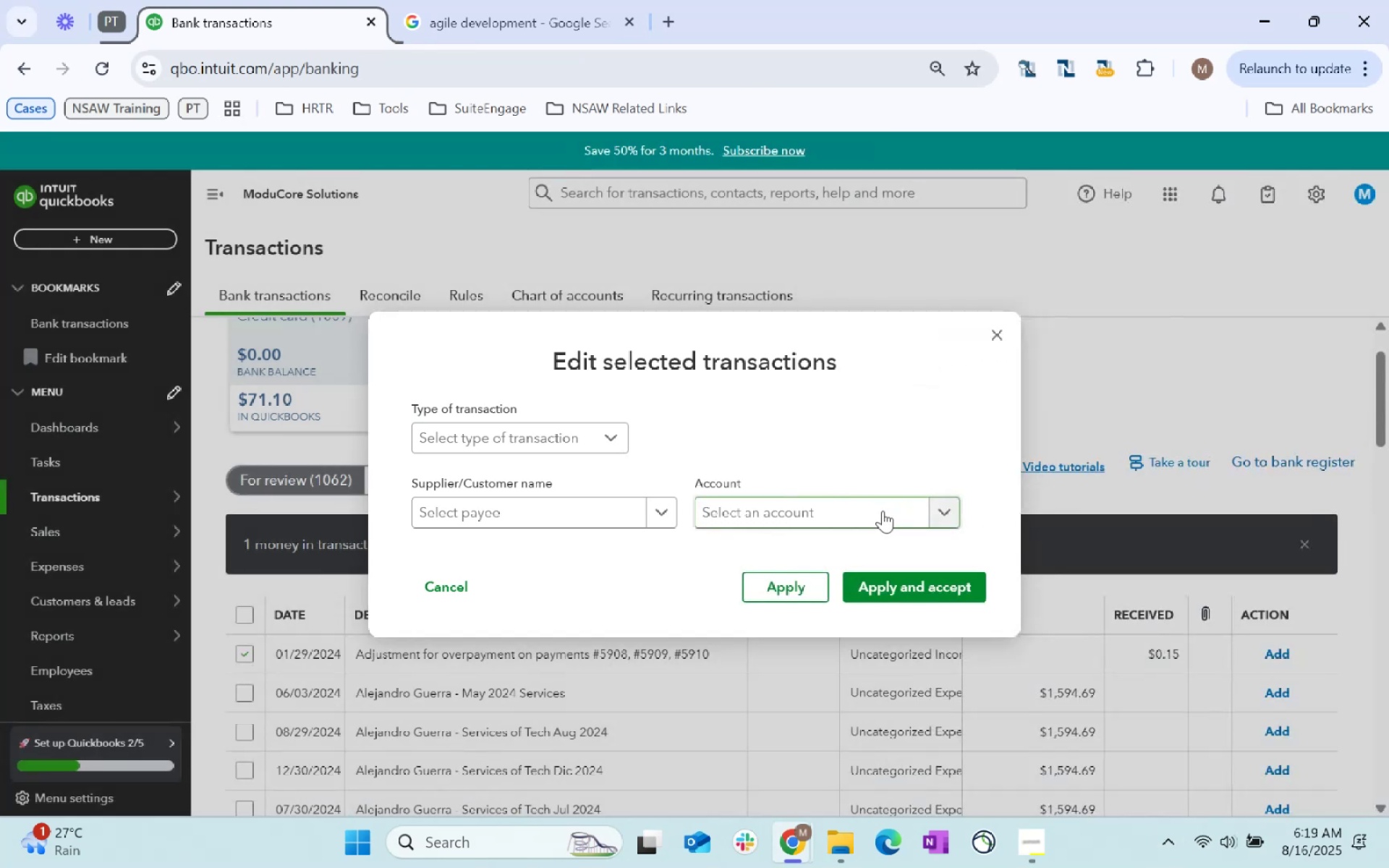 
left_click([928, 591])
 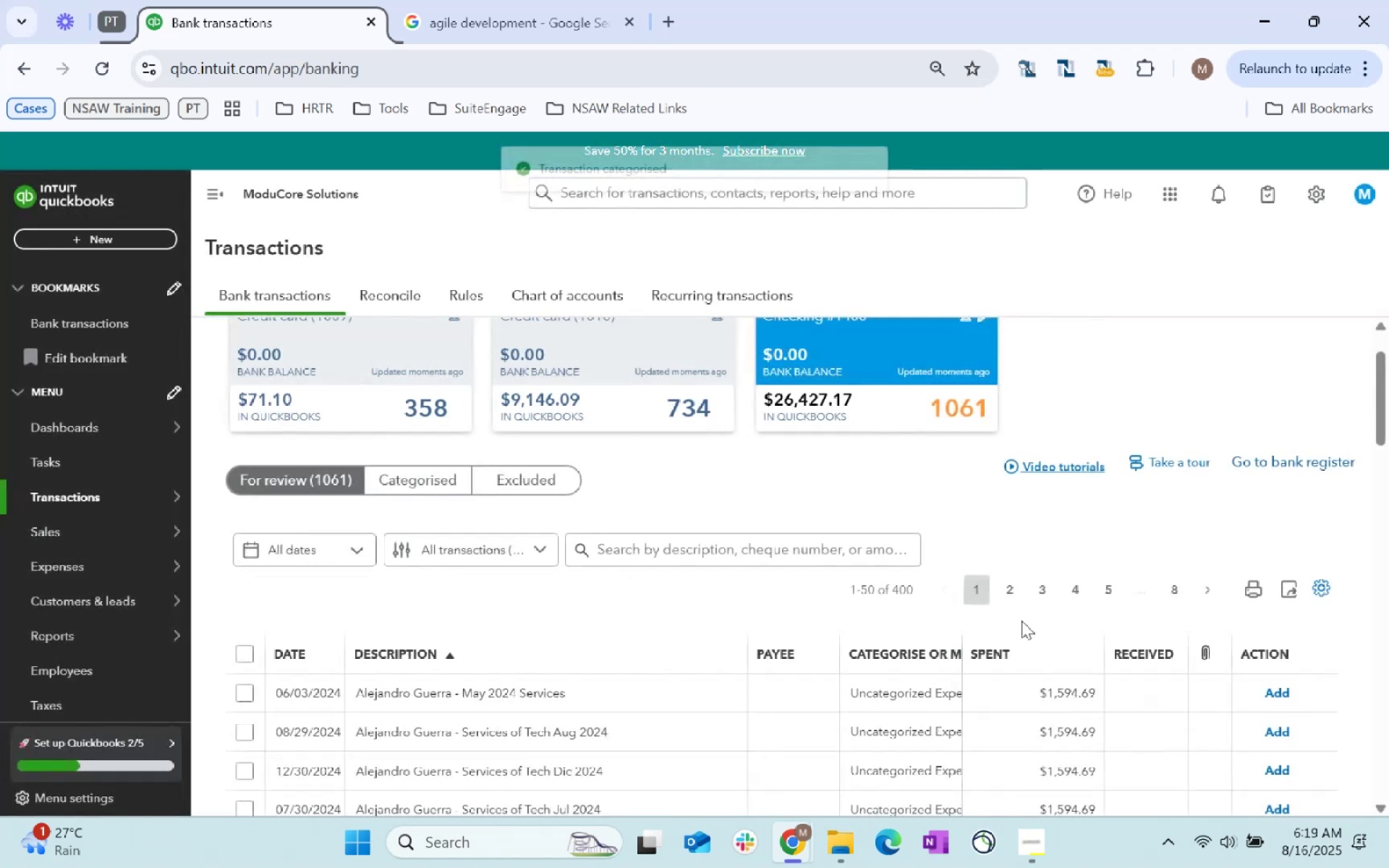 
scroll: coordinate [1021, 621], scroll_direction: down, amount: 2.0
 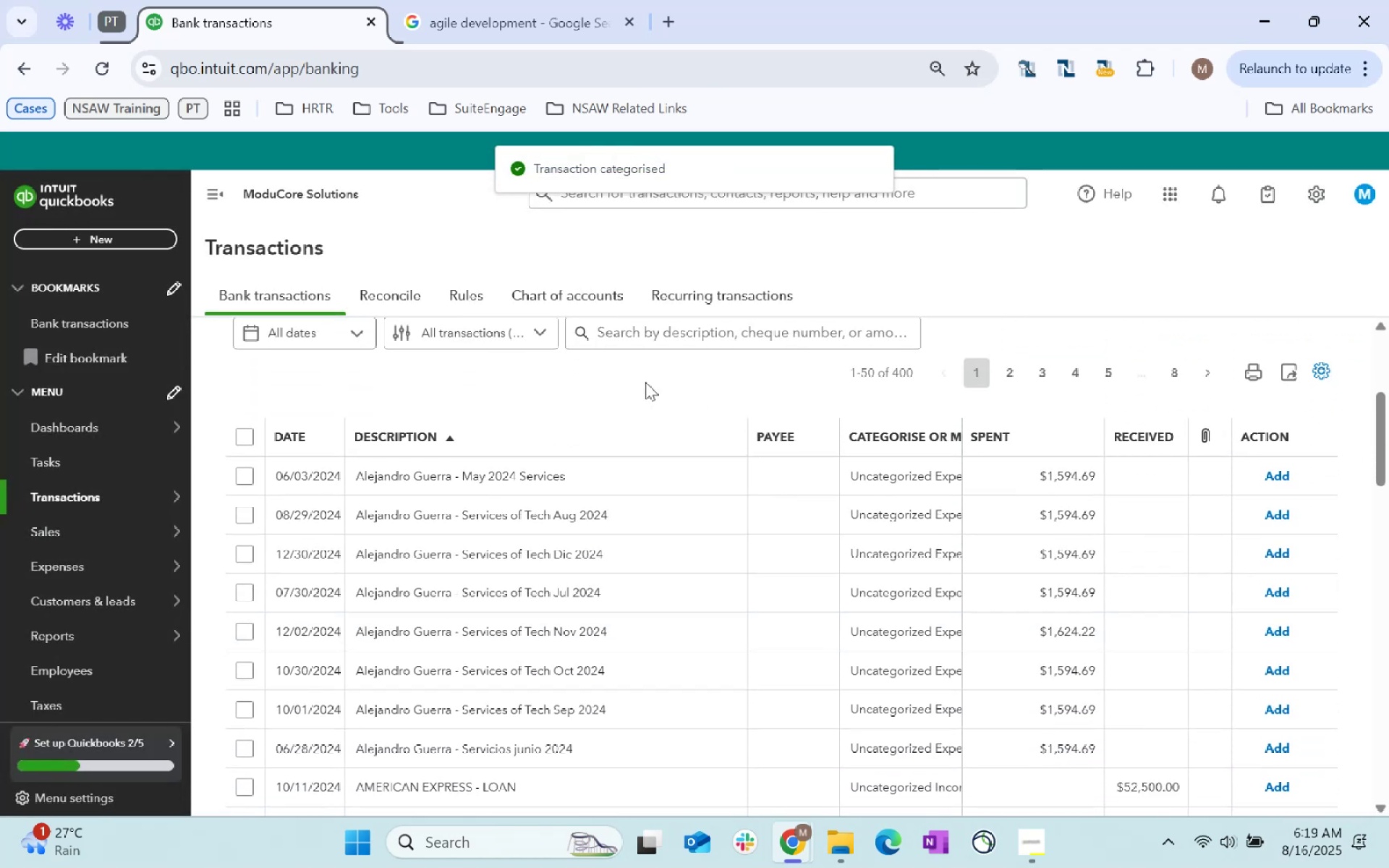 
left_click([681, 337])
 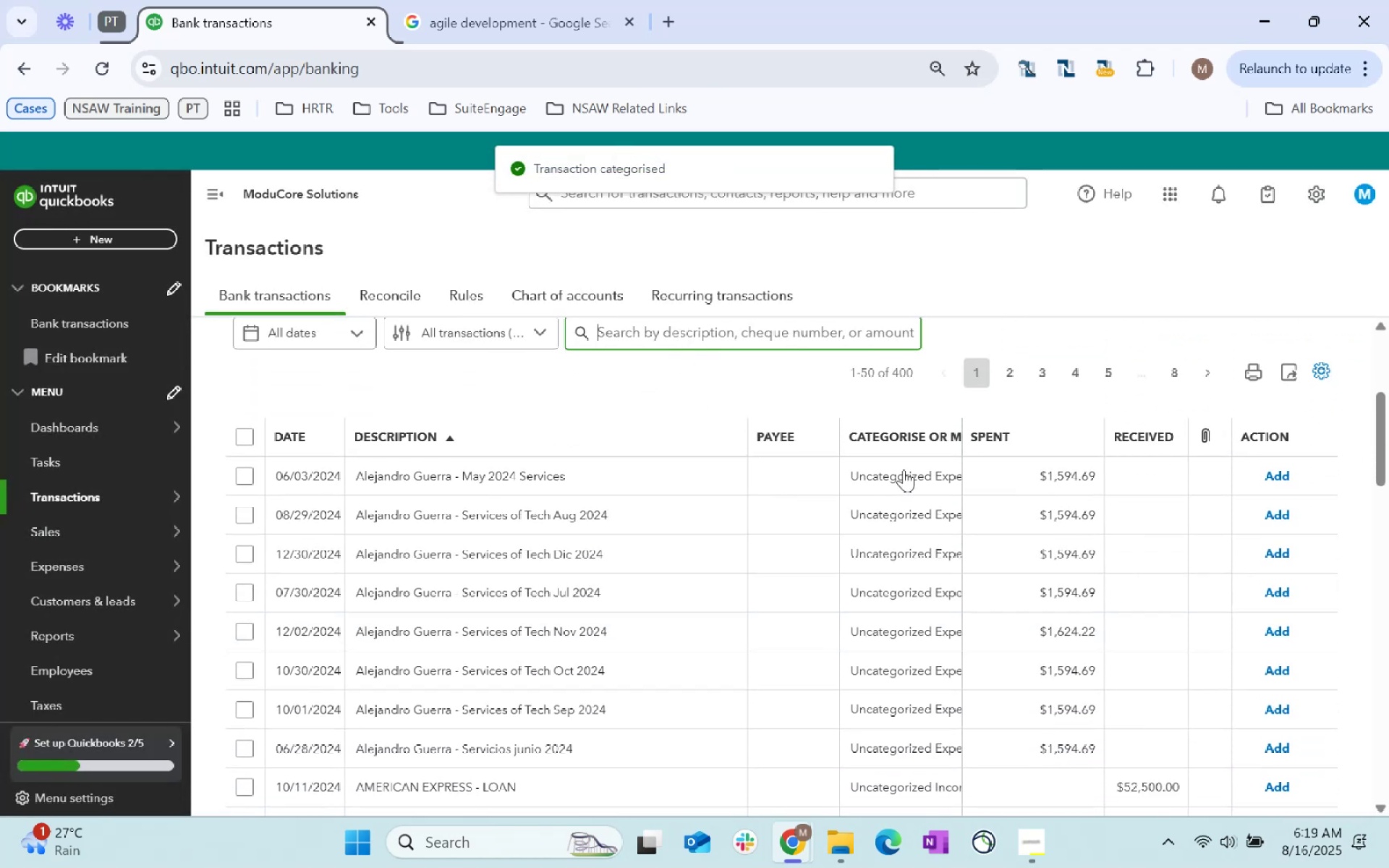 
type(Alejandro)
 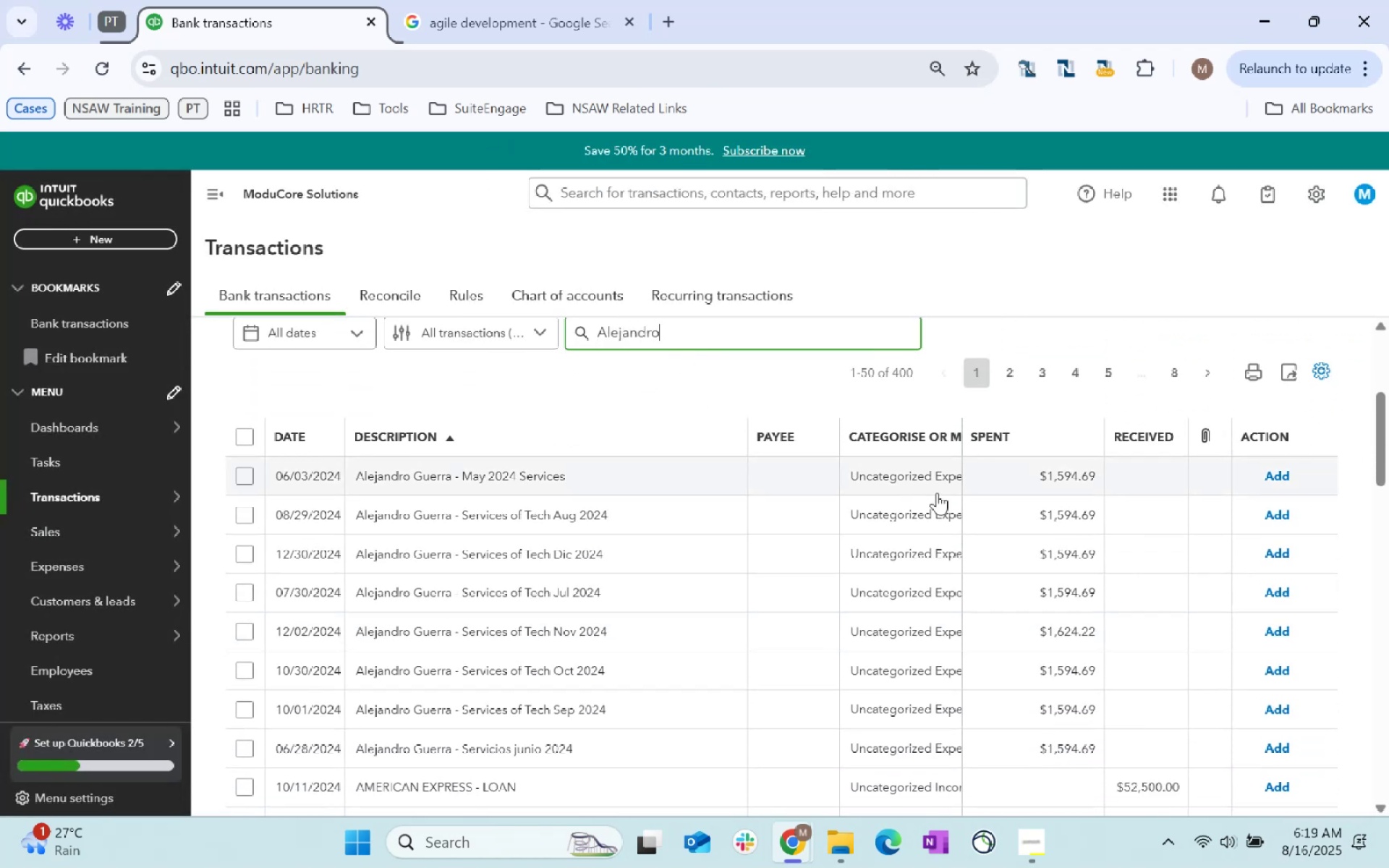 
key(Enter)
 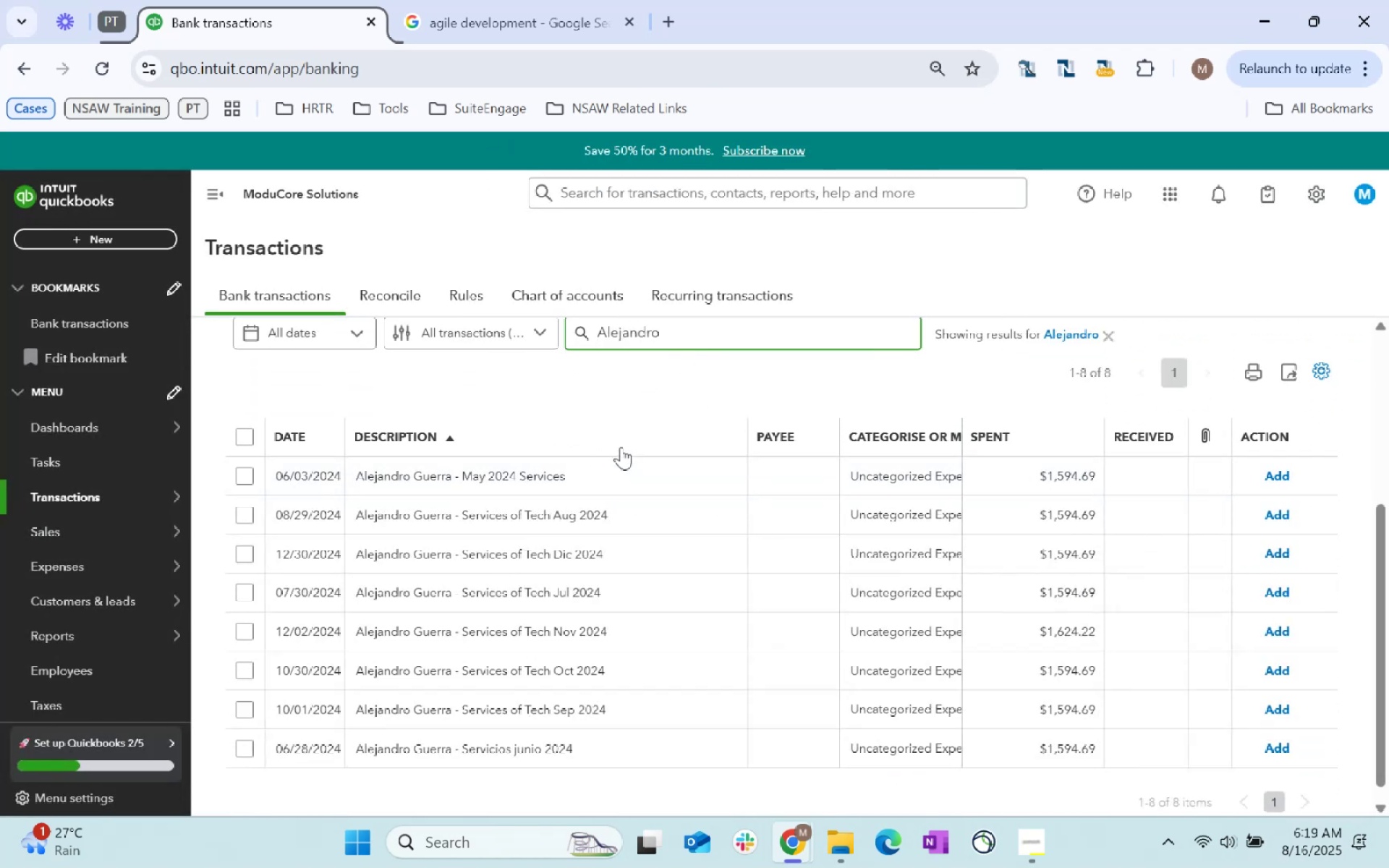 
type( Guerra)
 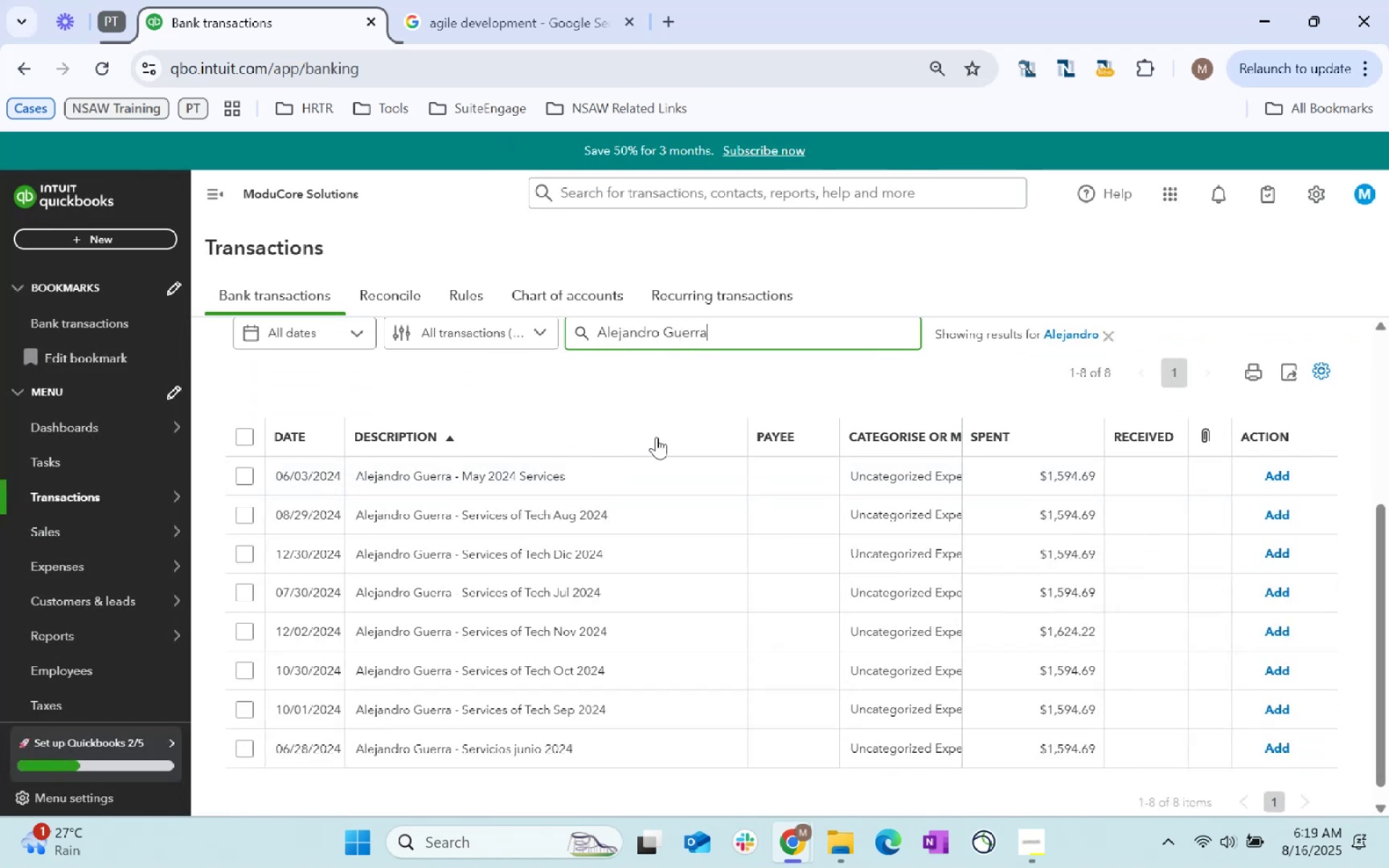 
key(Control+A)
 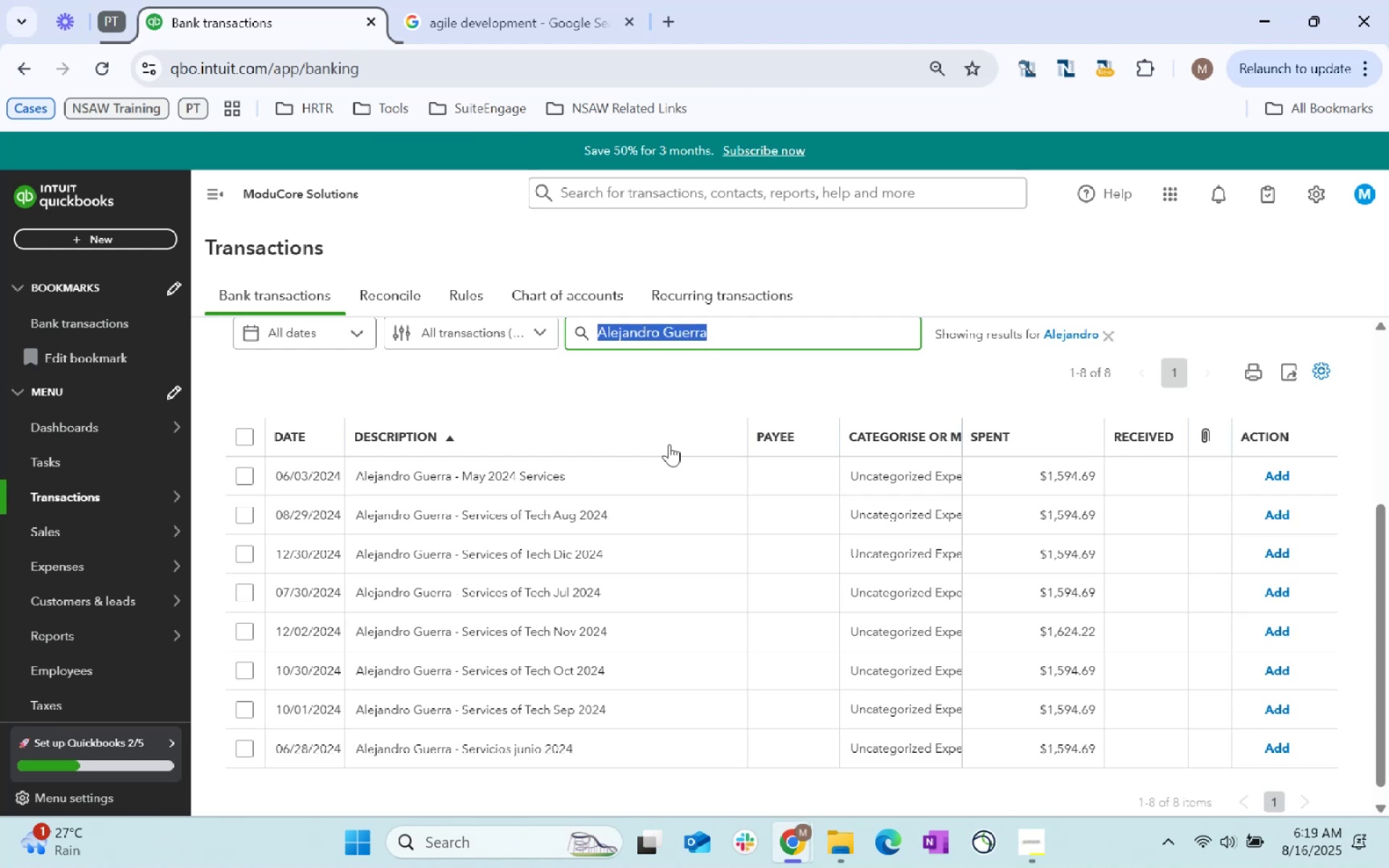 
key(Control+X)
 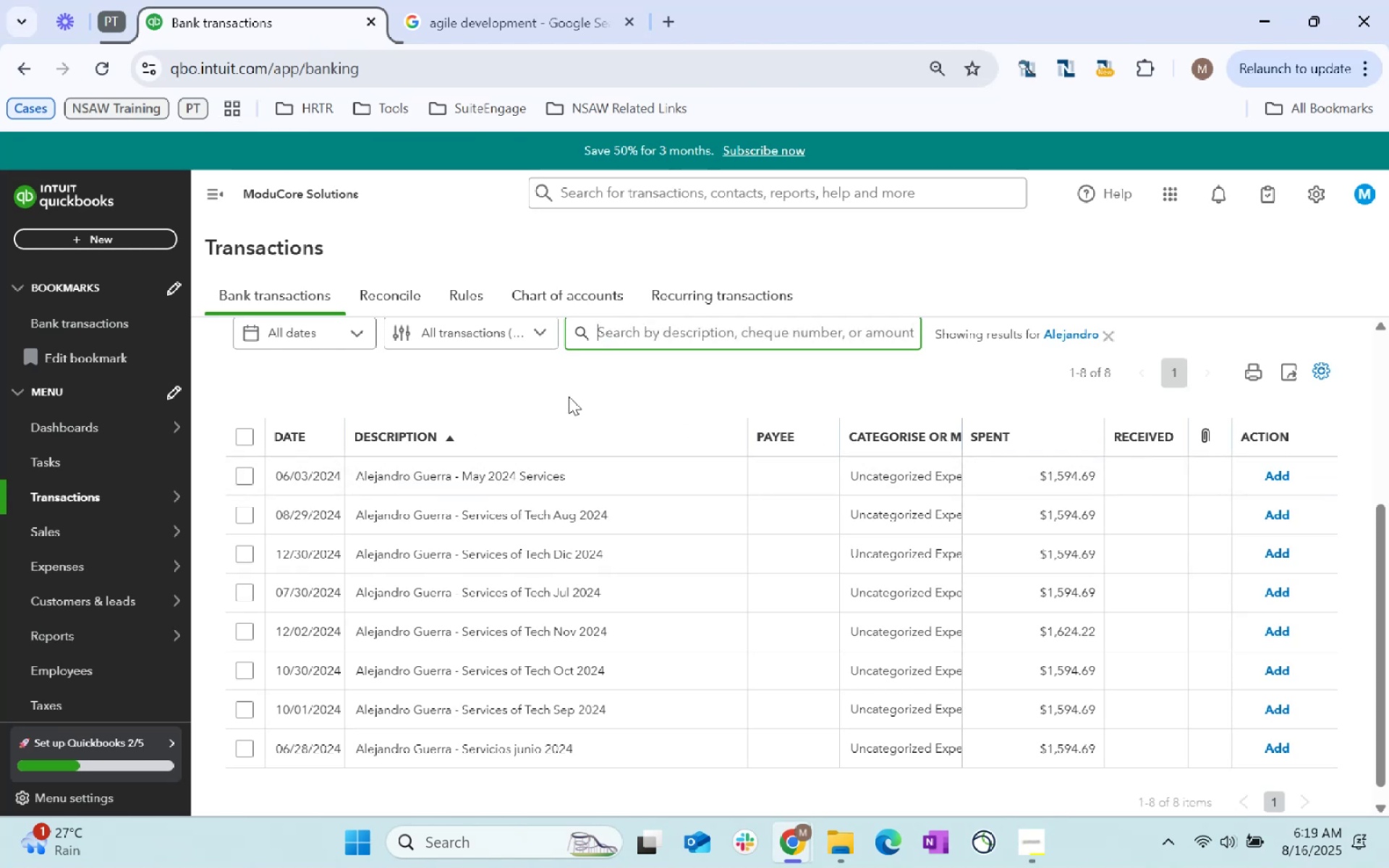 
left_click([436, 480])
 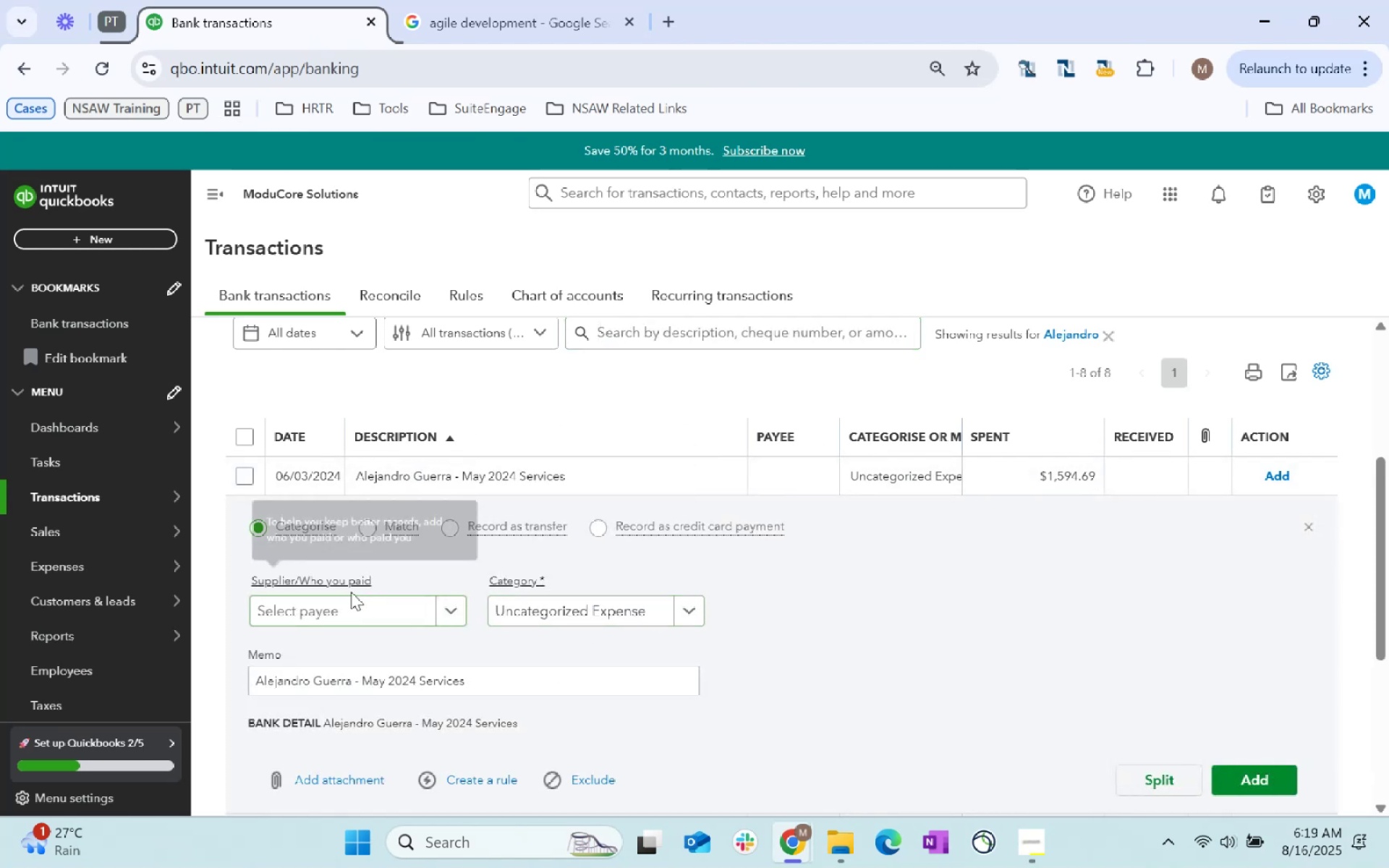 
left_click([364, 617])
 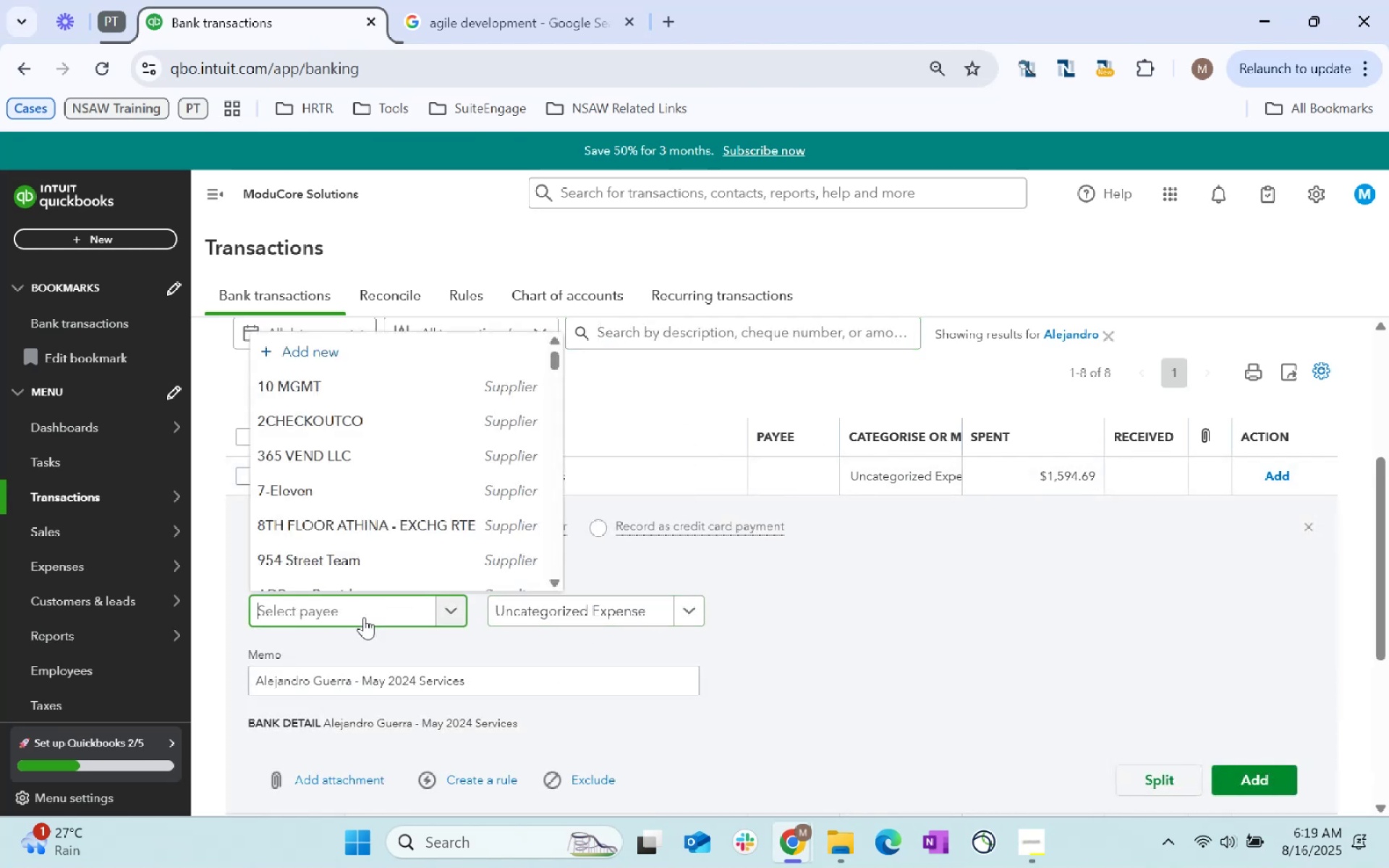 
key(Control+ControlLeft)
 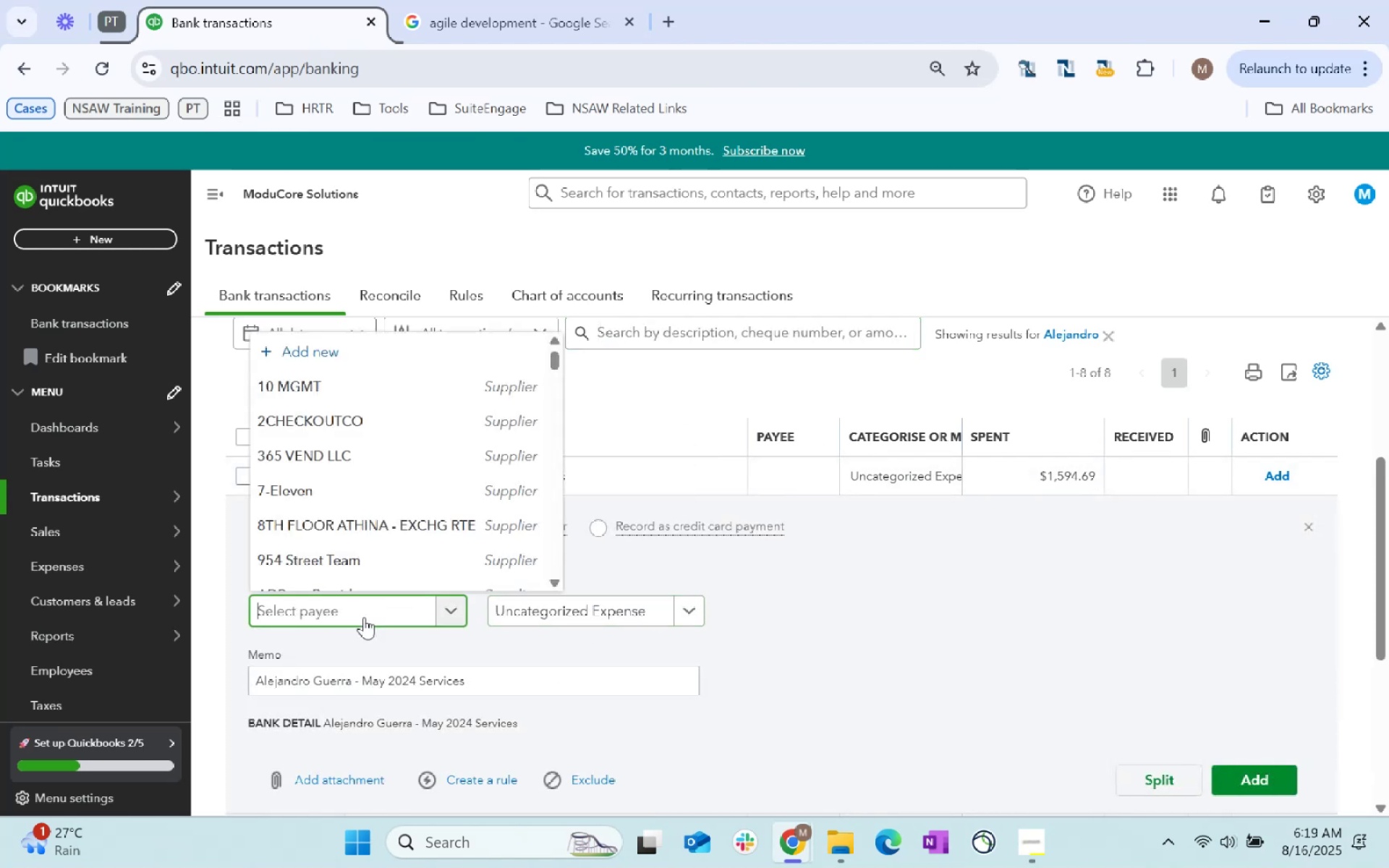 
key(Control+V)
 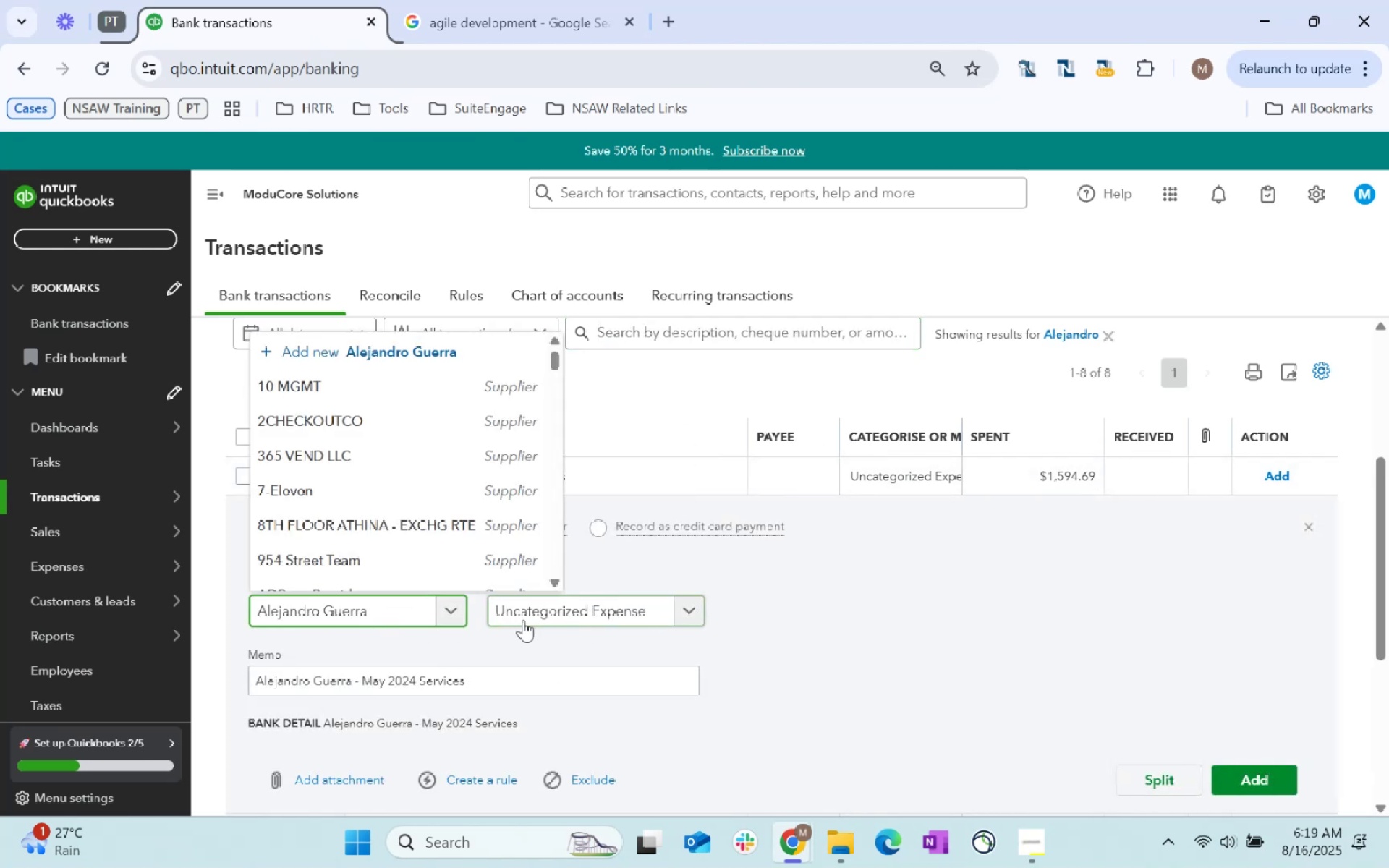 
key(Tab)
 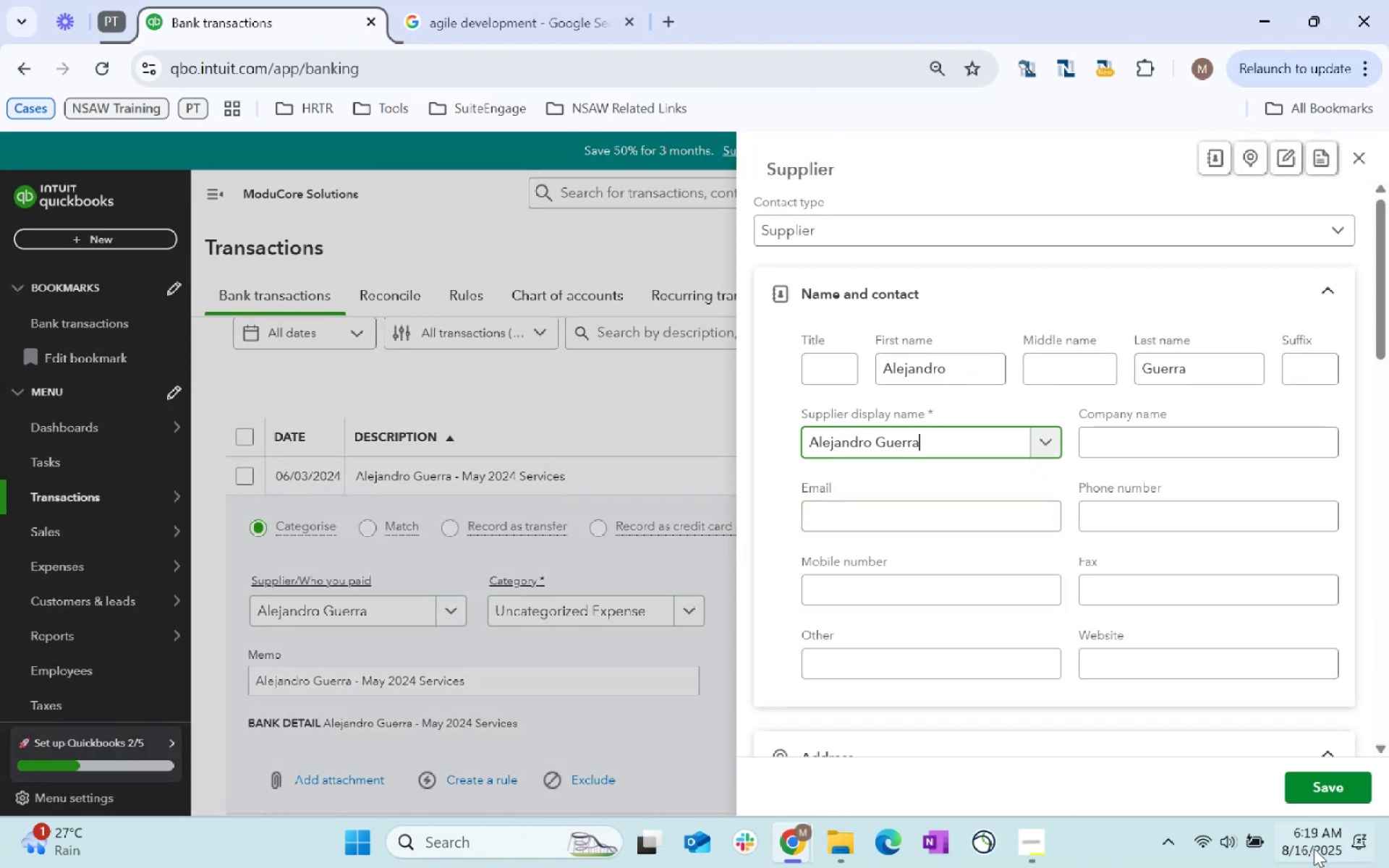 
left_click([1330, 794])
 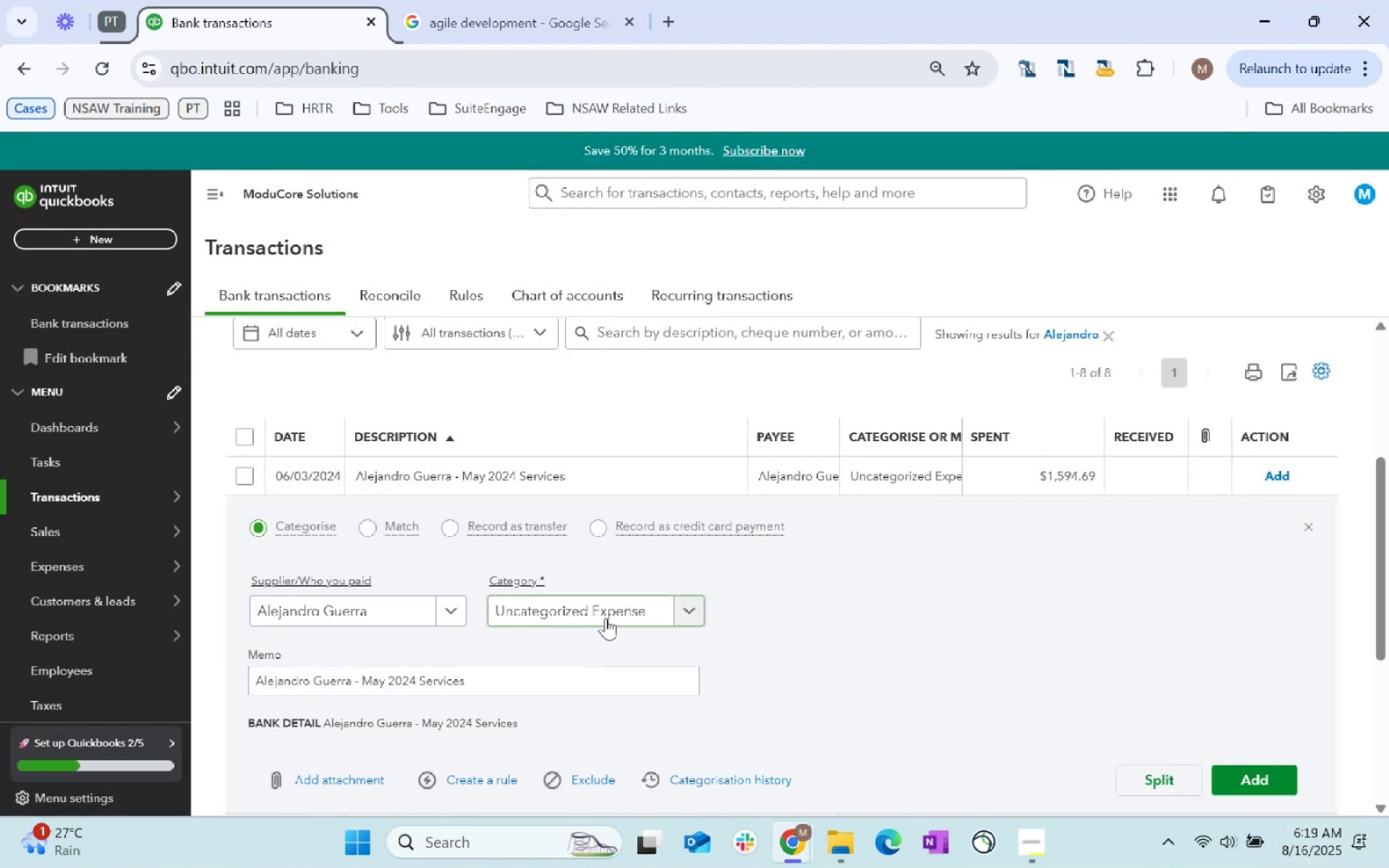 
left_click([606, 618])
 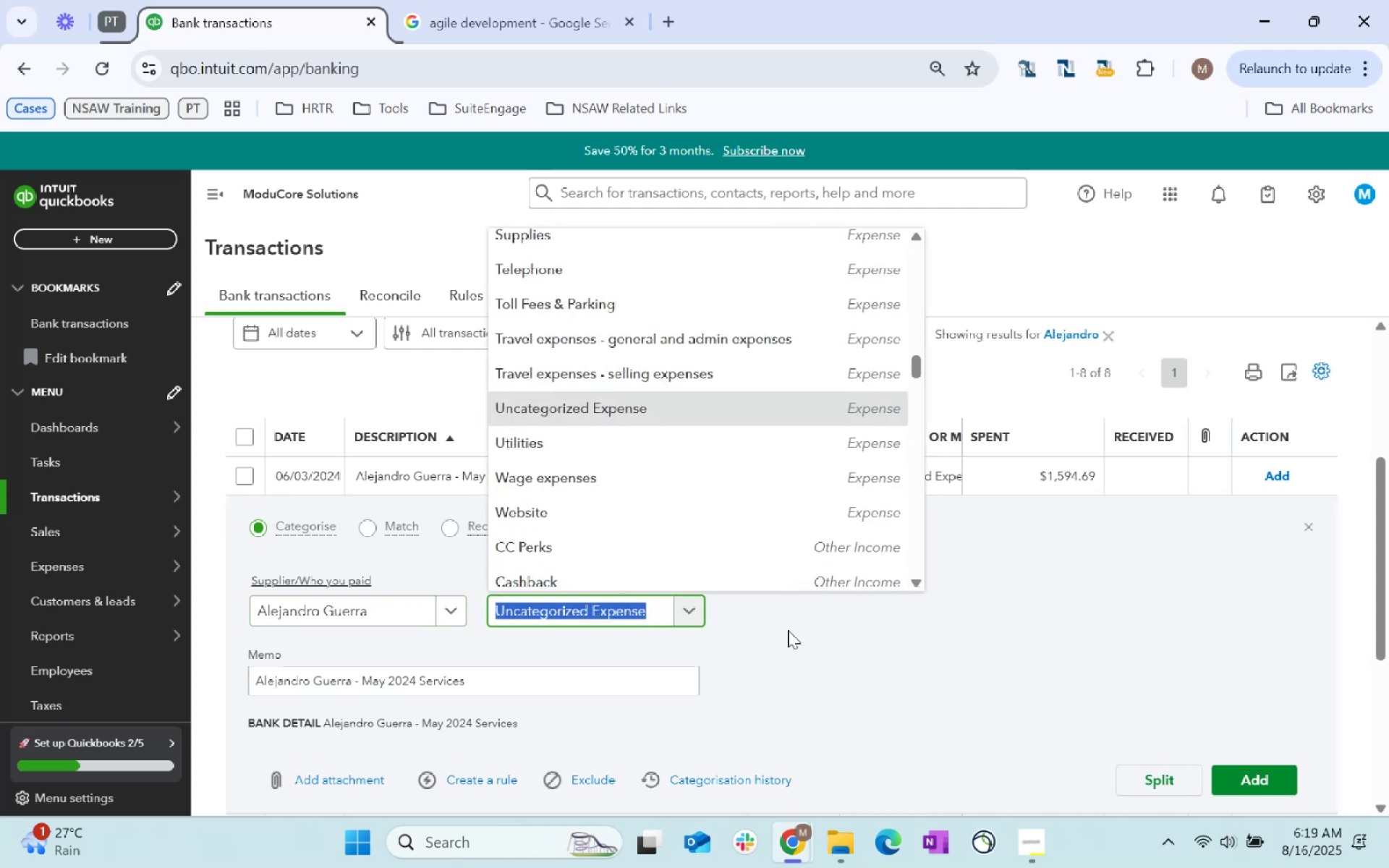 
type(IT Professional)
key(Tab)
 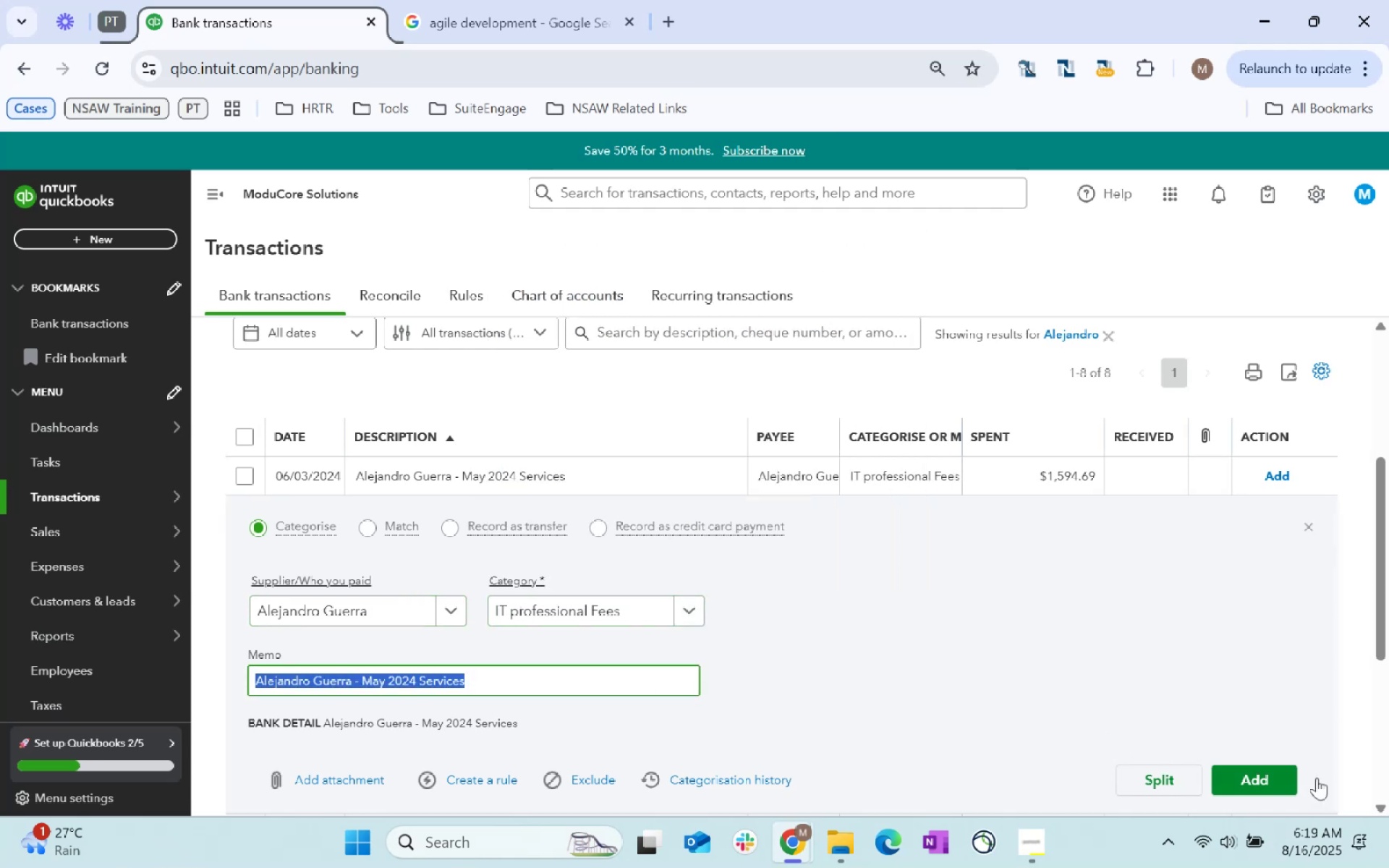 
left_click([1264, 773])
 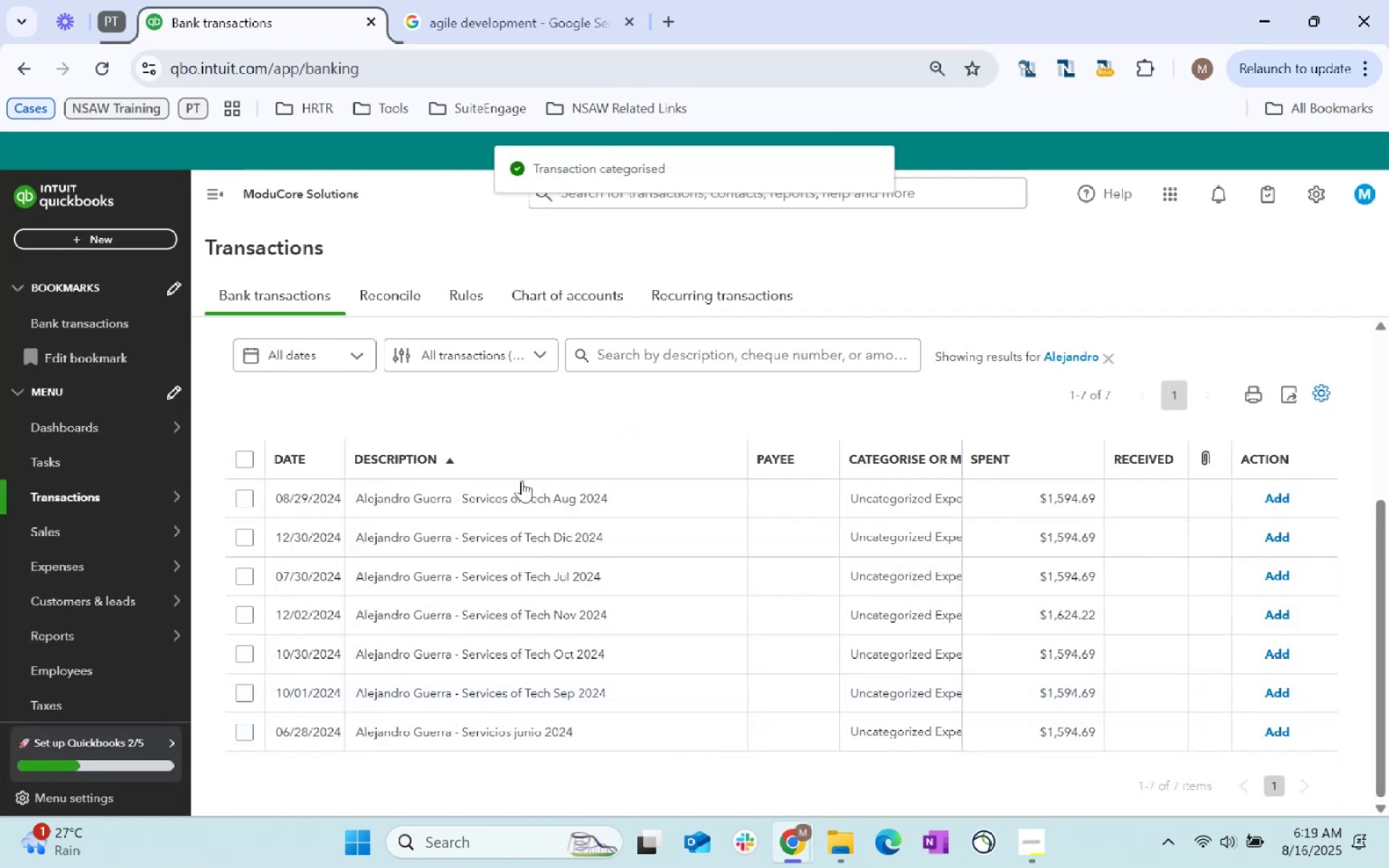 
left_click([246, 464])
 